 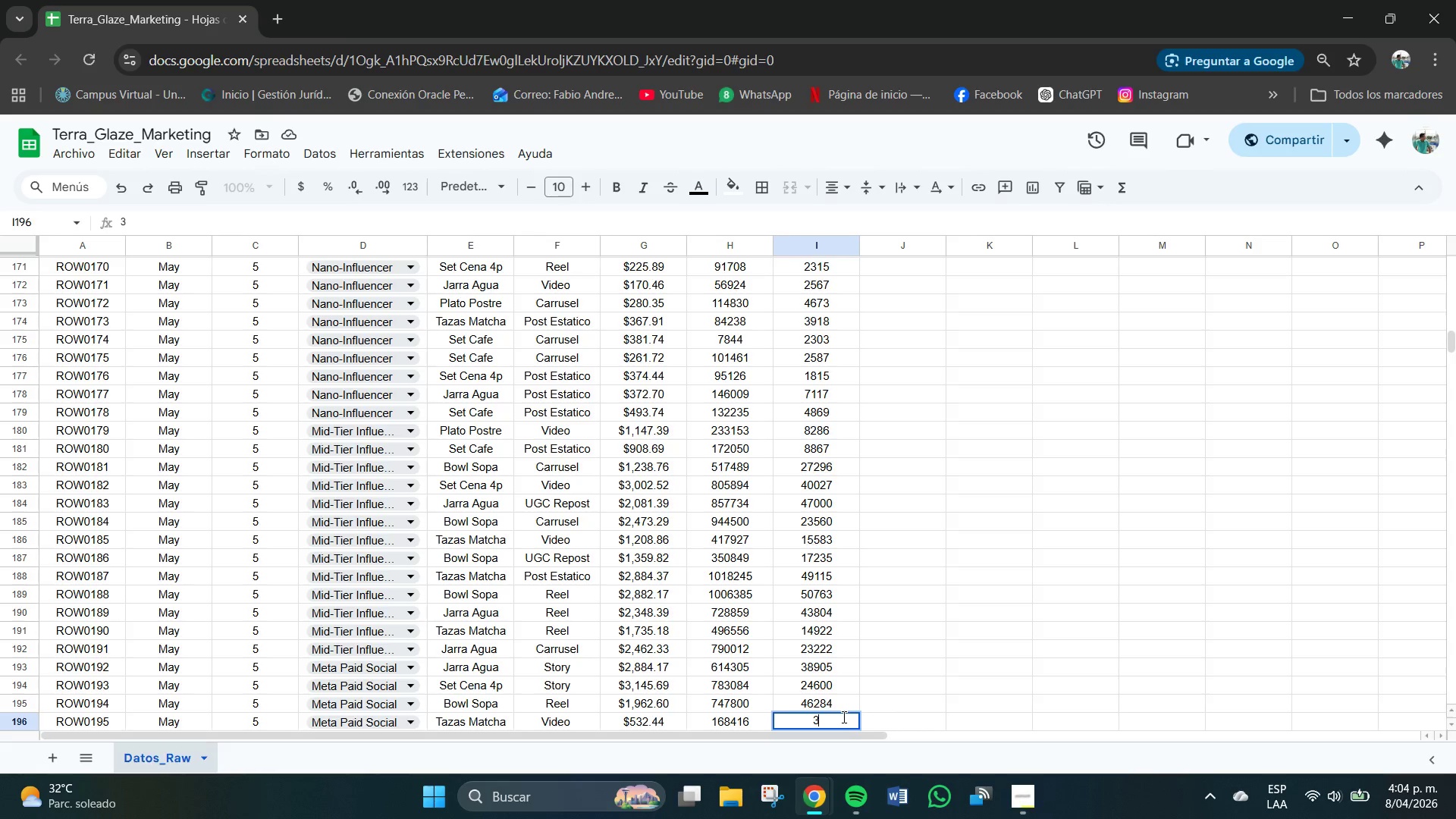 
key(Numpad8)
 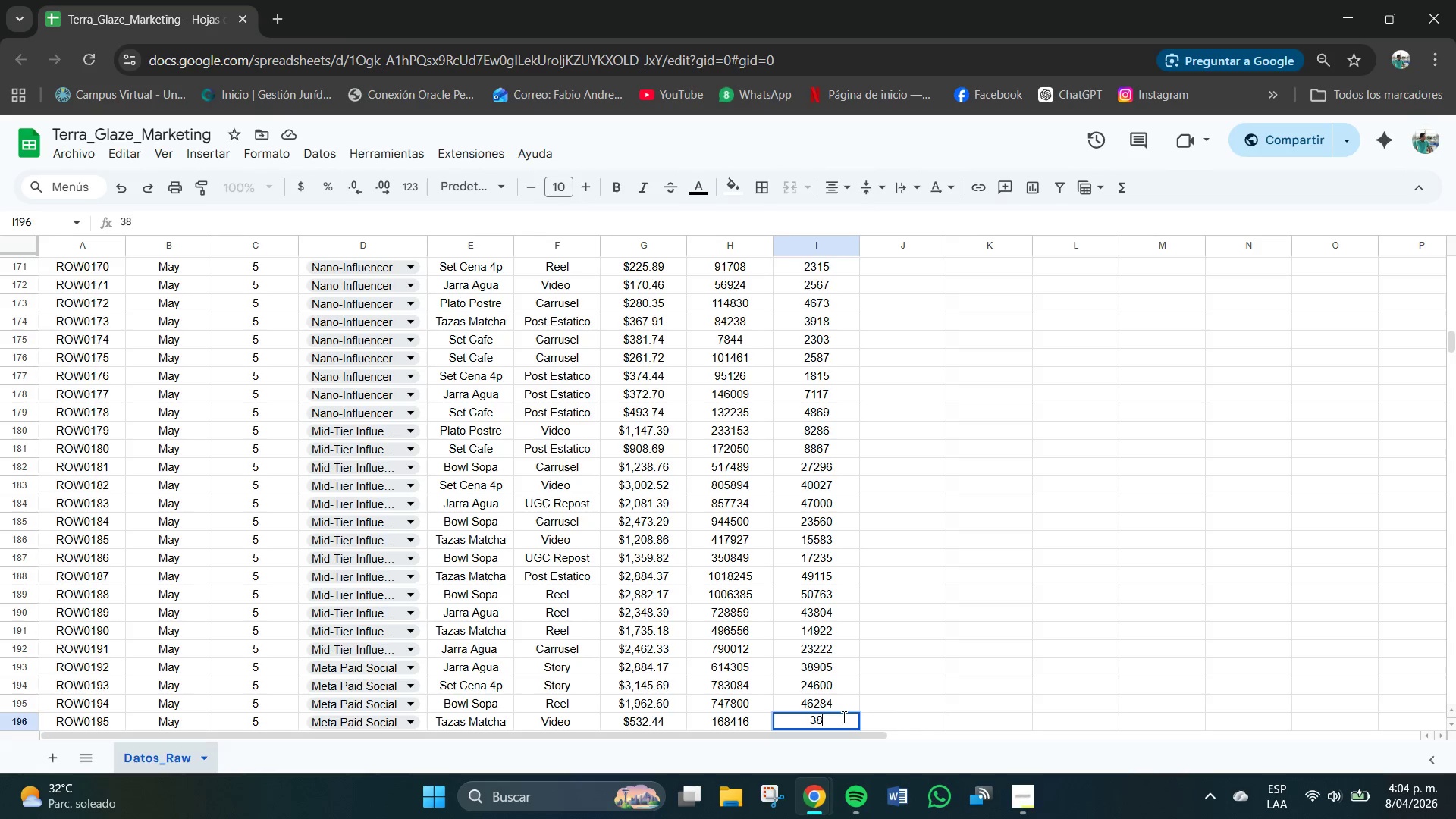 
key(Numpad8)
 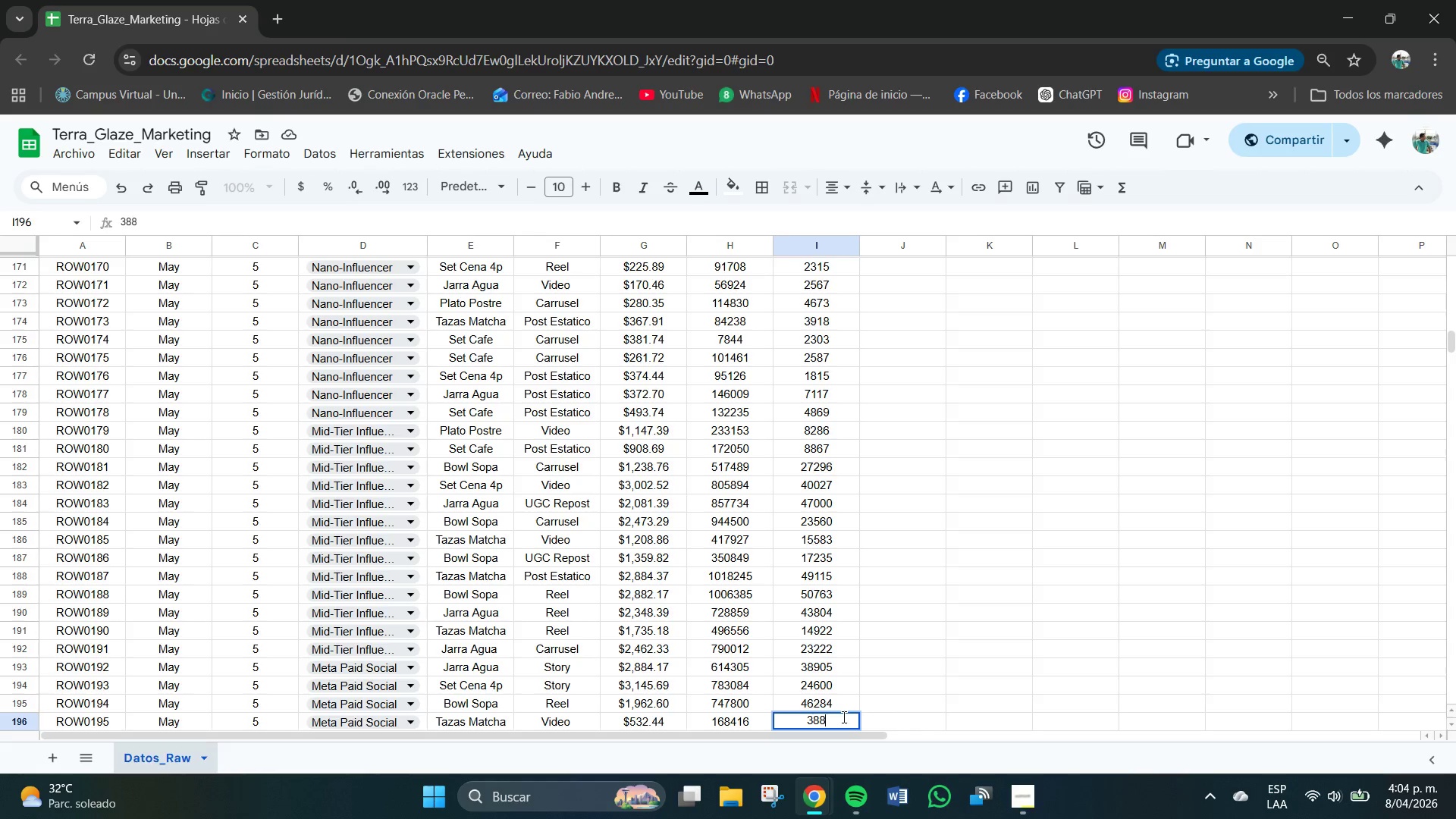 
key(Numpad0)
 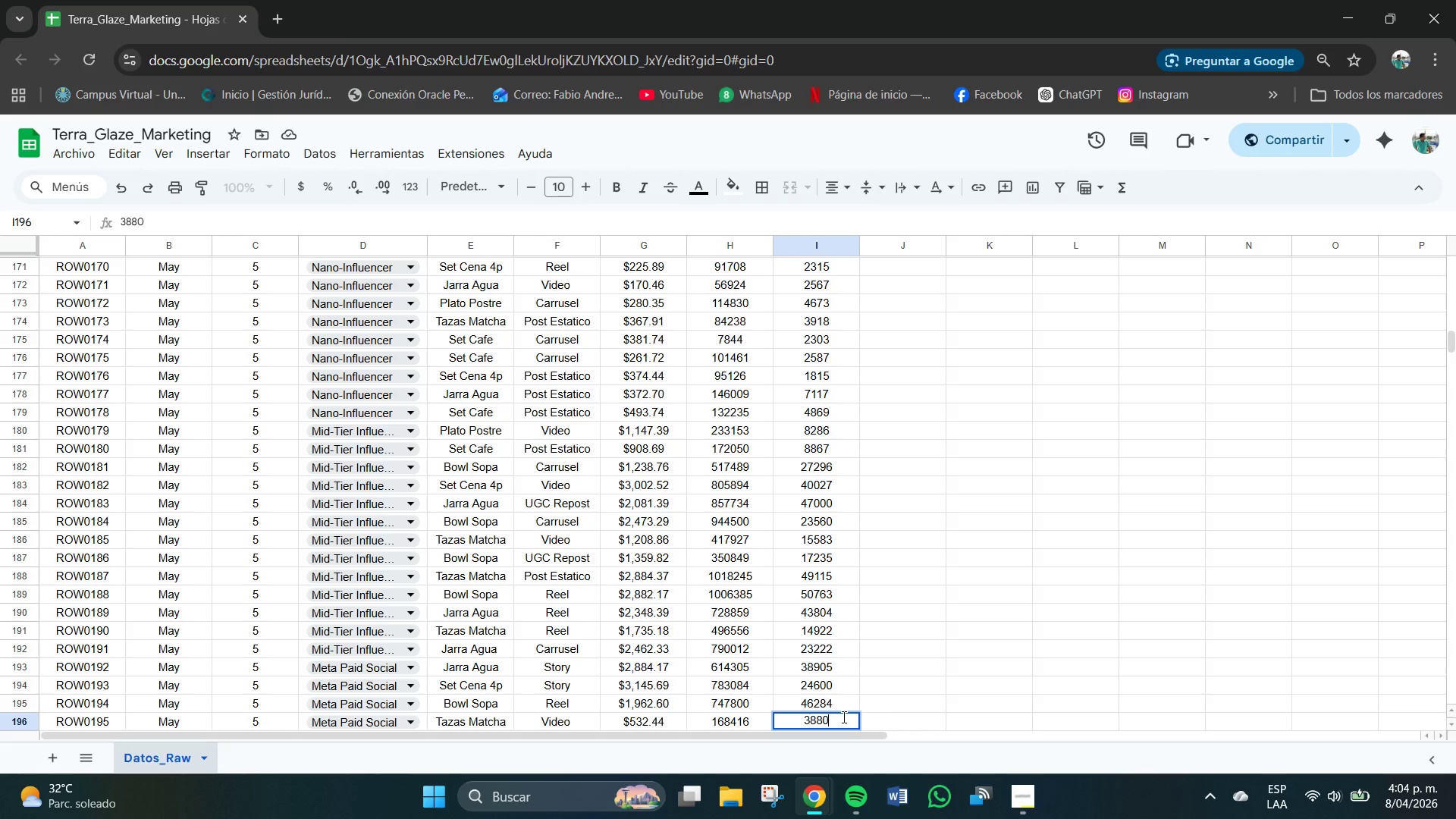 
key(NumpadEnter)
 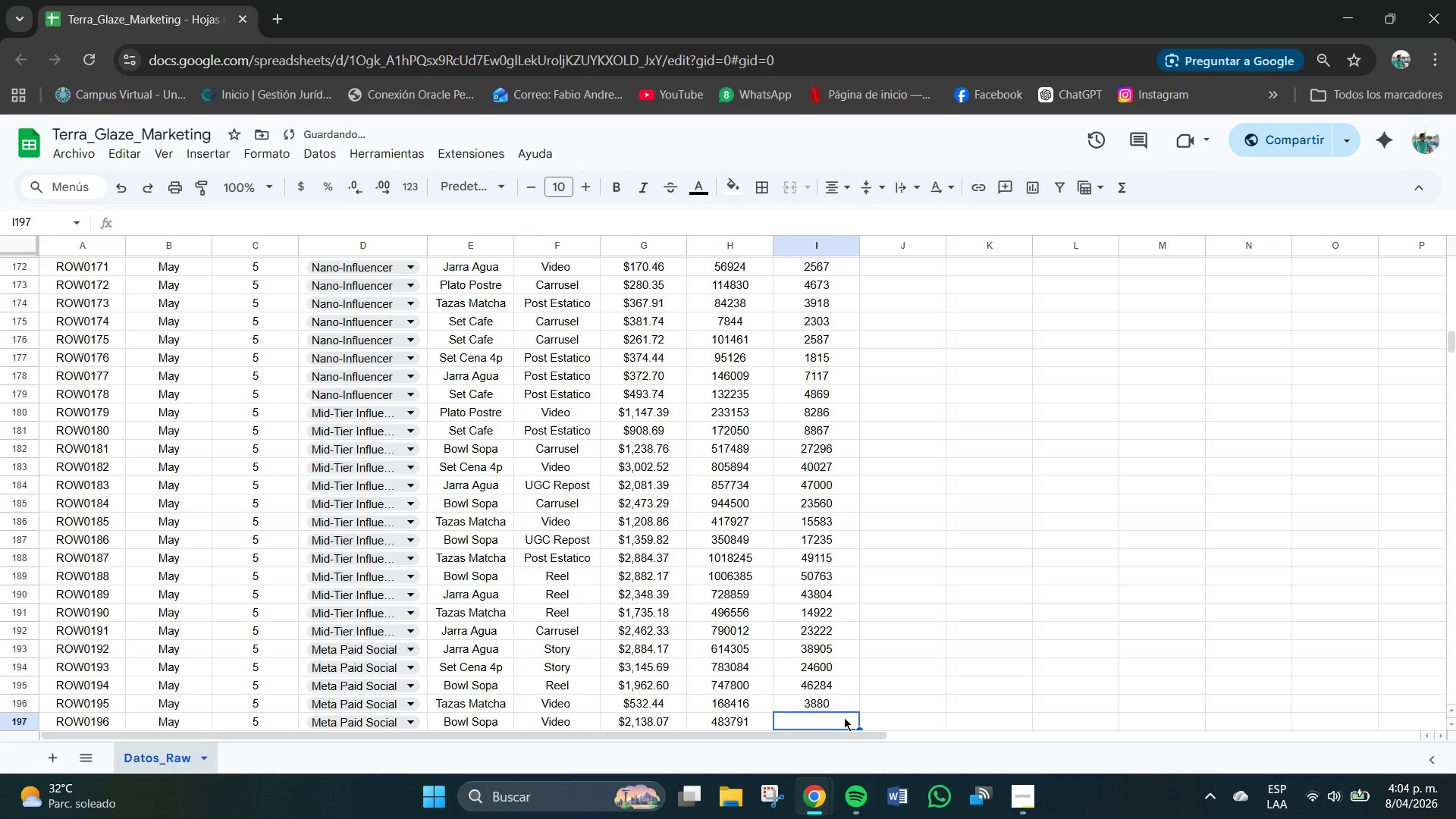 
key(Numpad1)
 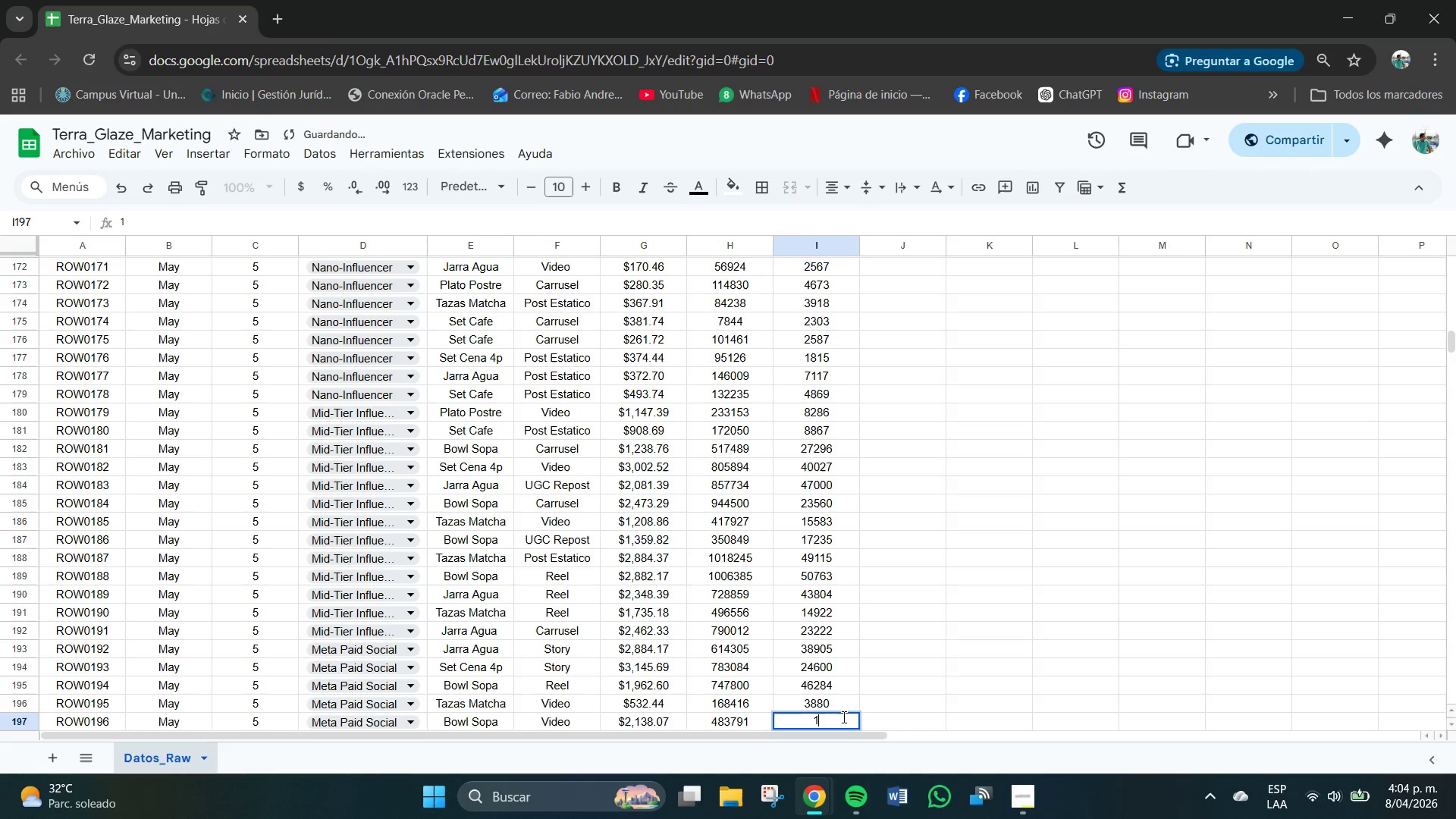 
key(Numpad1)
 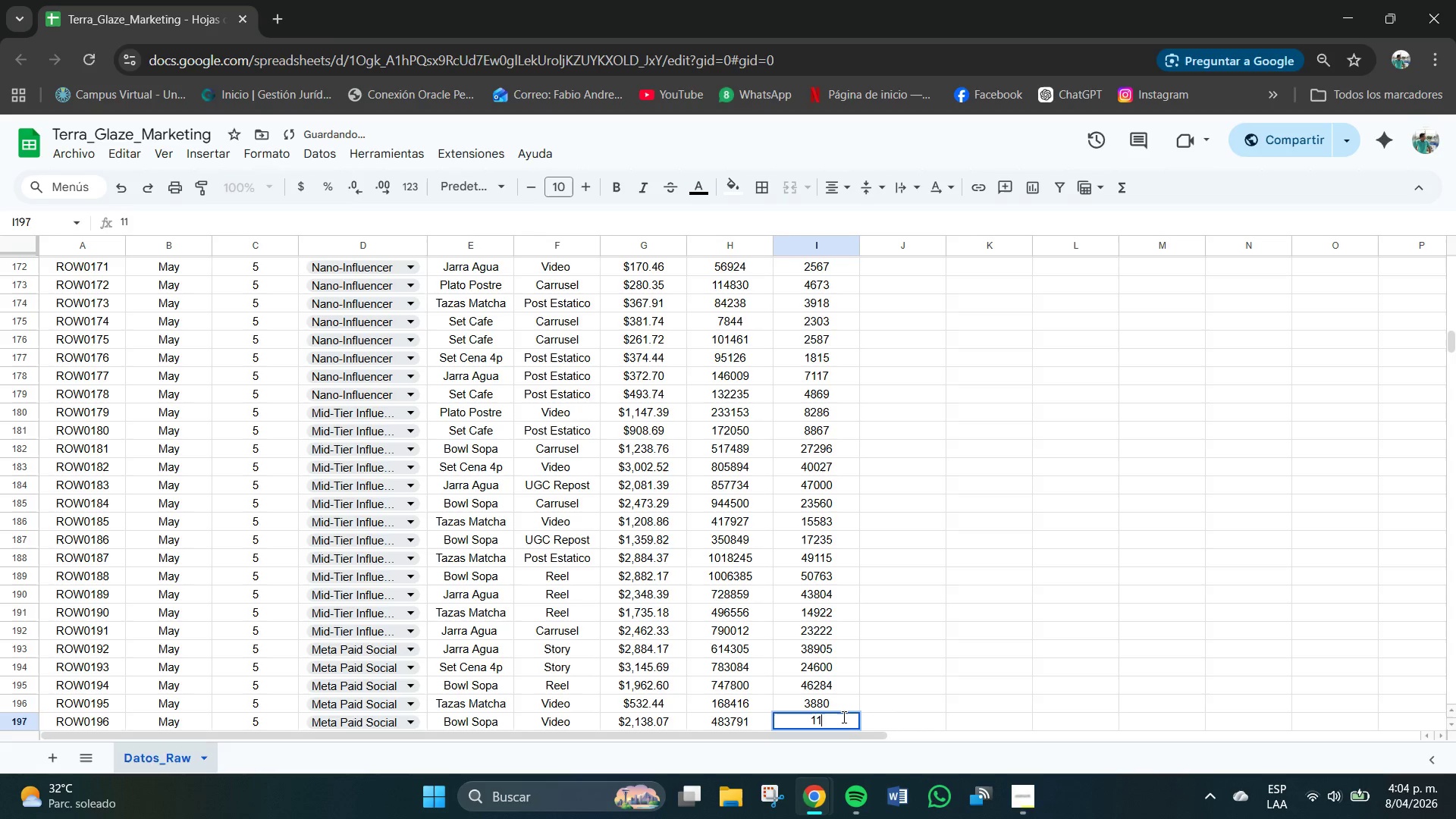 
key(Numpad2)
 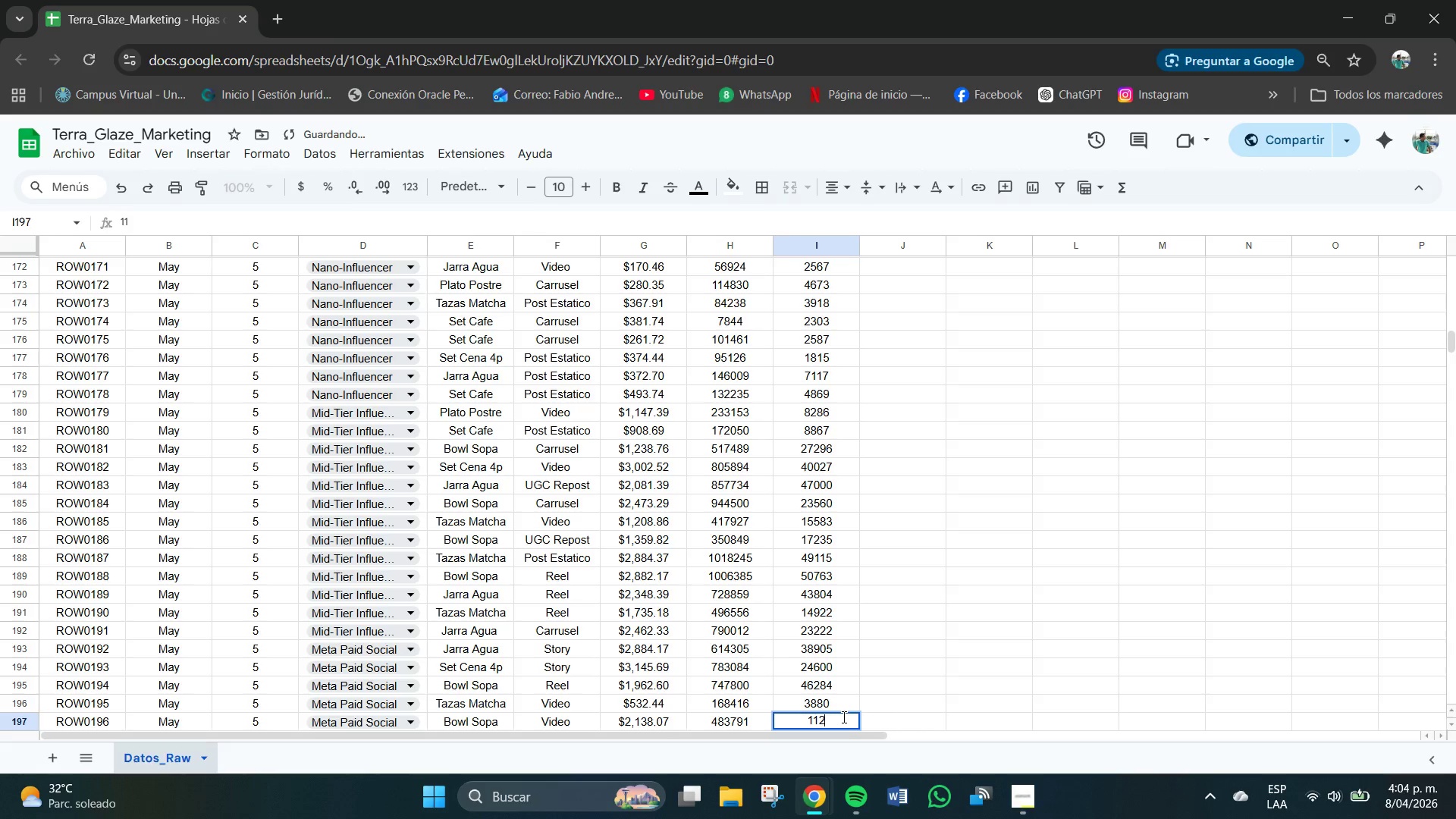 
key(Numpad6)
 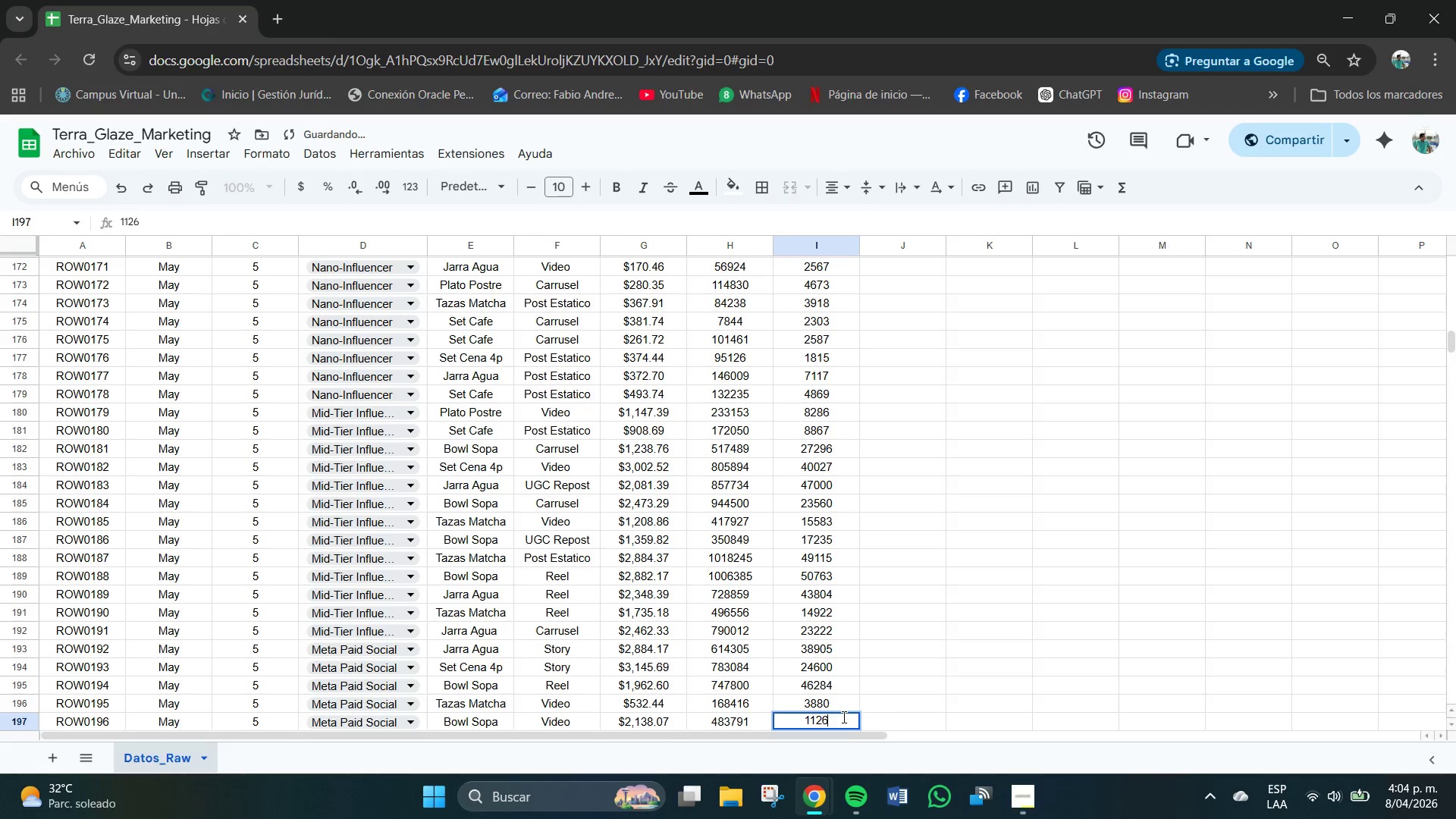 
key(Numpad9)
 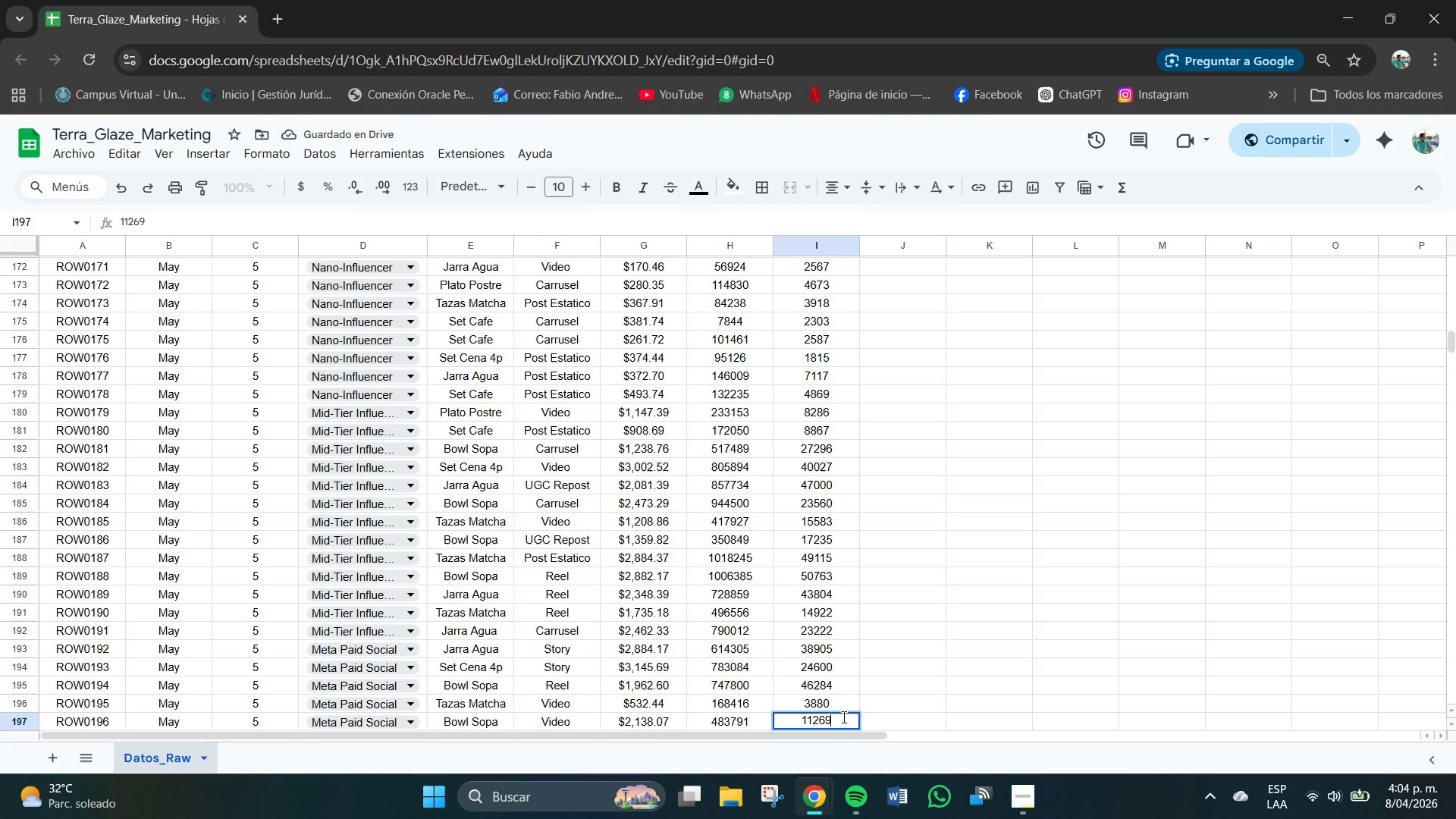 
key(NumpadEnter)
 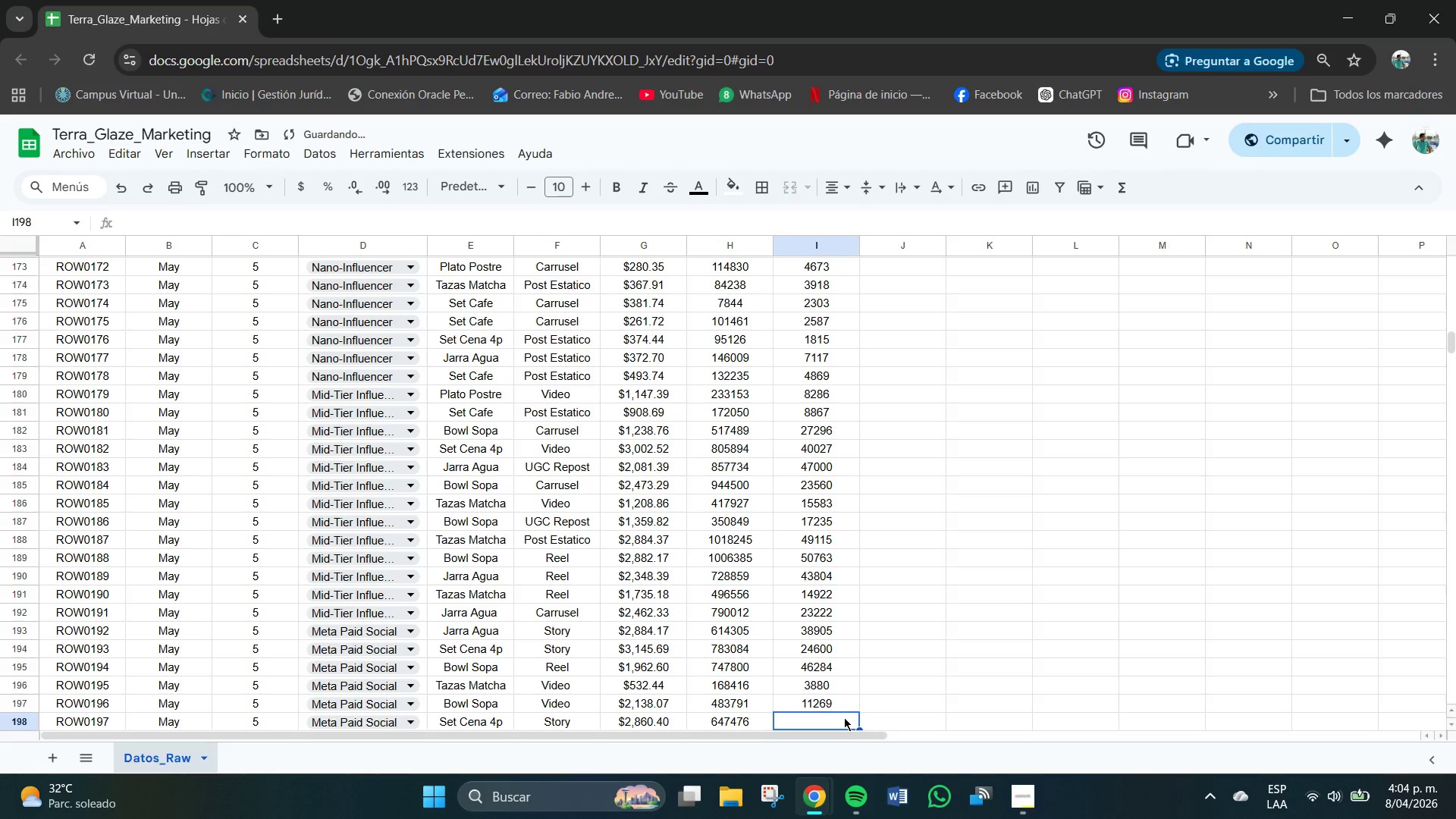 
key(Numpad3)
 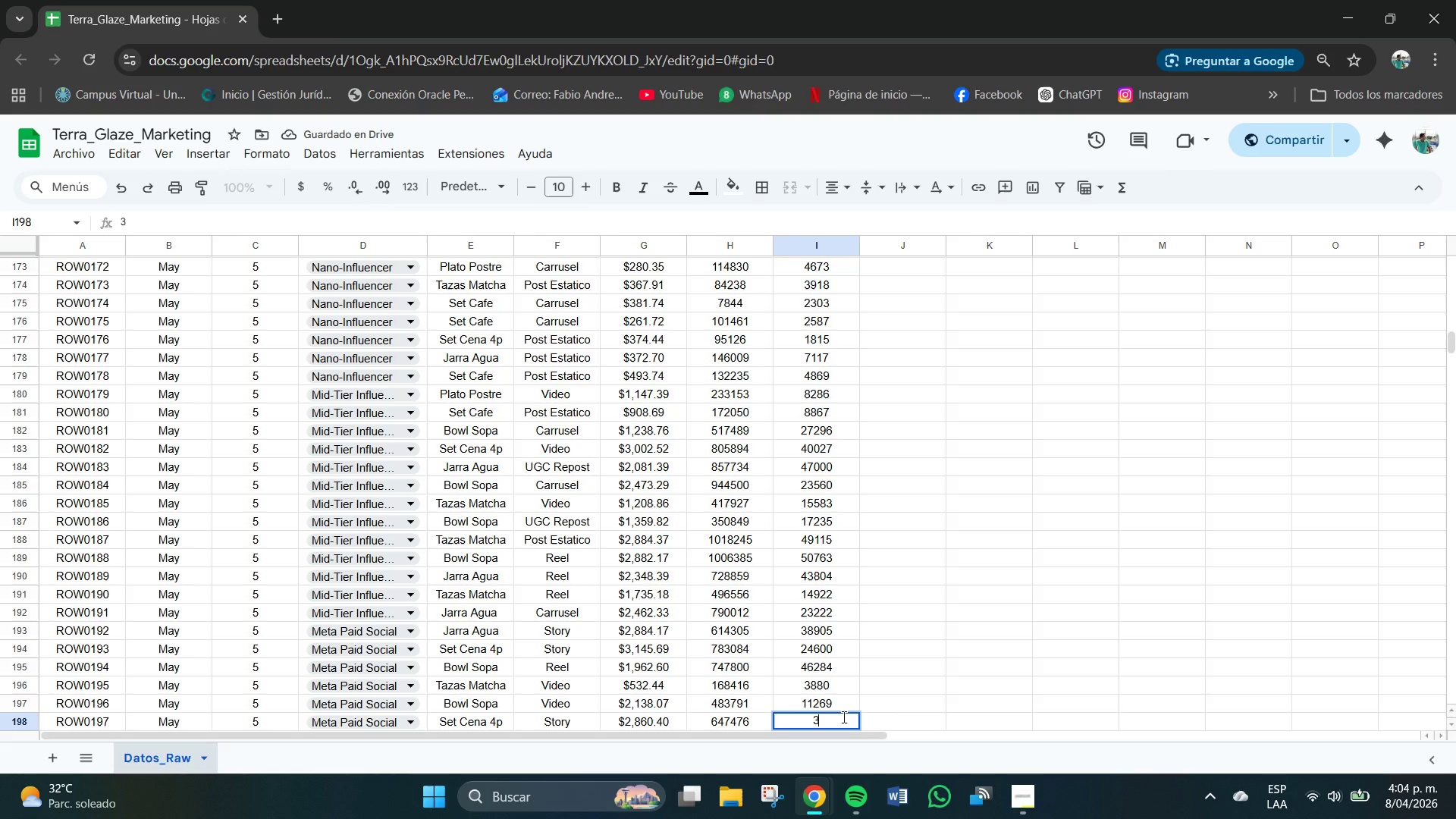 
key(Numpad0)
 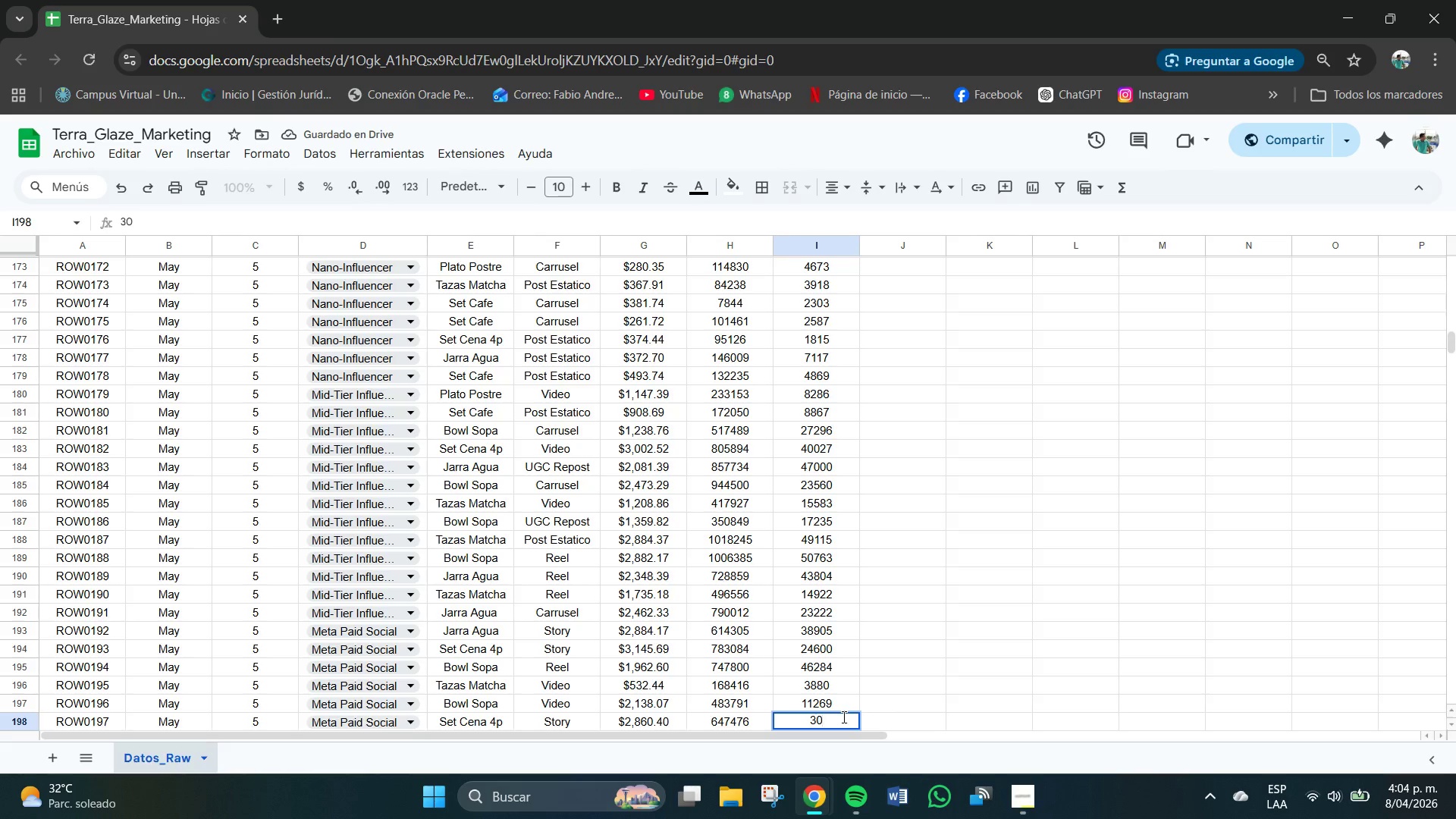 
key(Numpad2)
 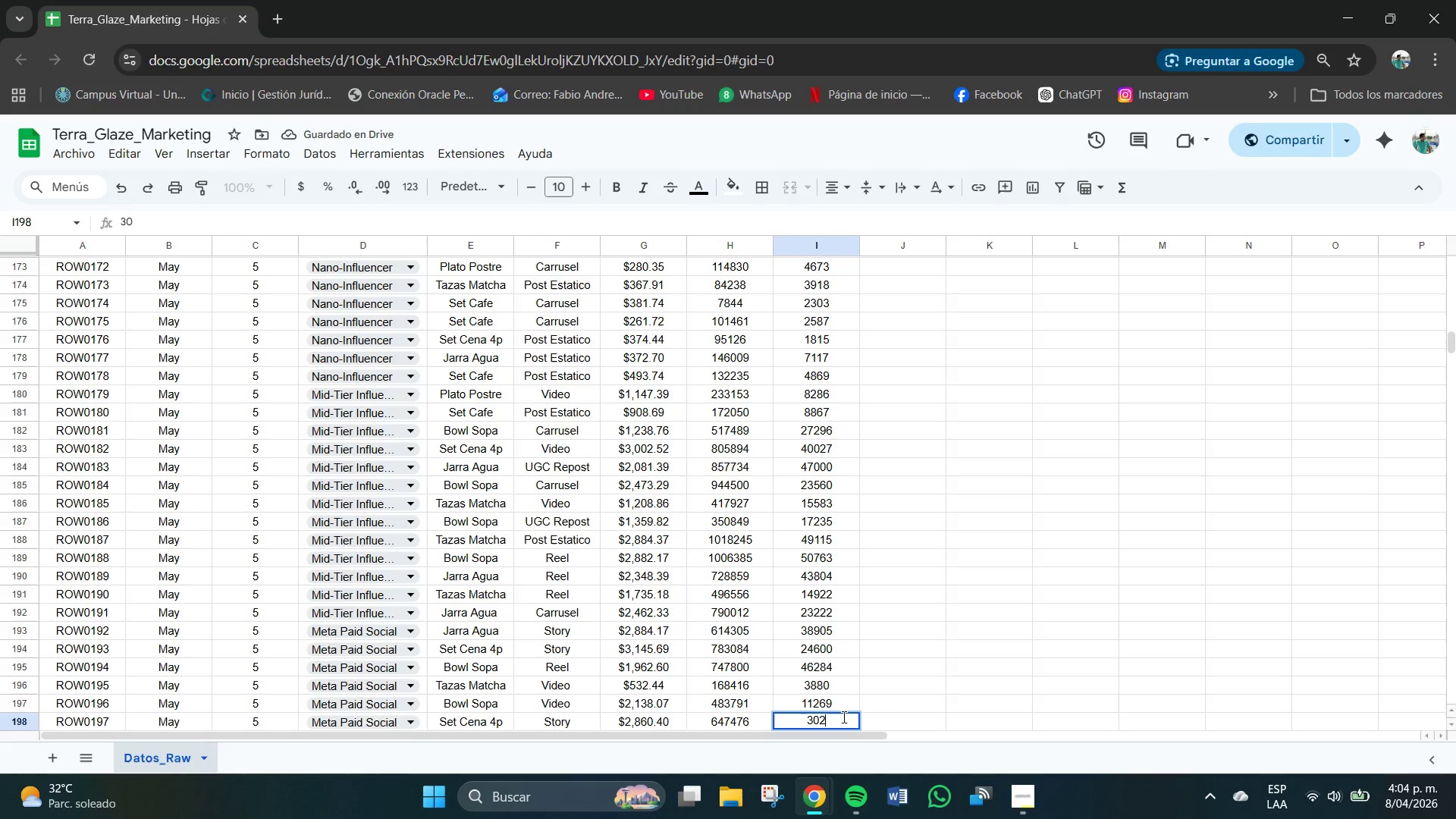 
key(Numpad4)
 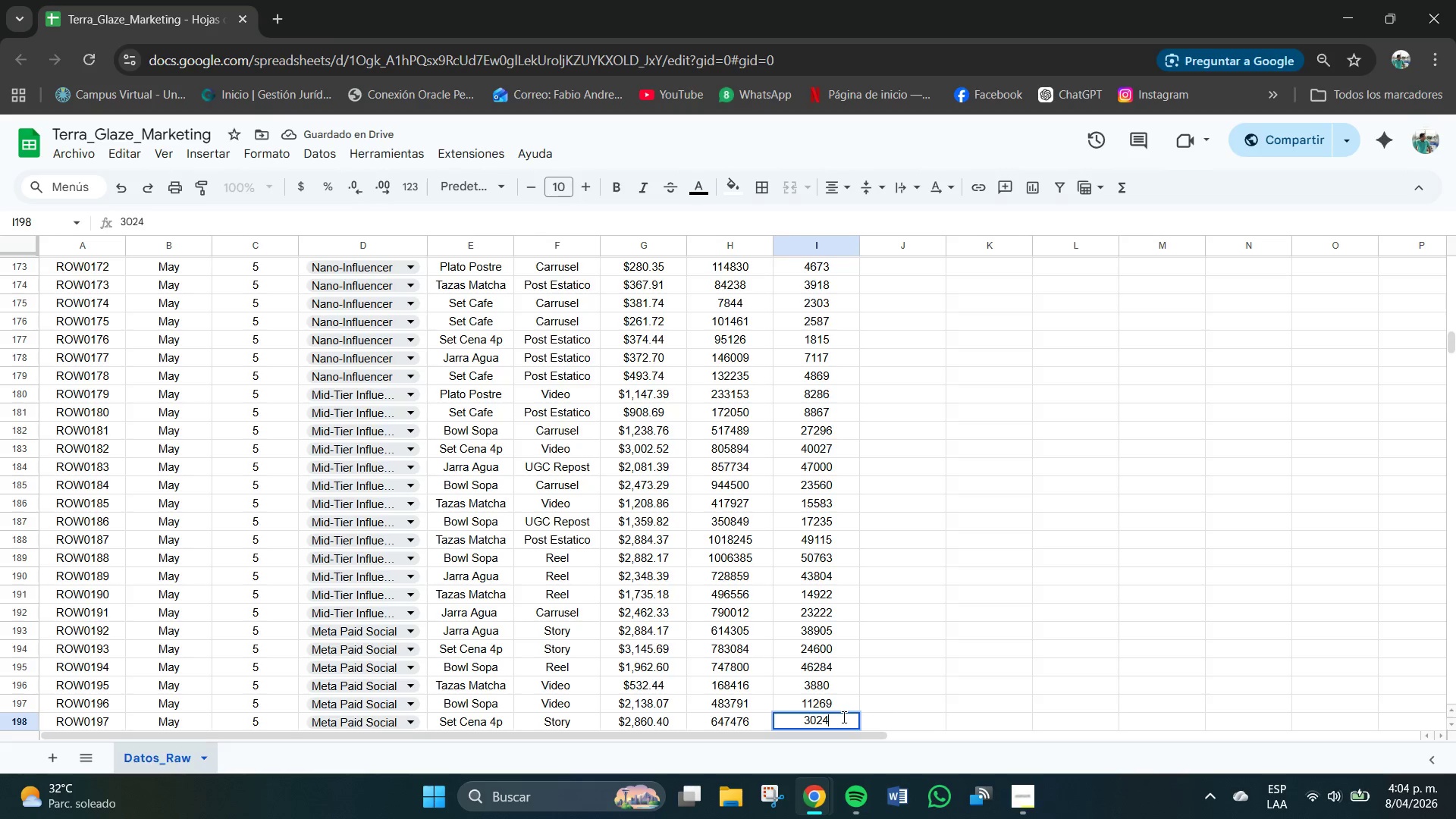 
key(Numpad6)
 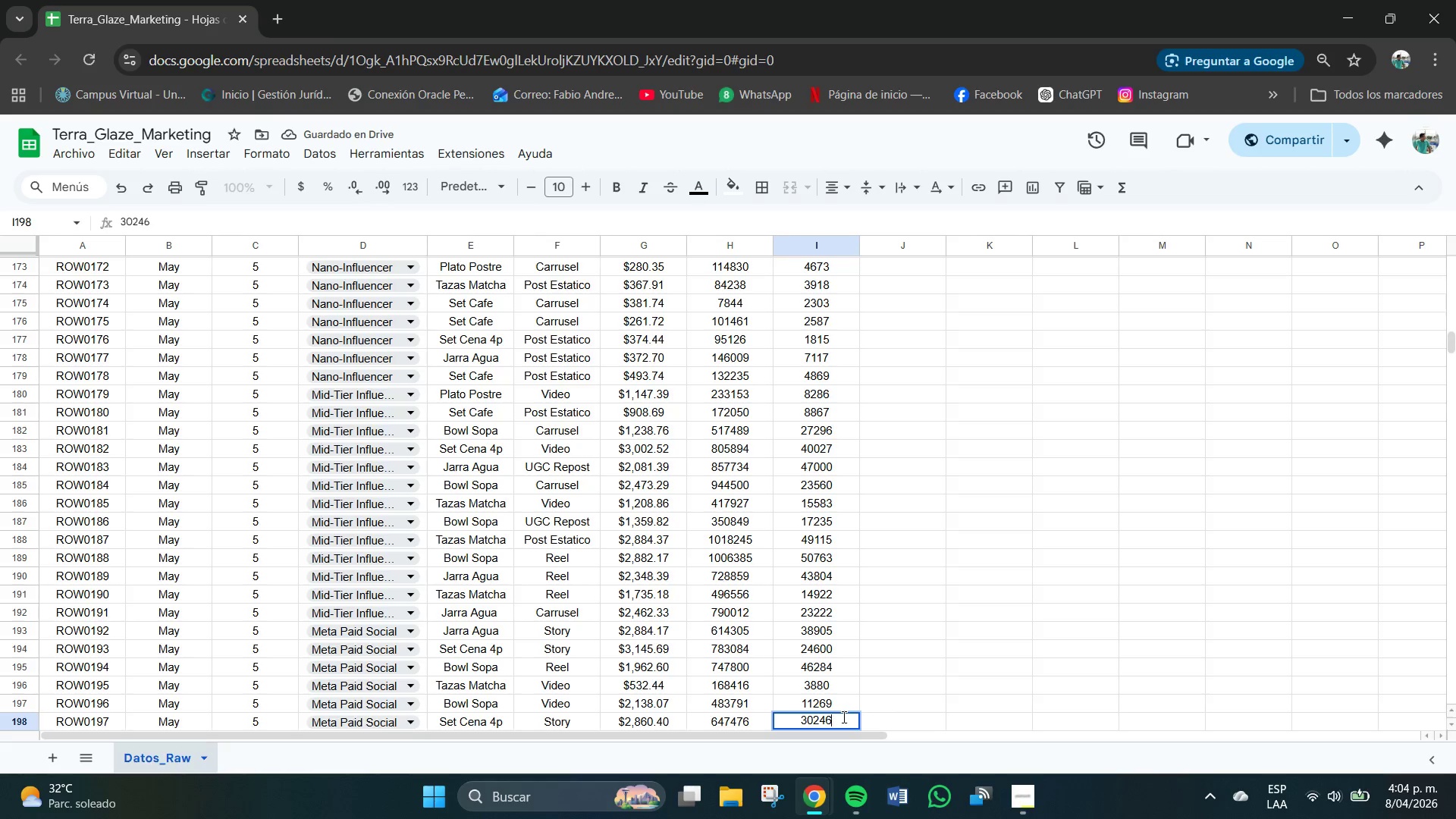 
key(NumpadEnter)
 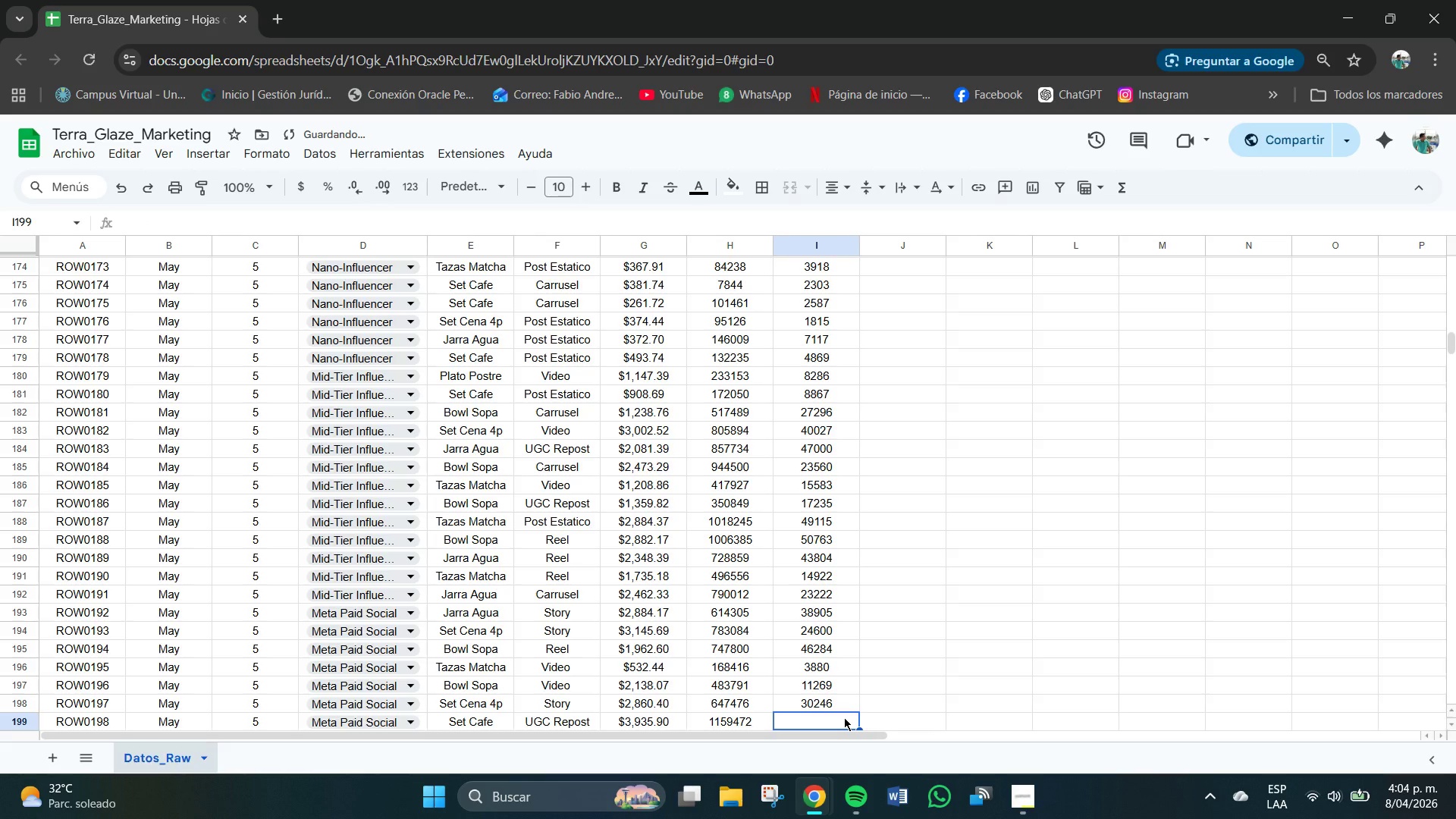 
key(Numpad7)
 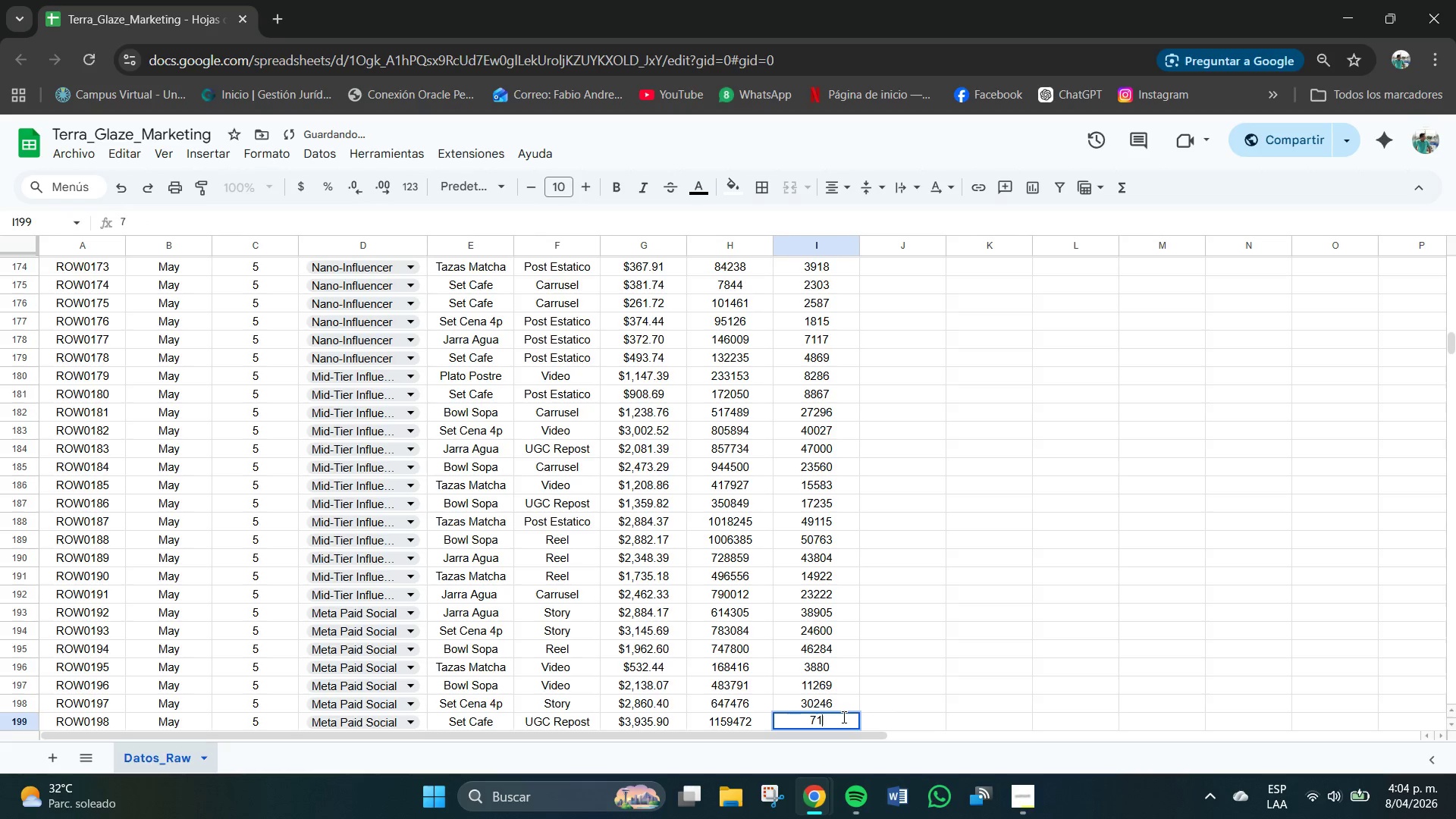 
key(Numpad1)
 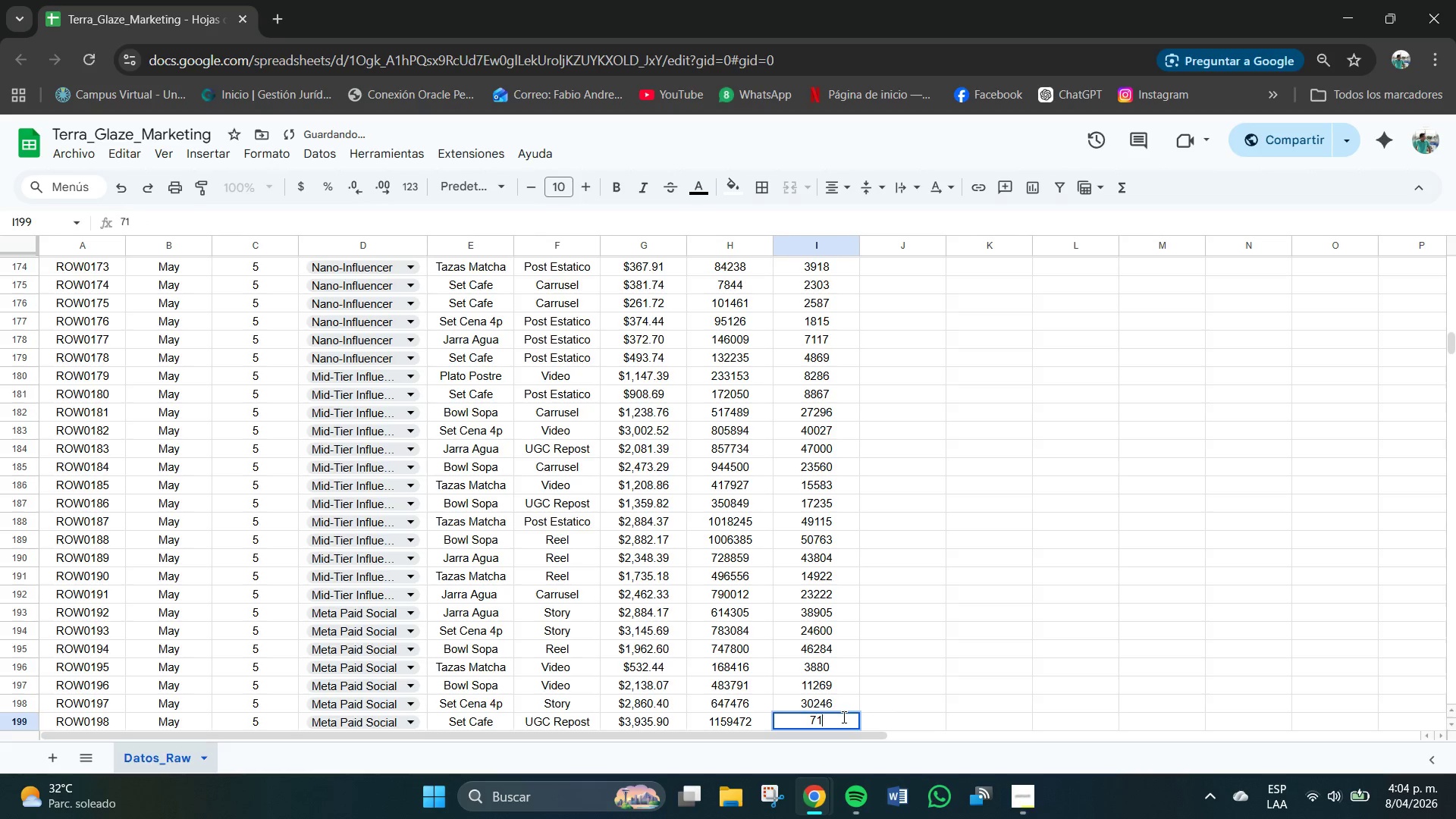 
key(Numpad8)
 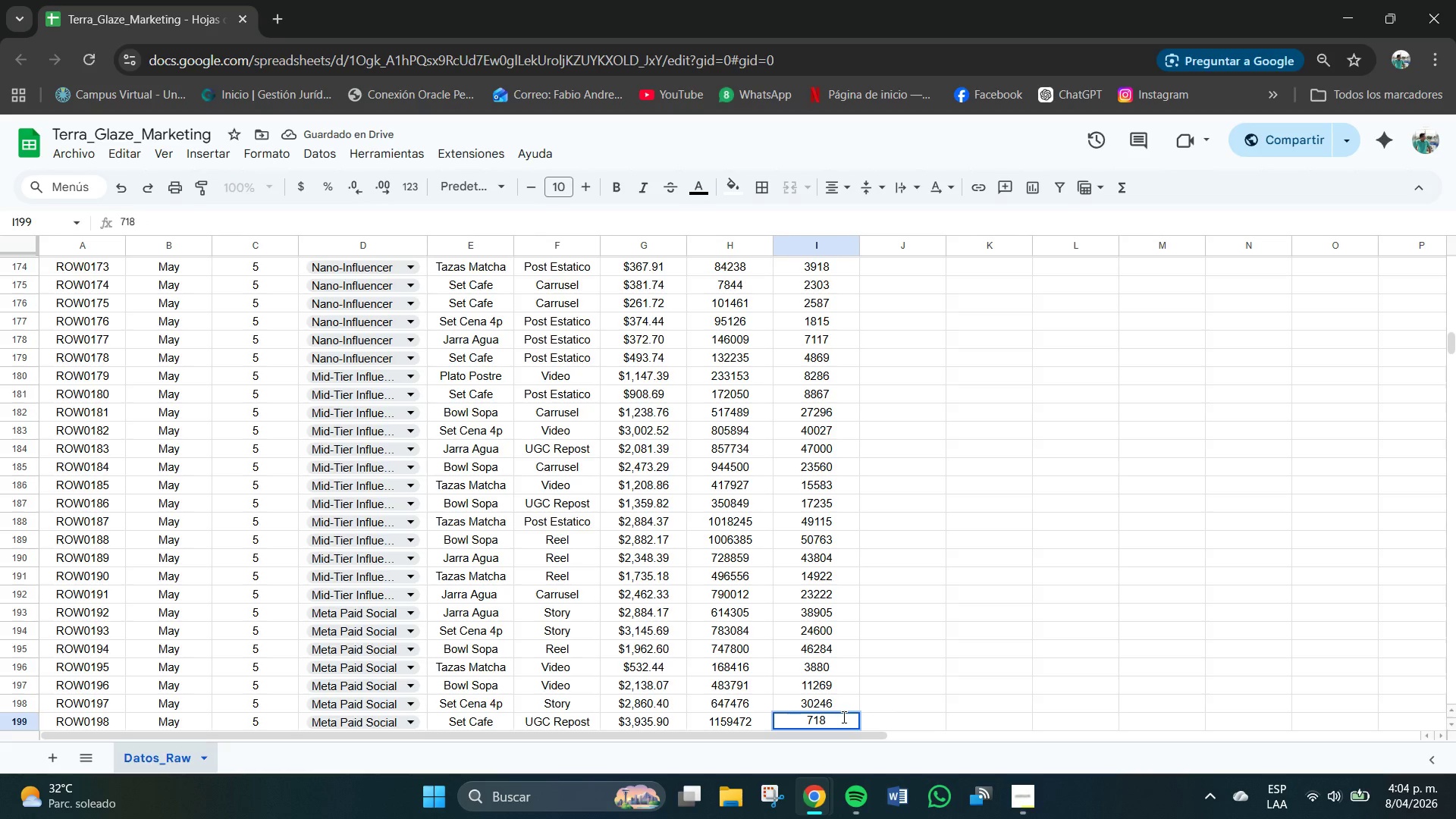 
key(Numpad6)
 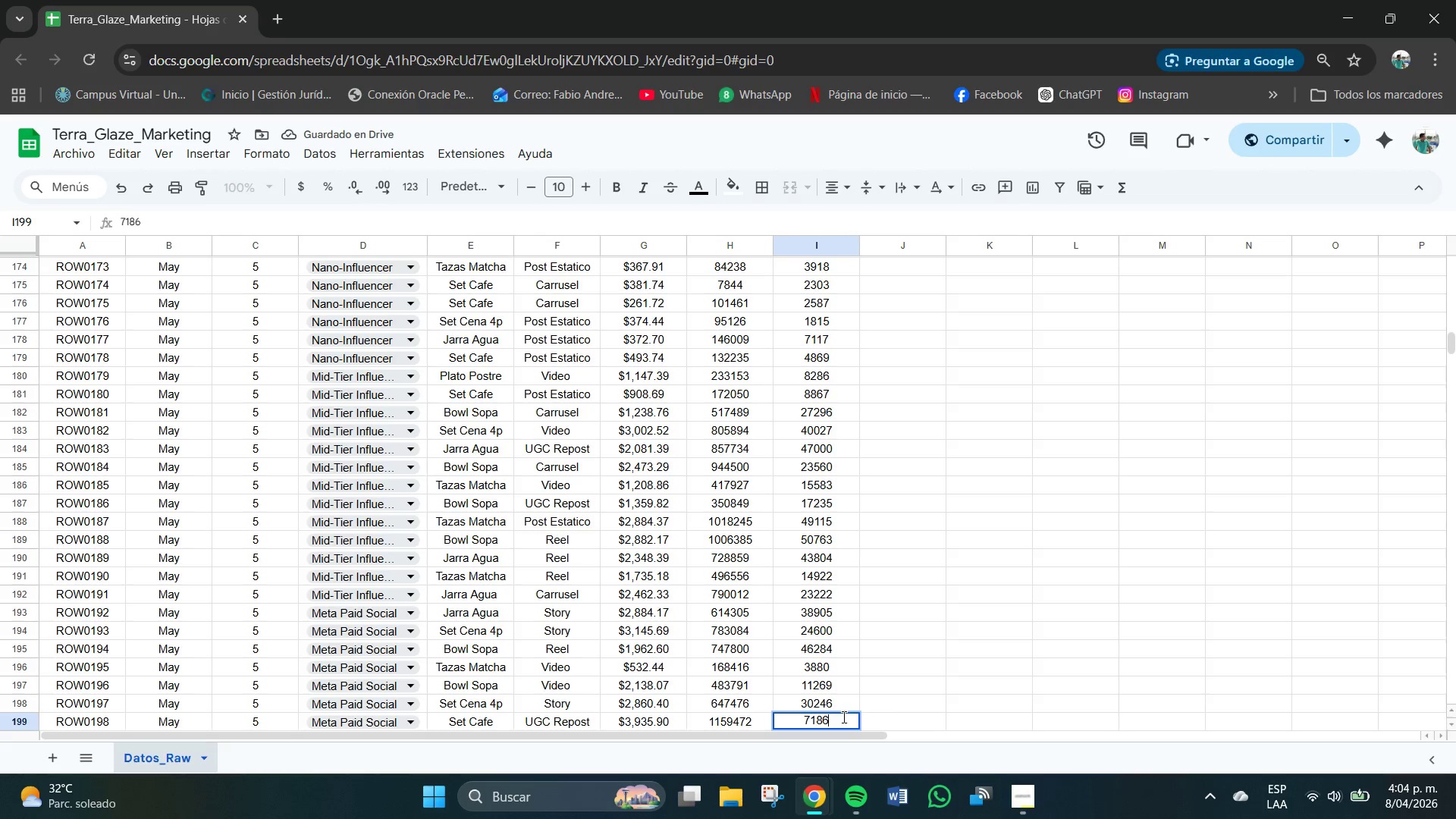 
key(Numpad8)
 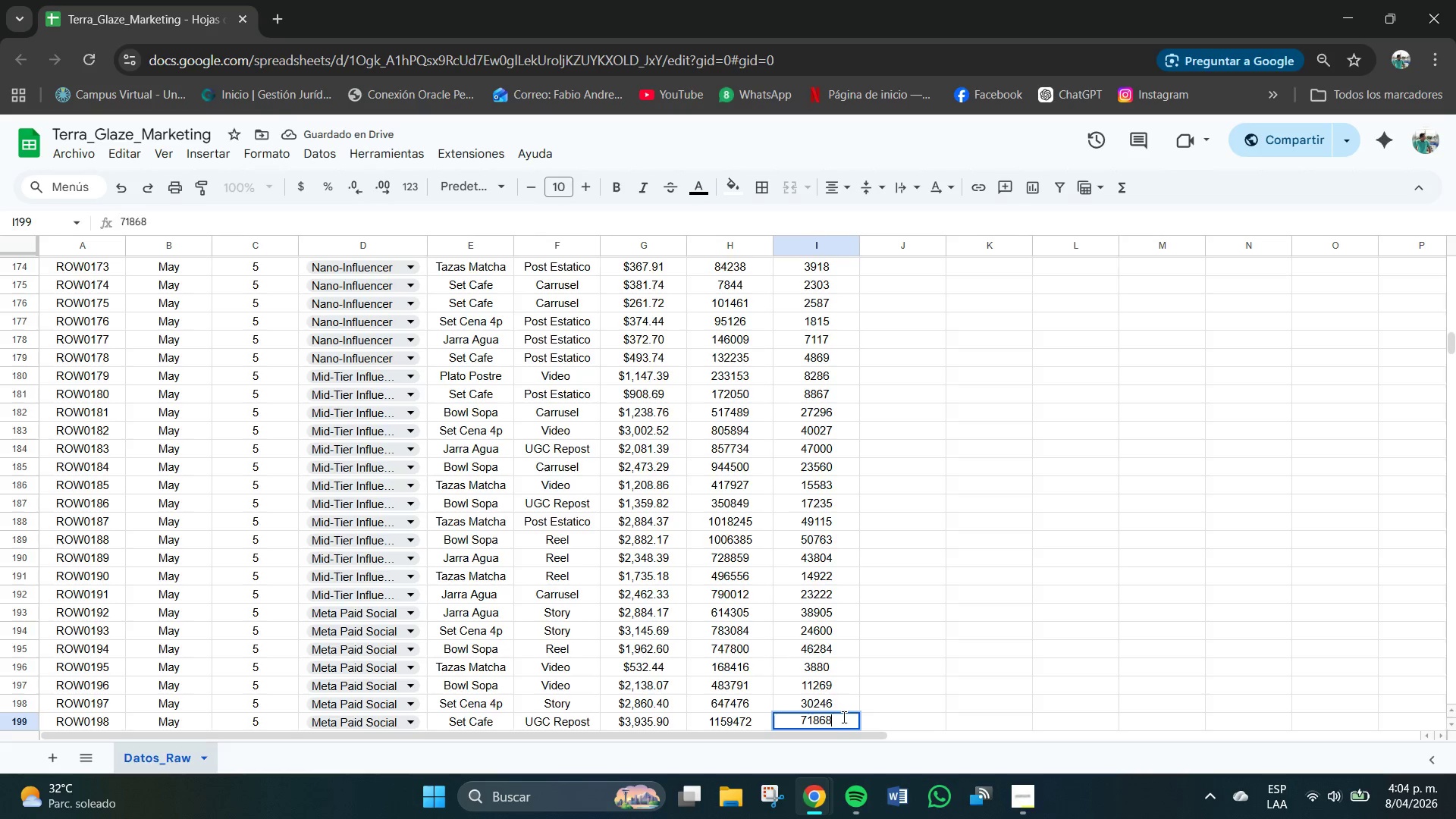 
key(NumpadEnter)
 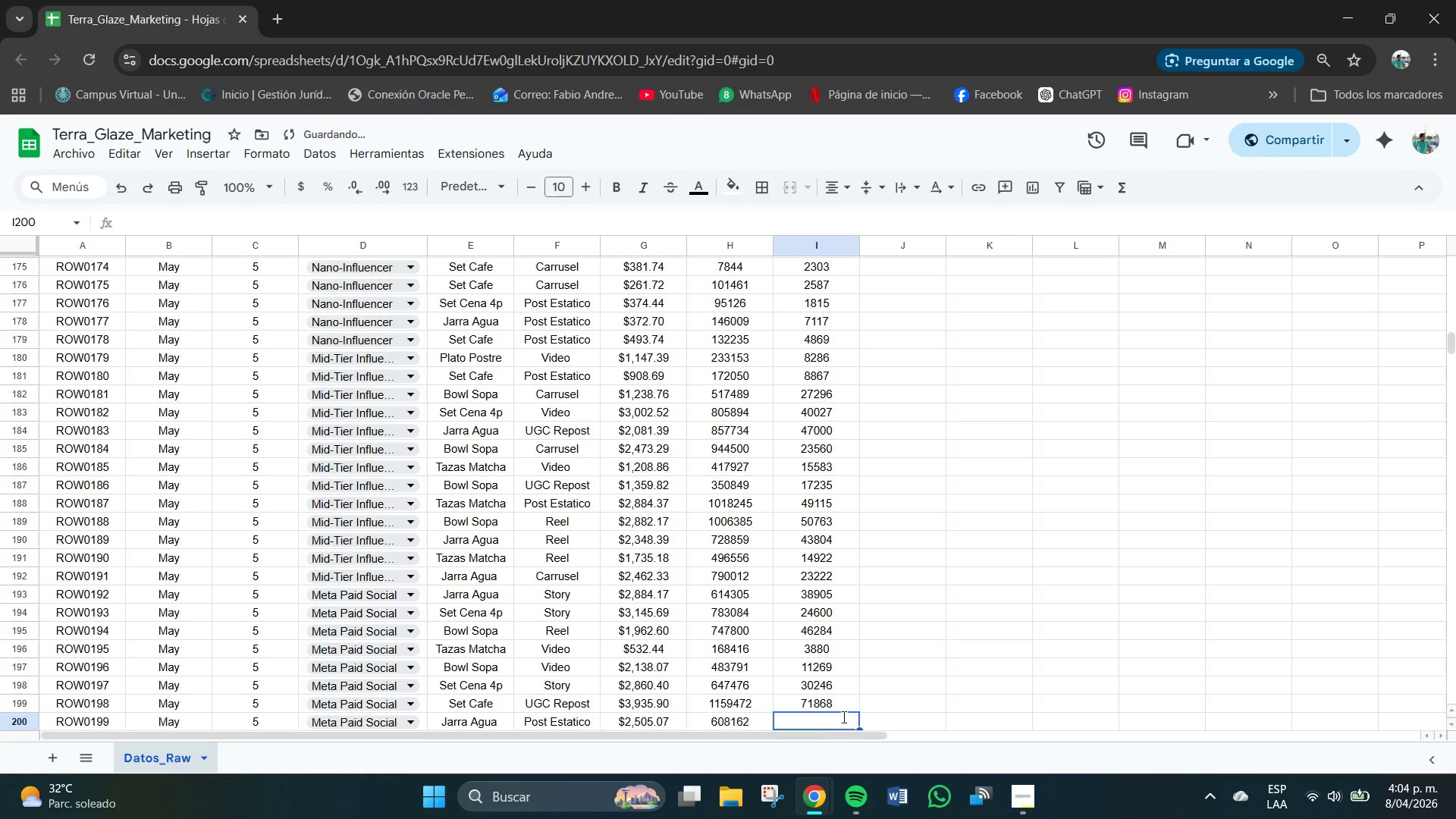 
key(NumpadEnter)
 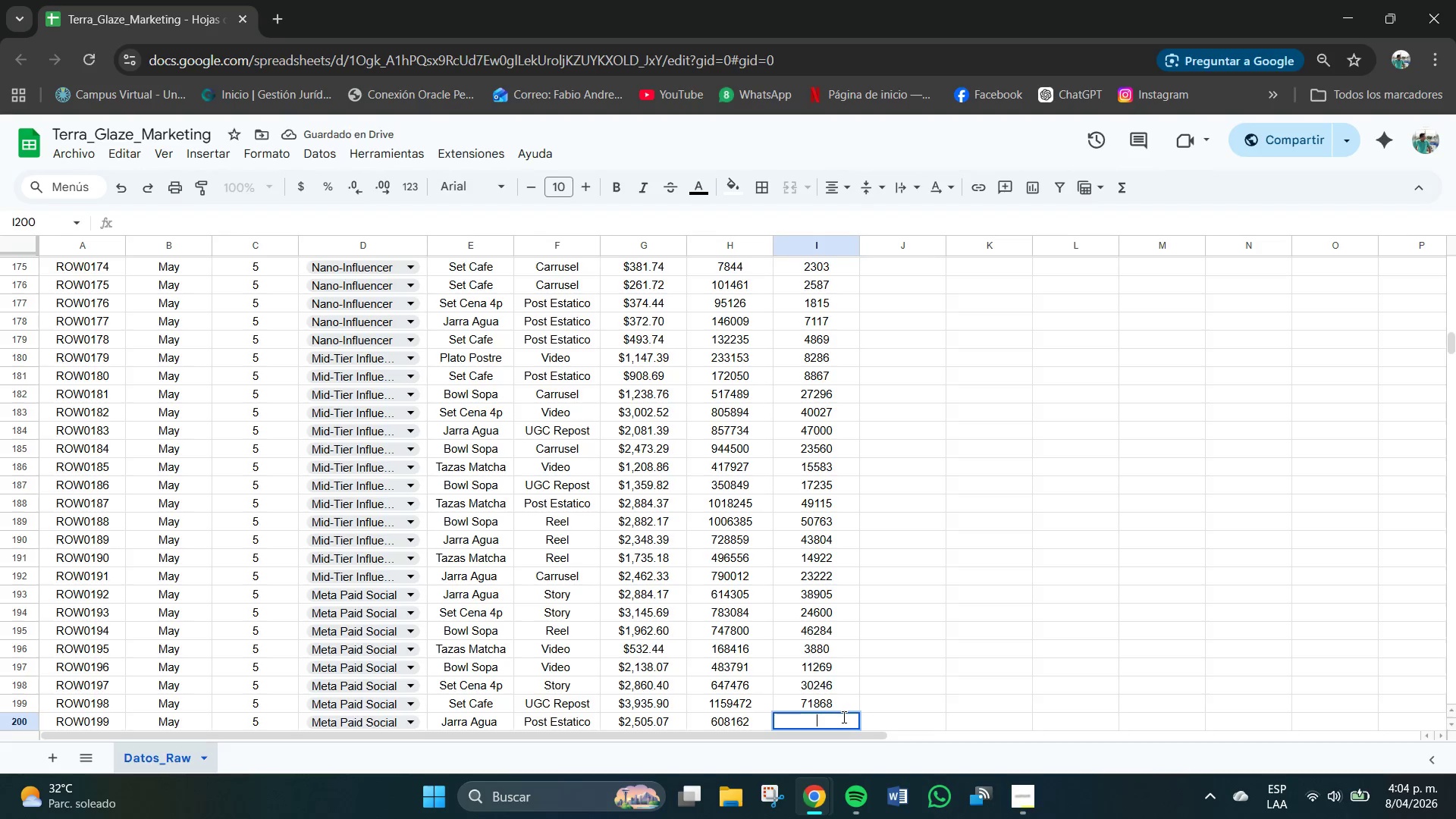 
key(Numpad2)
 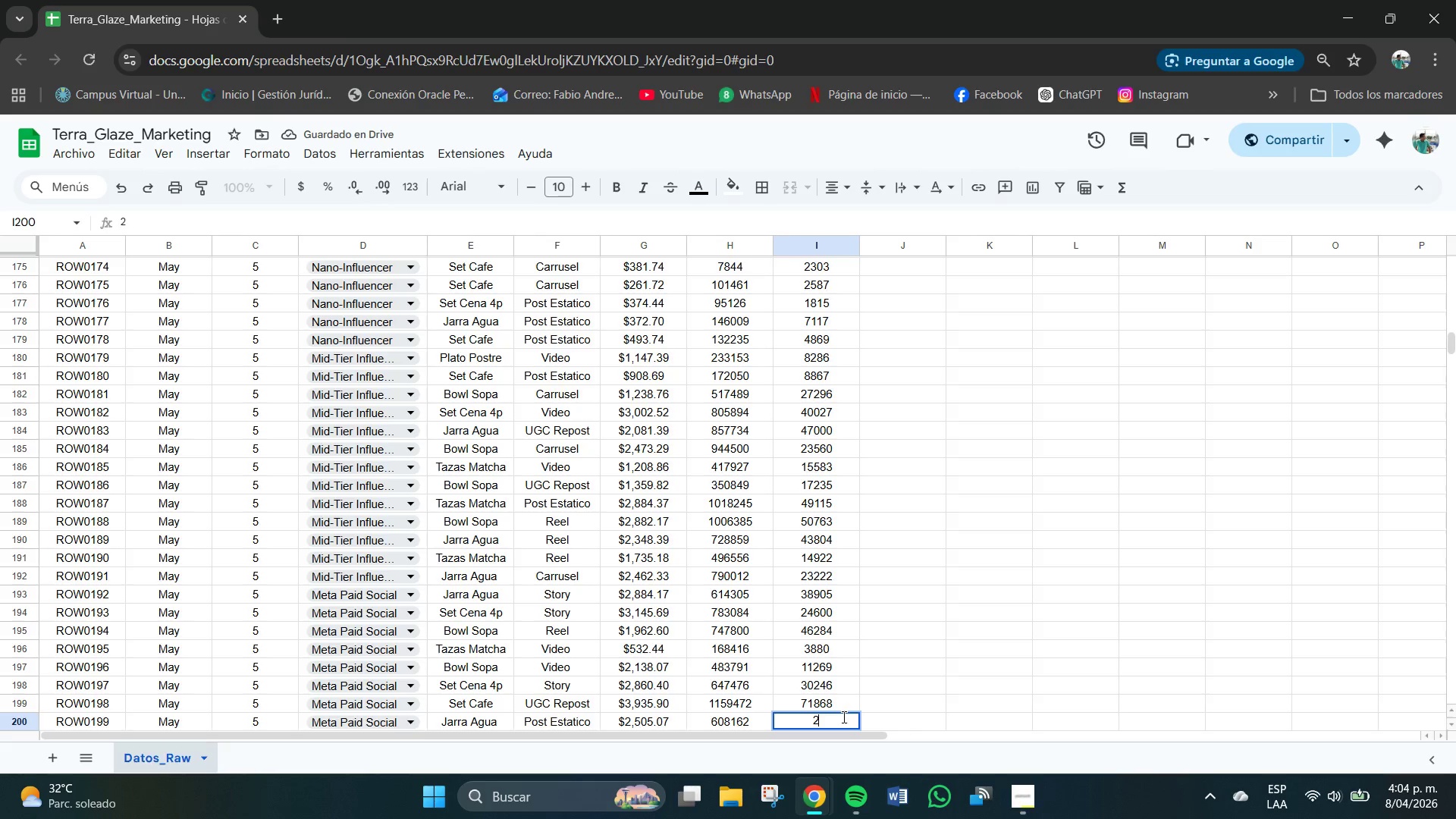 
key(Numpad2)
 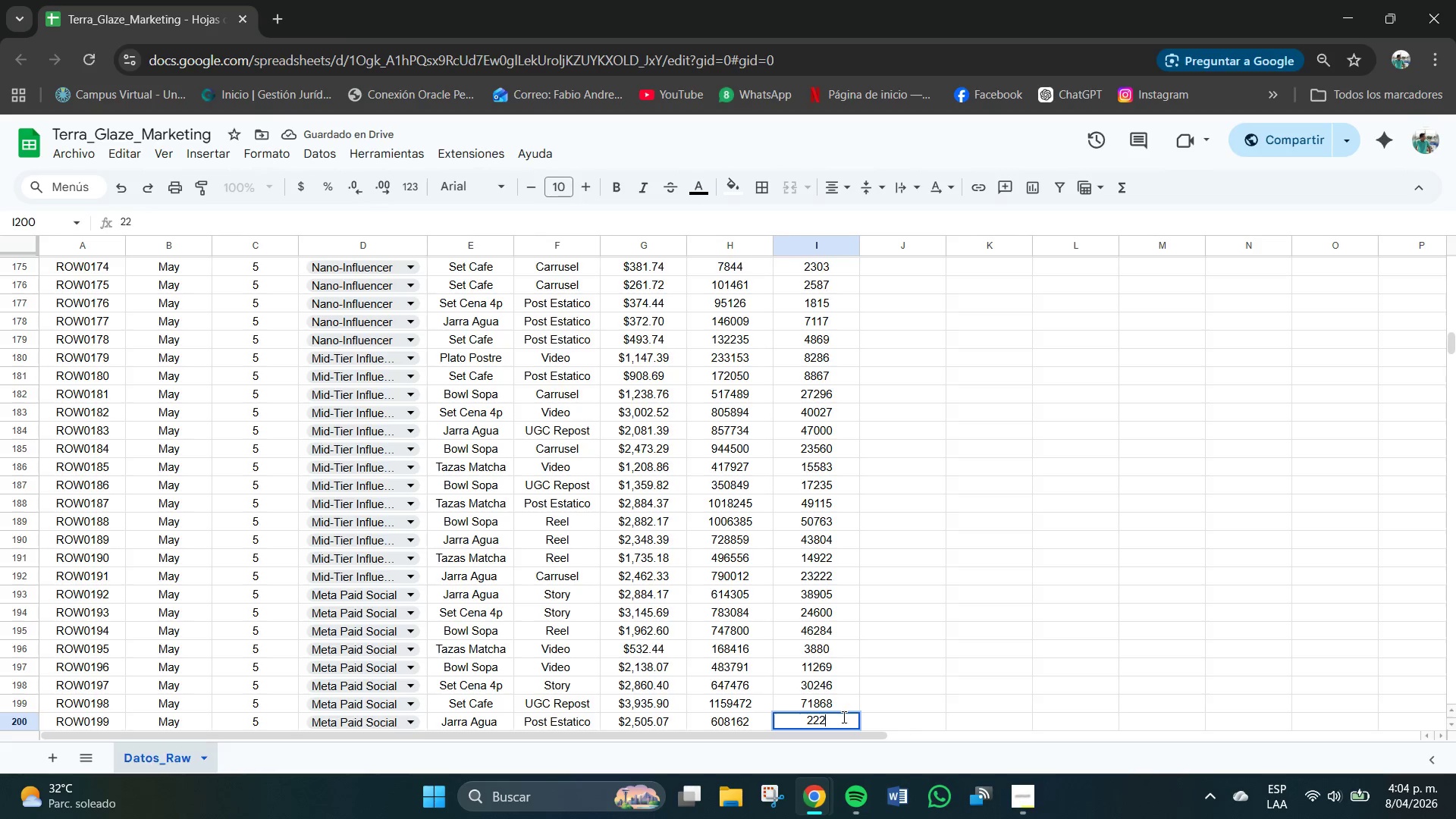 
key(Numpad2)
 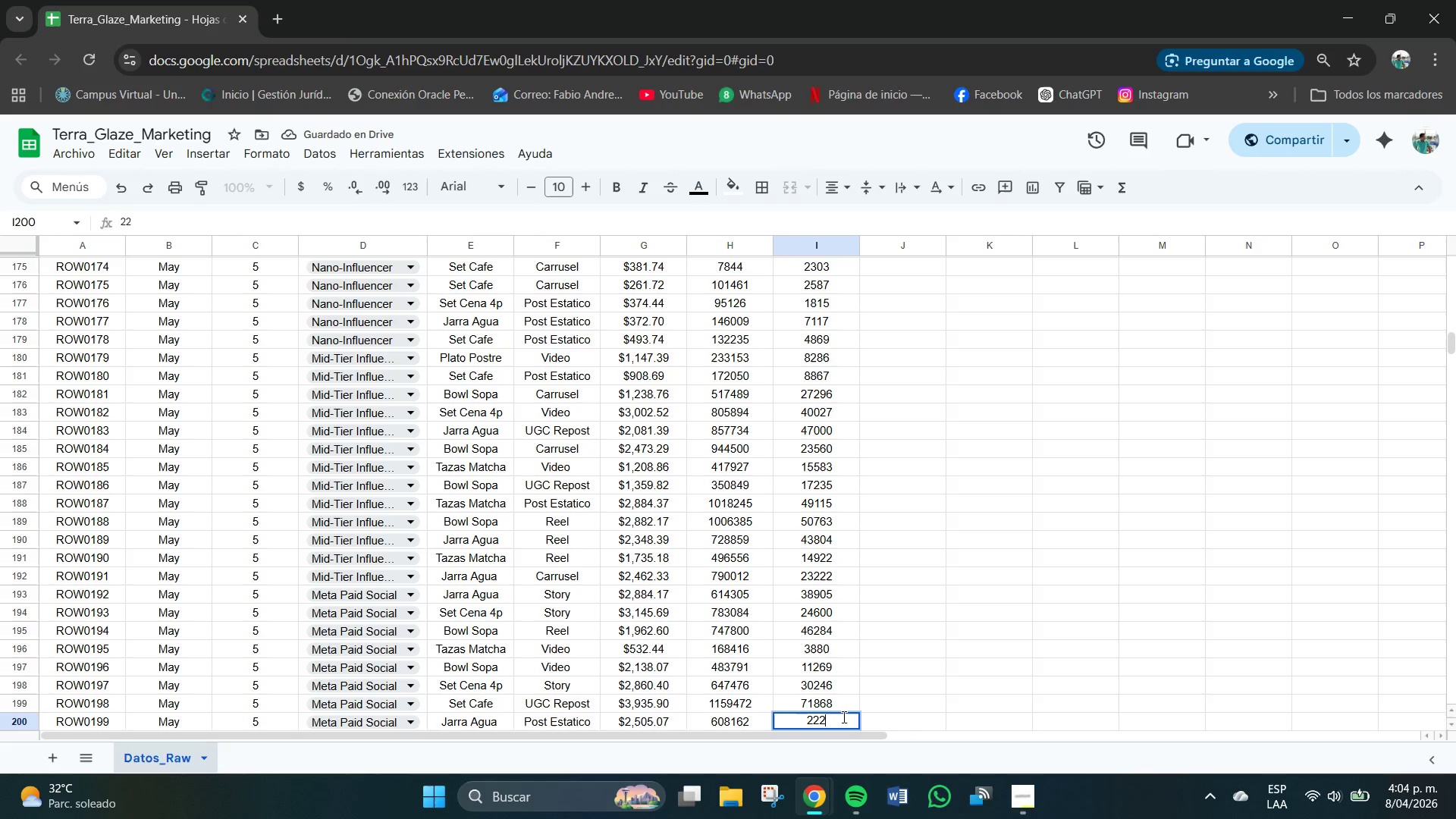 
key(Numpad4)
 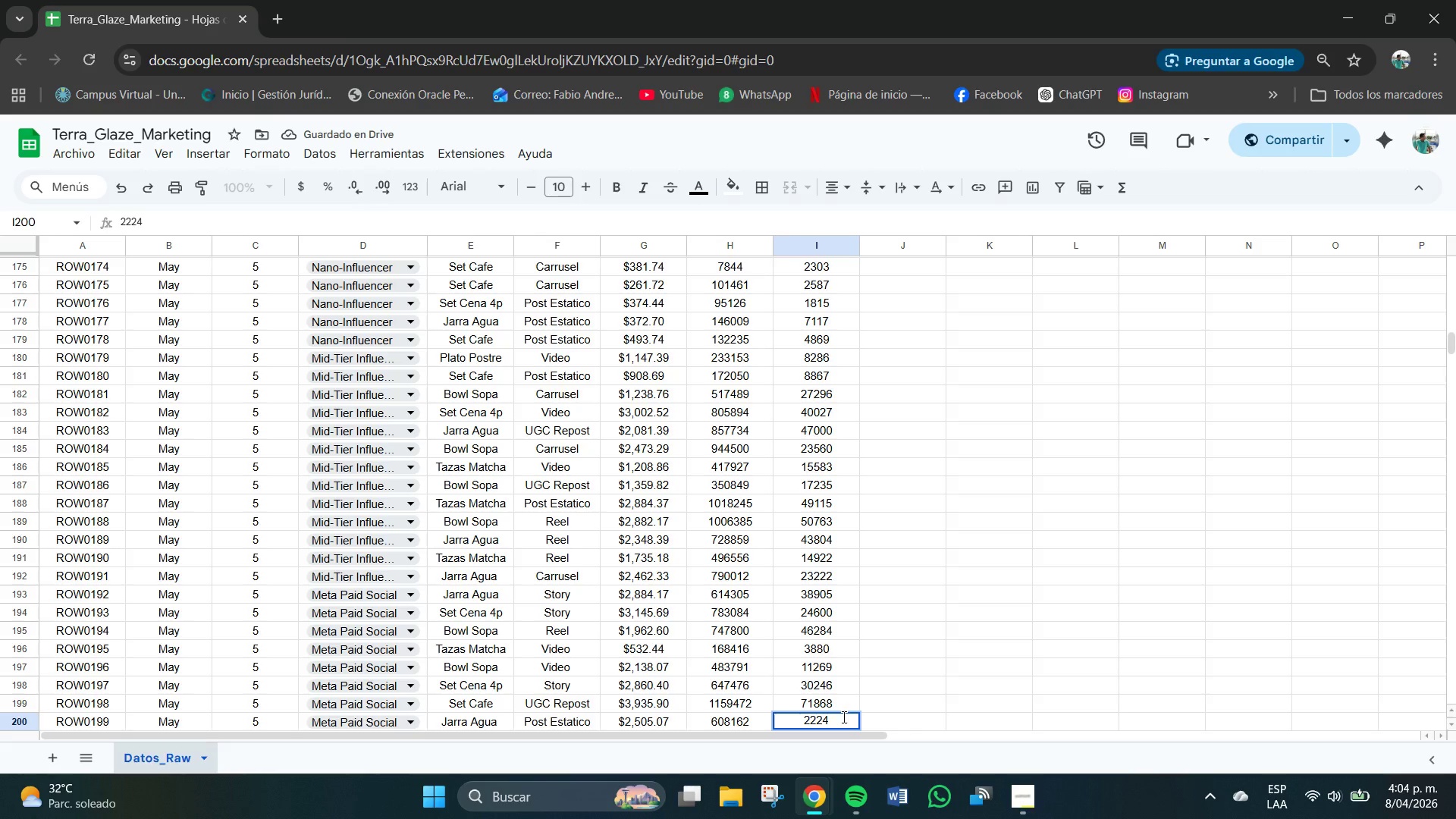 
key(Backspace)
 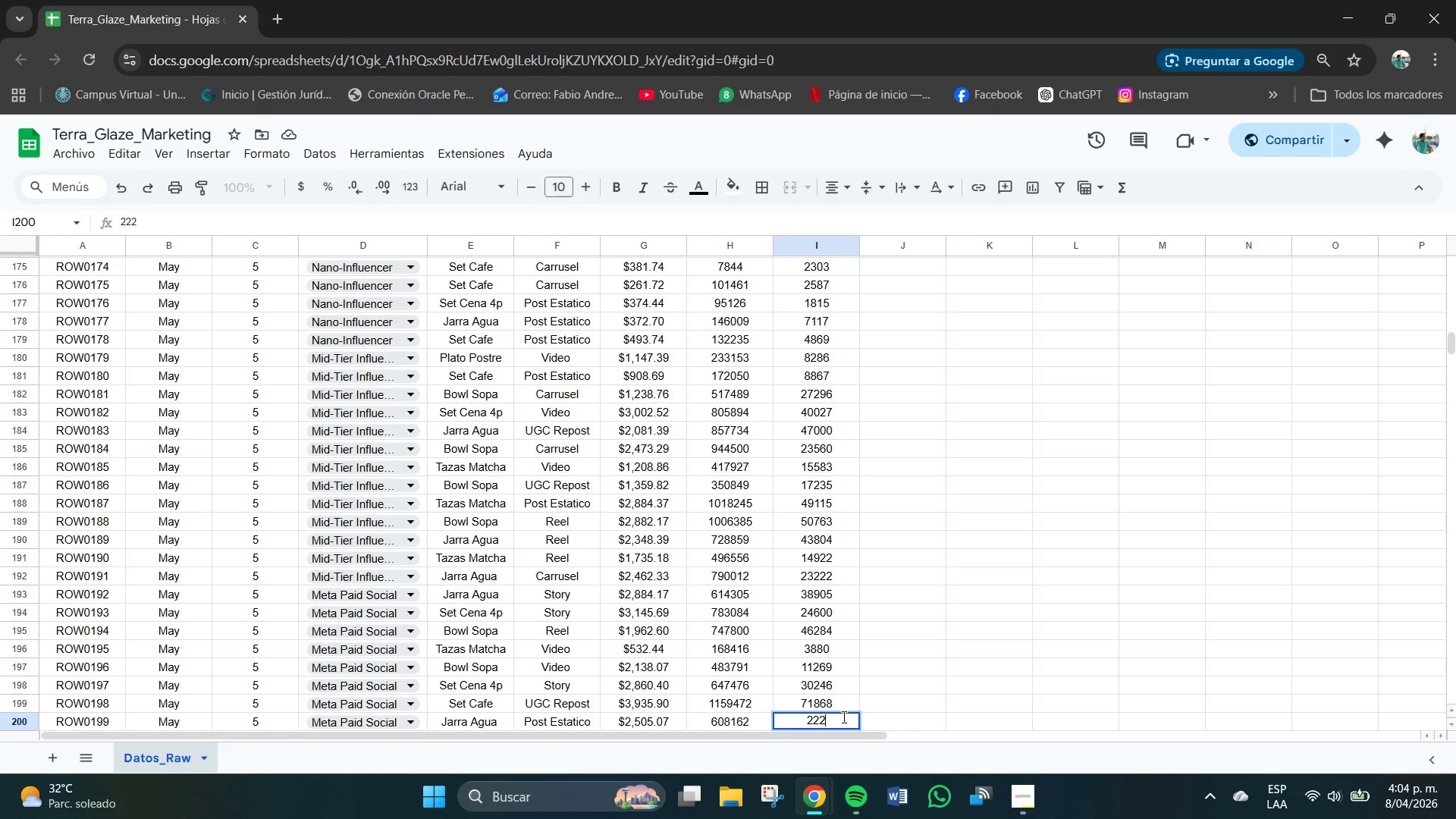 
key(Backspace)
 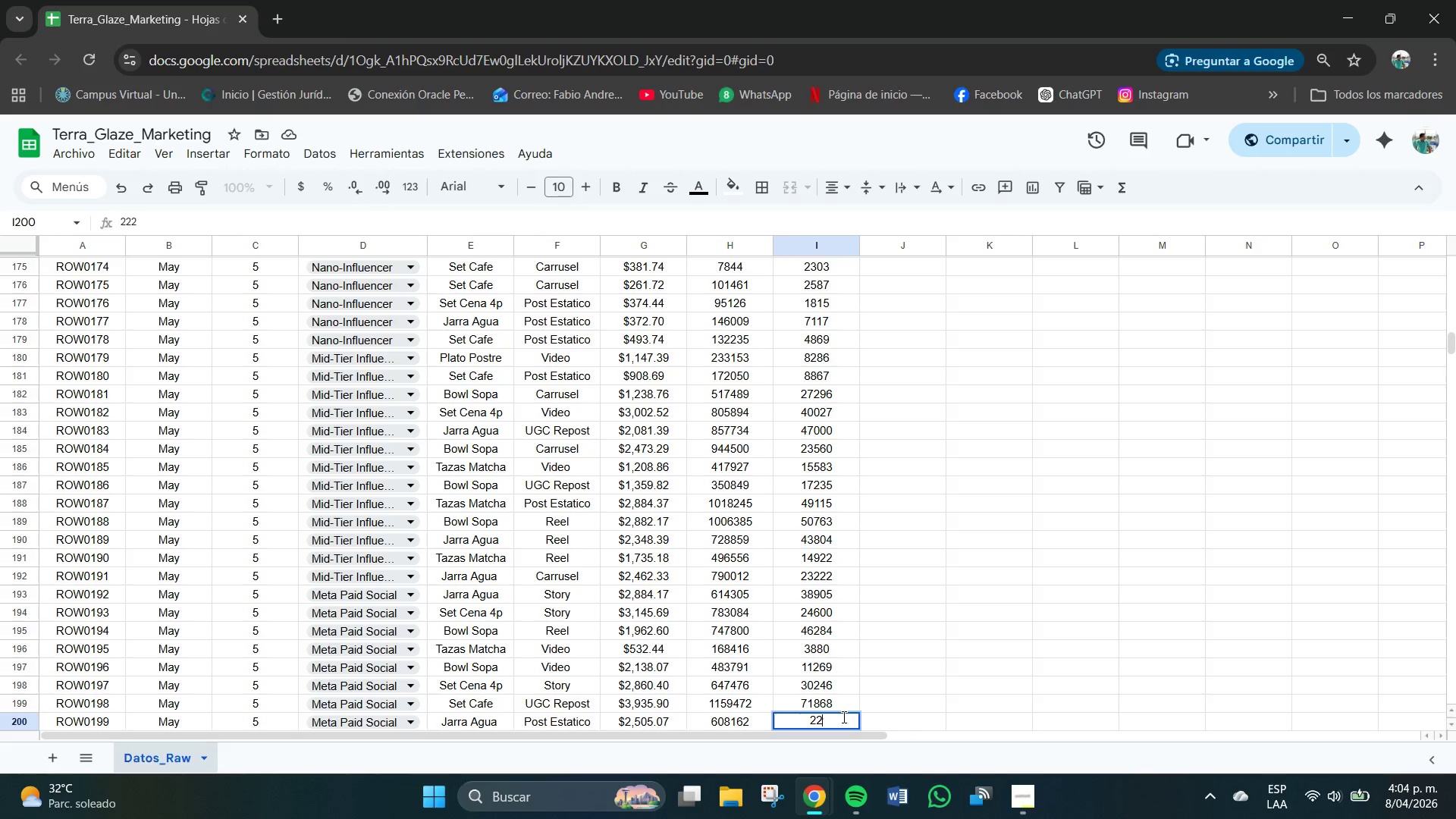 
key(Backspace)
 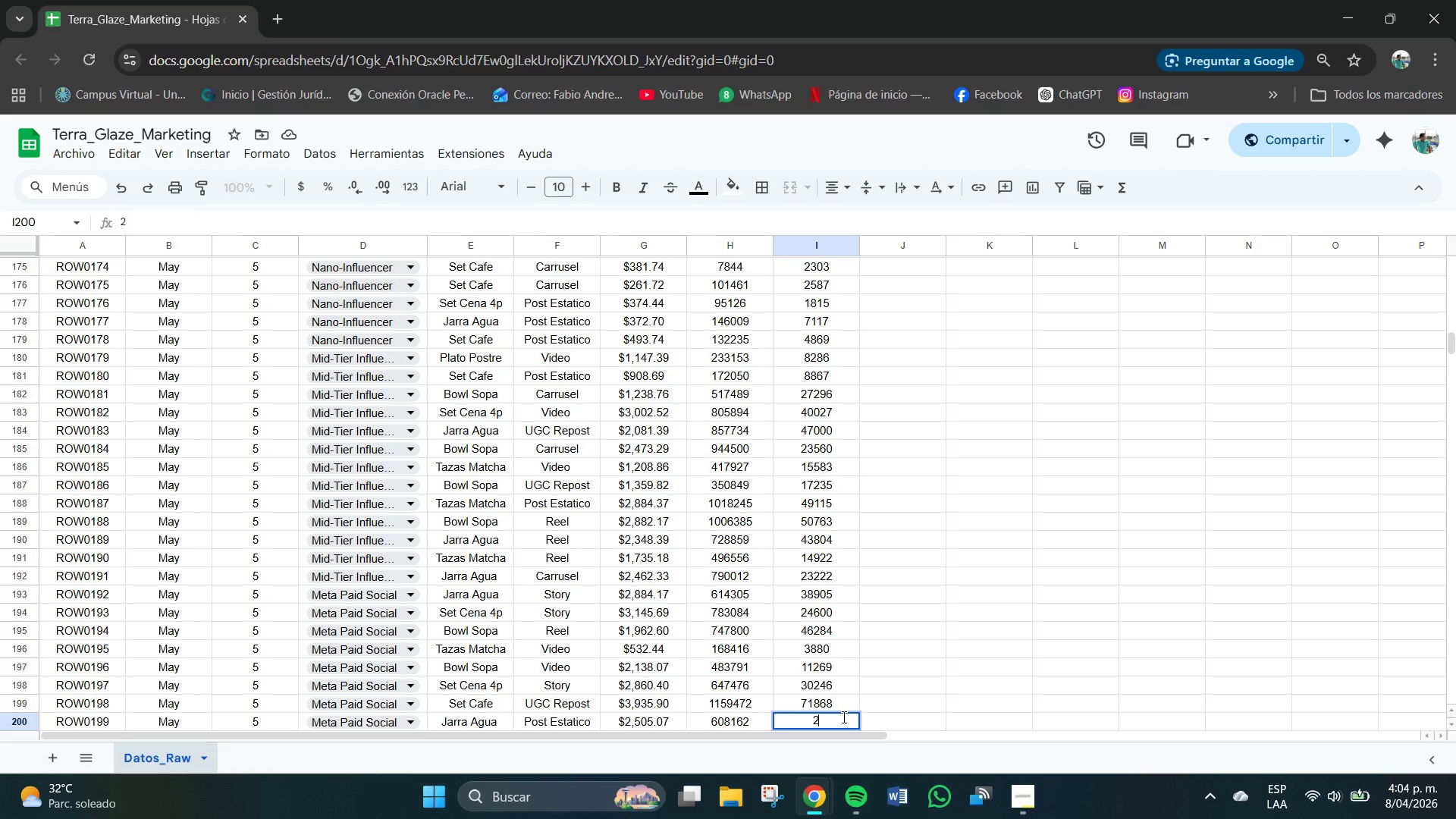 
key(Numpad1)
 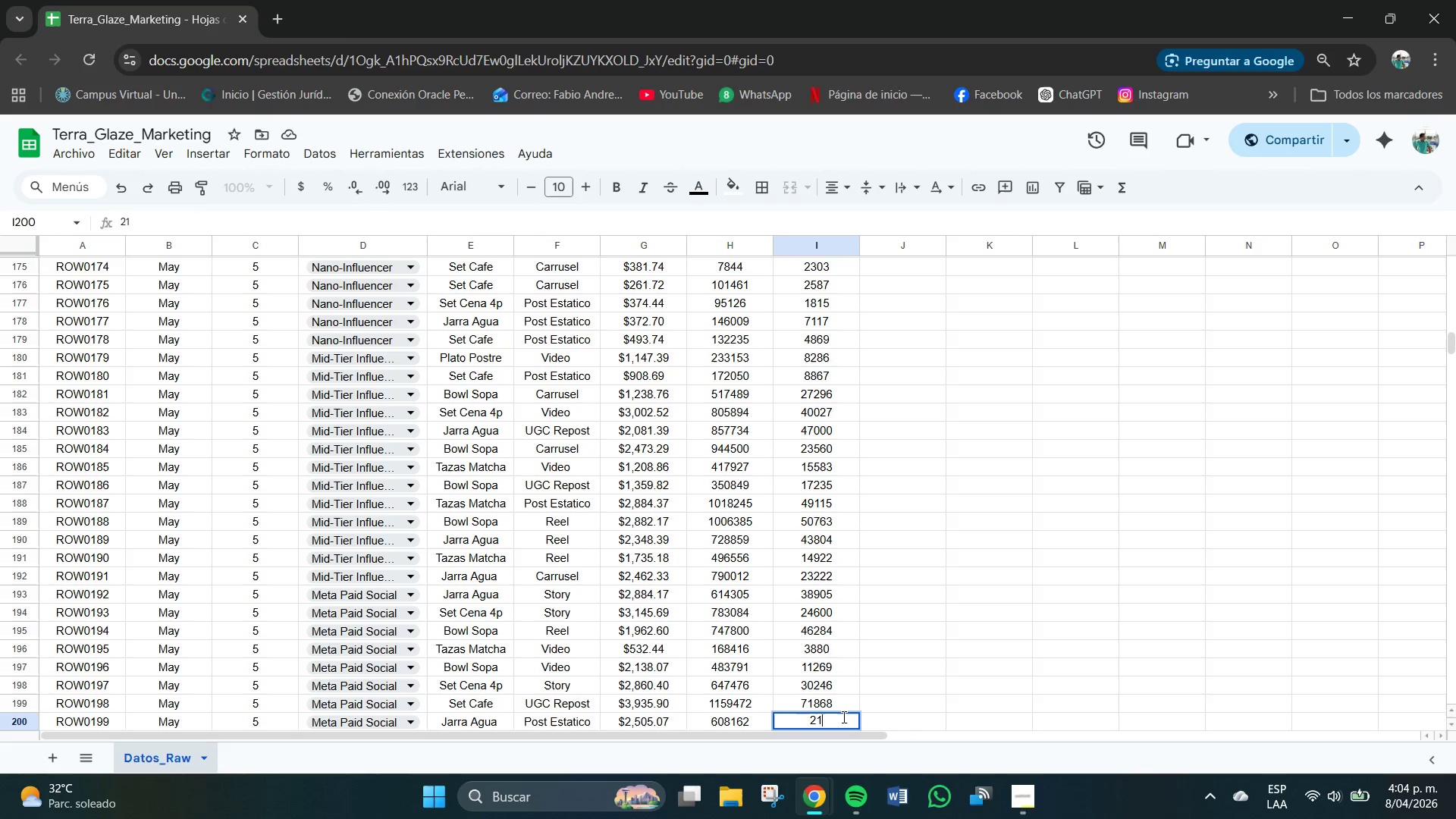 
key(Numpad2)
 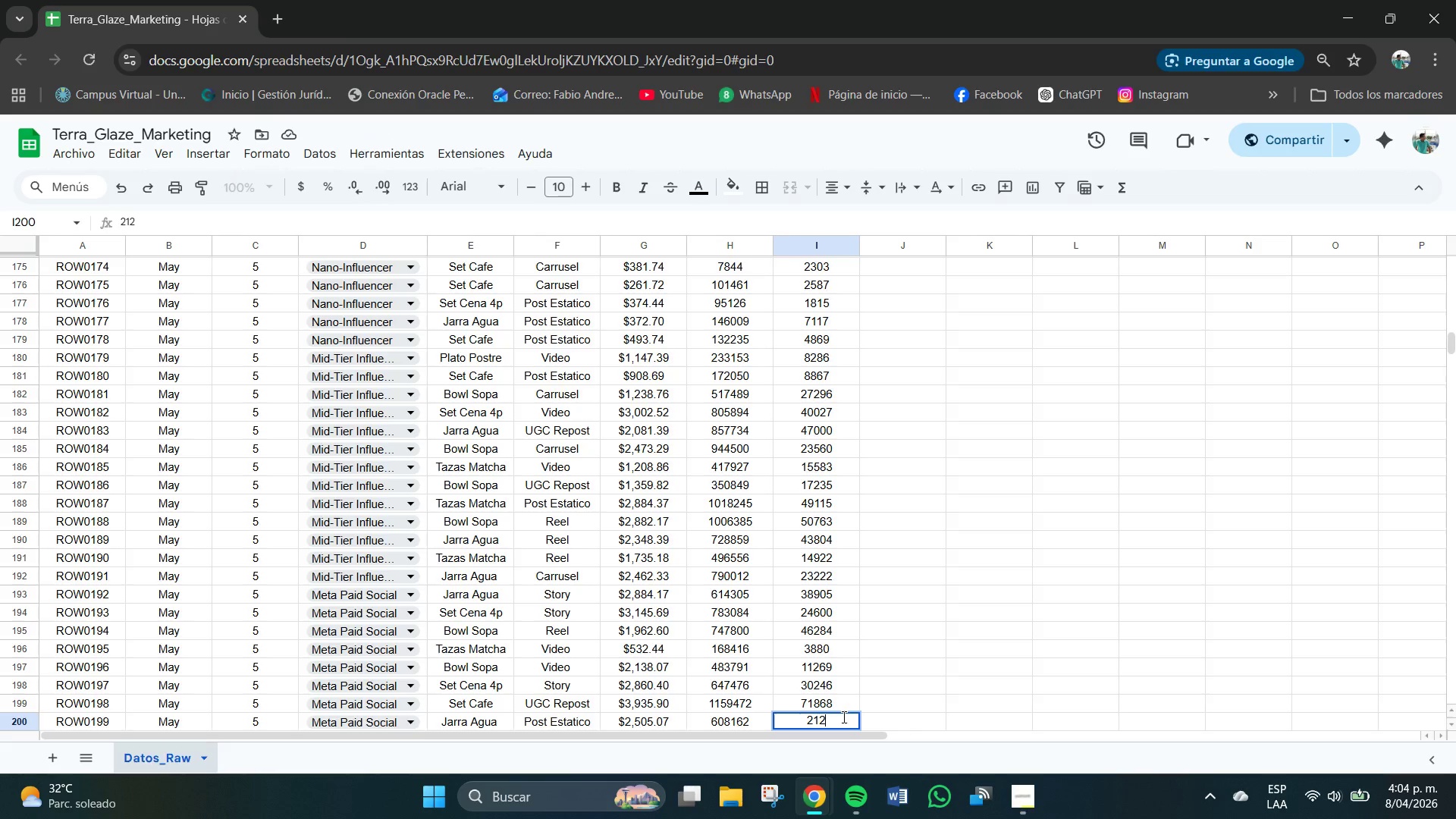 
key(Numpad2)
 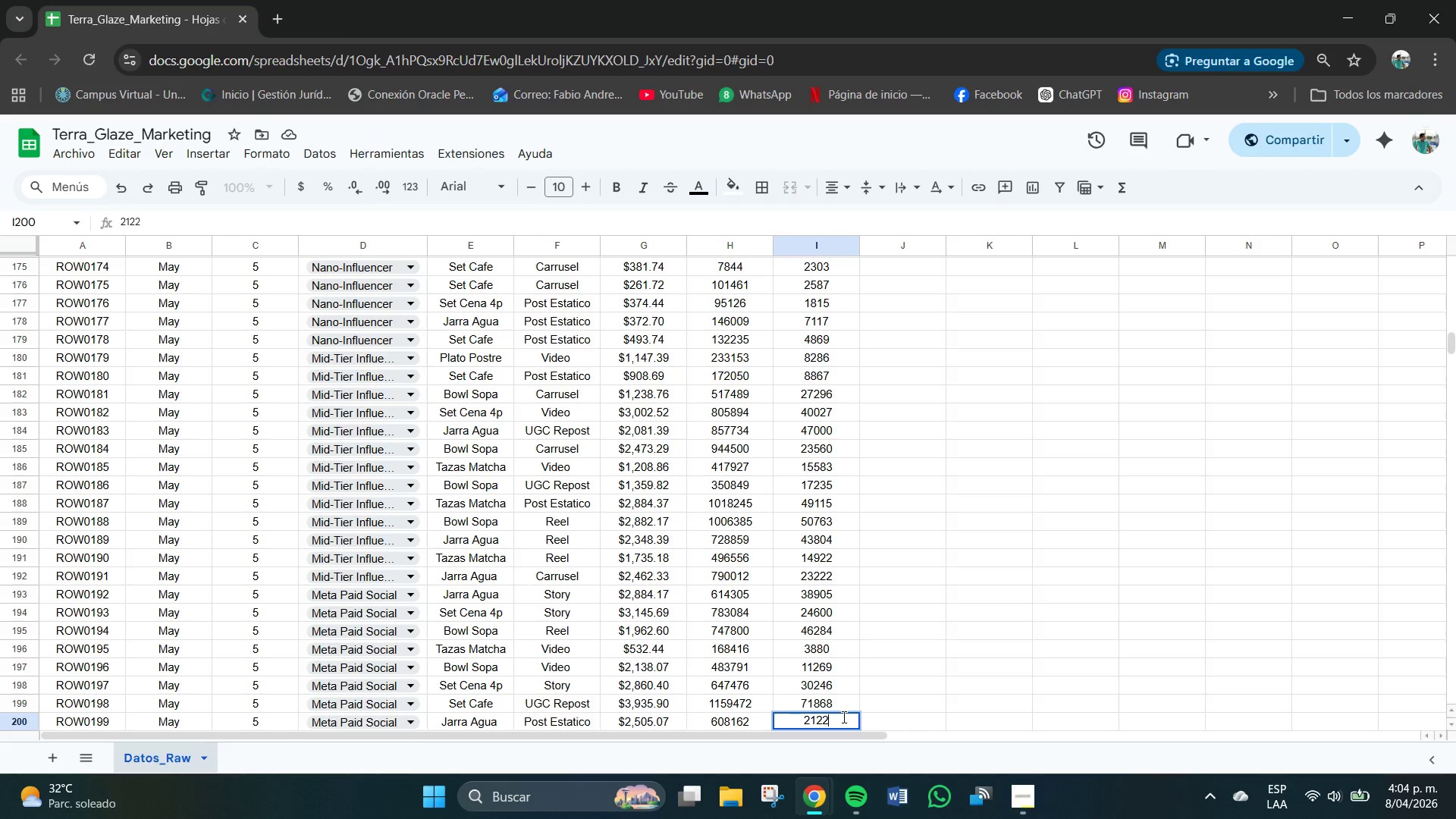 
key(Numpad4)
 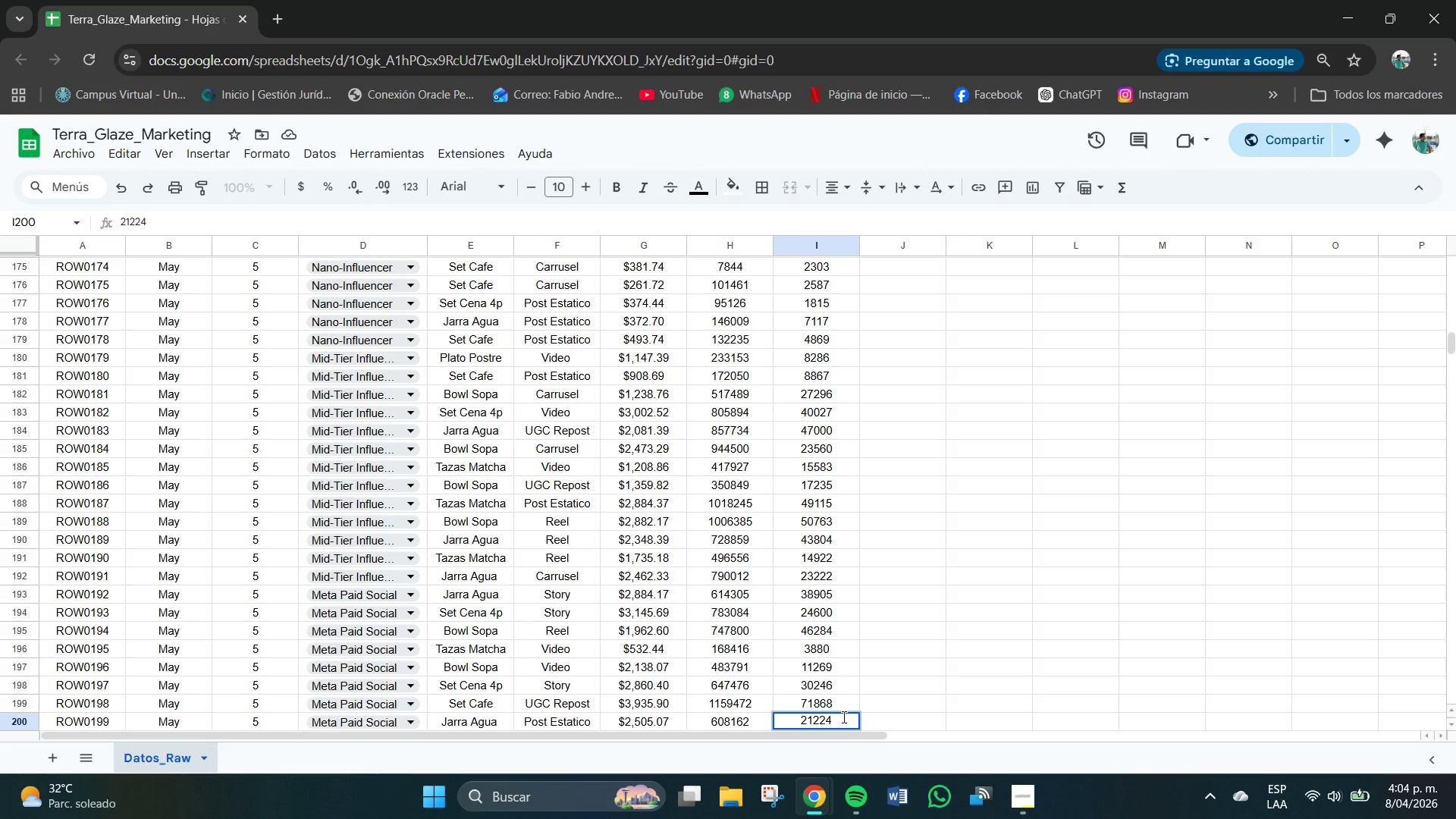 
key(NumpadEnter)
 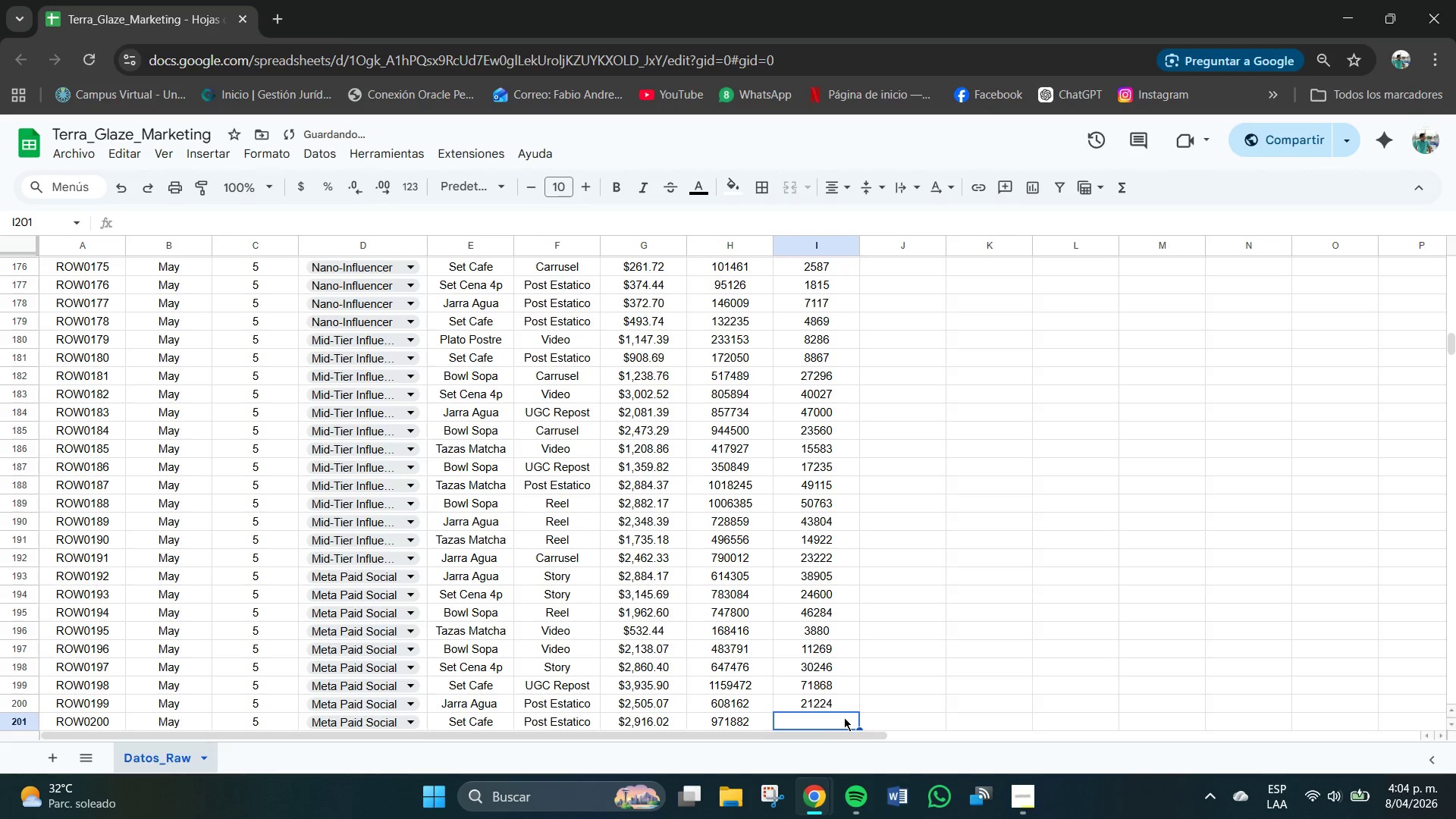 
key(Numpad6)
 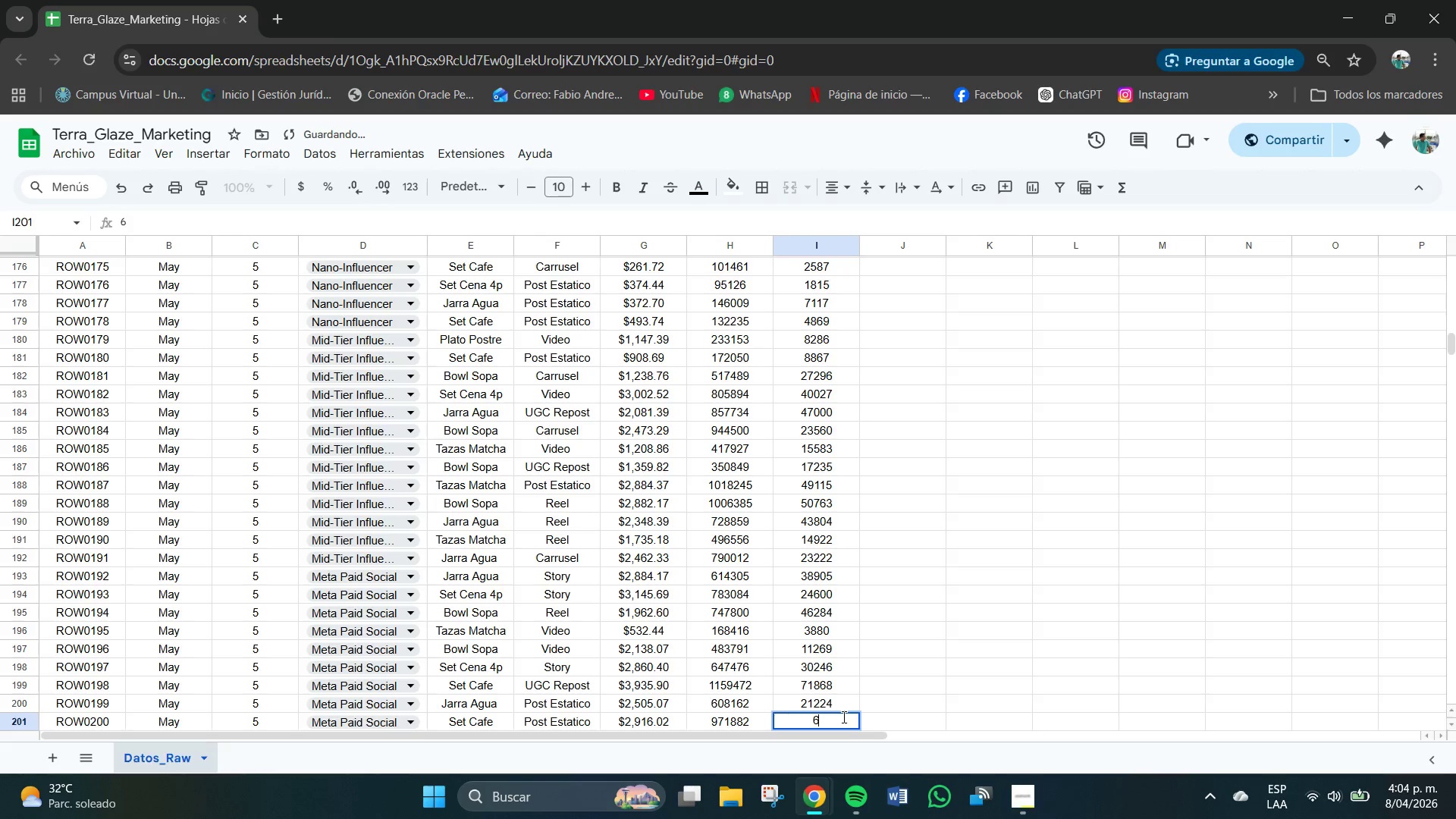 
key(Numpad0)
 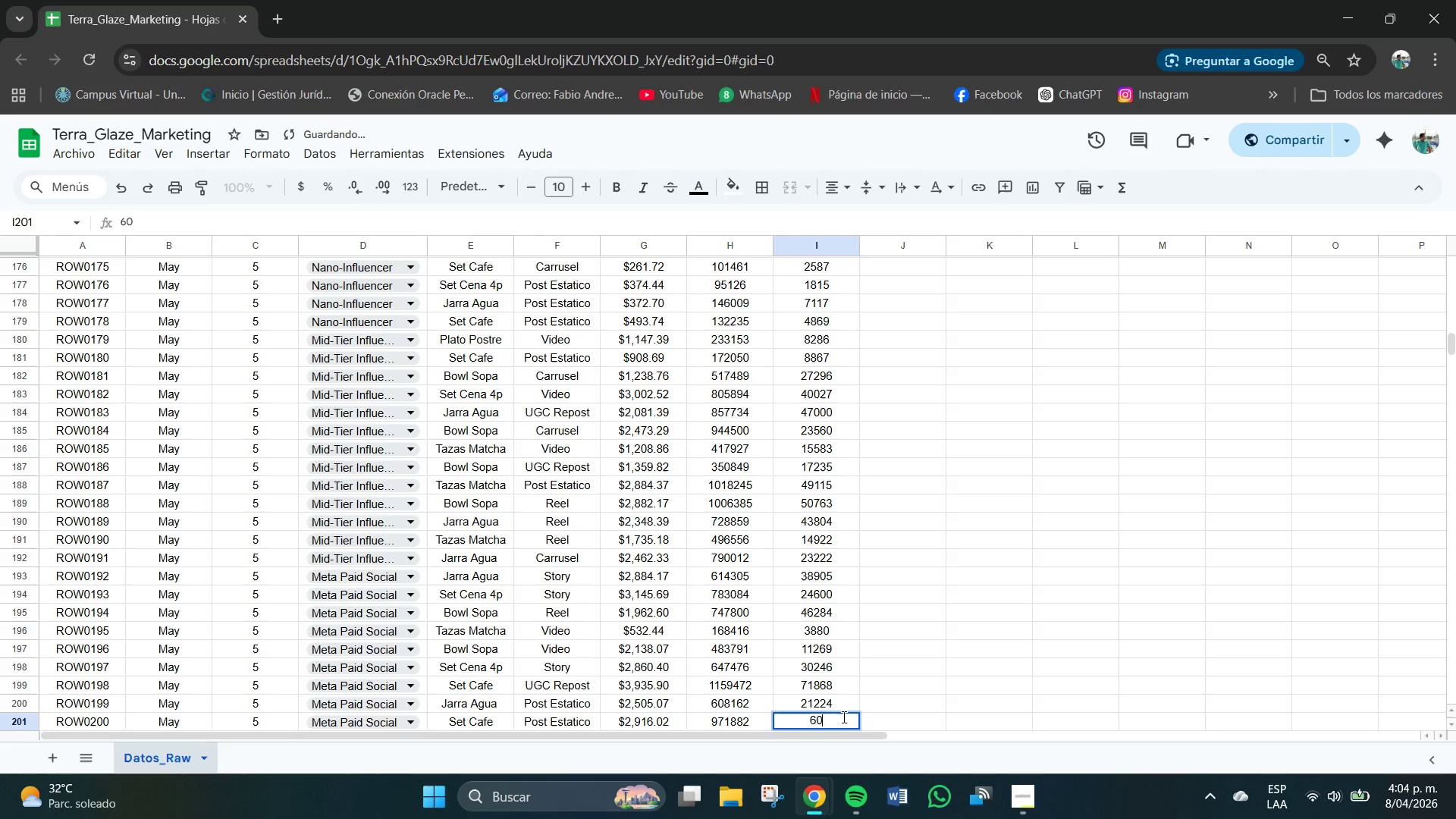 
key(Numpad4)
 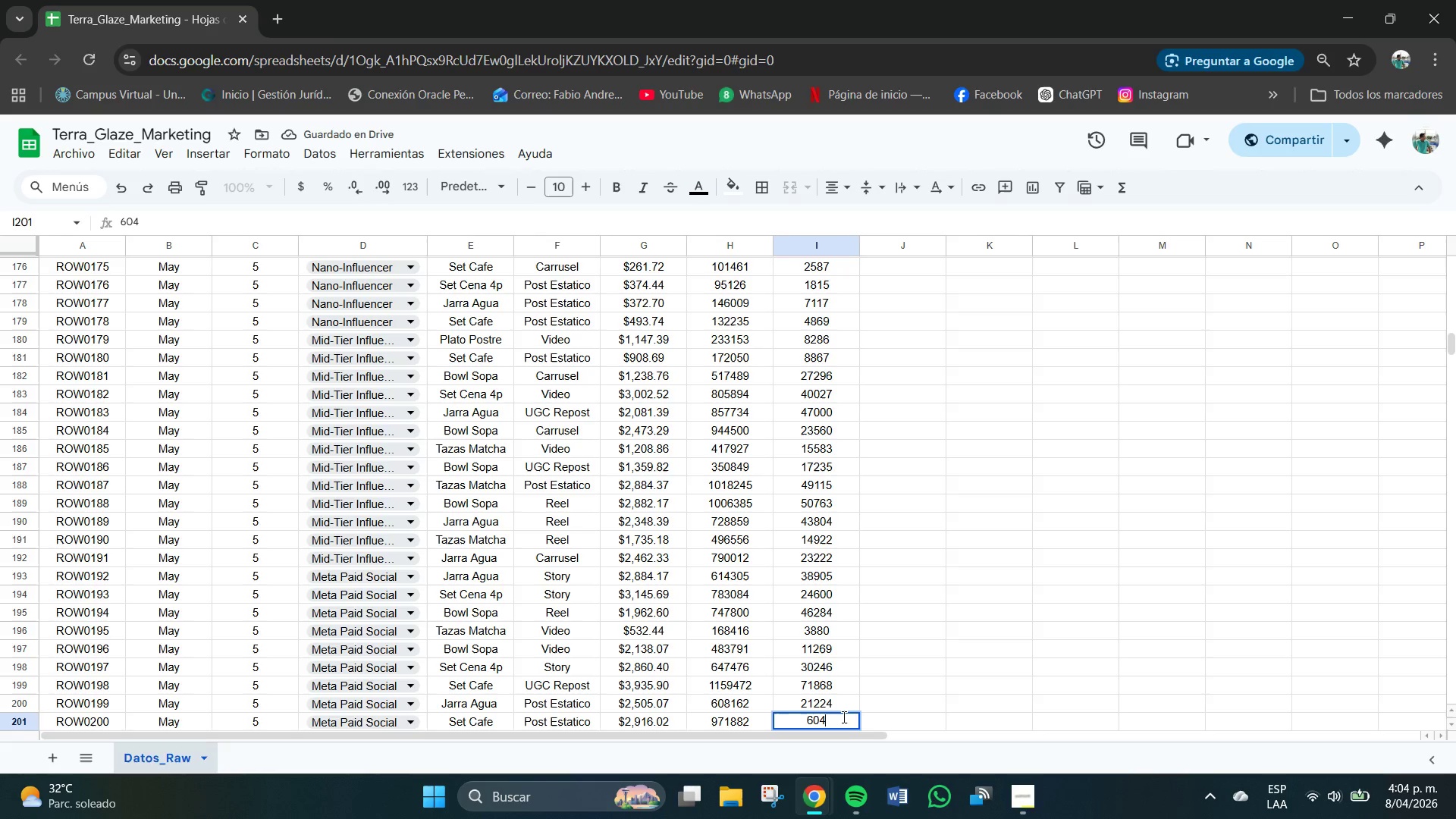 
key(Numpad6)
 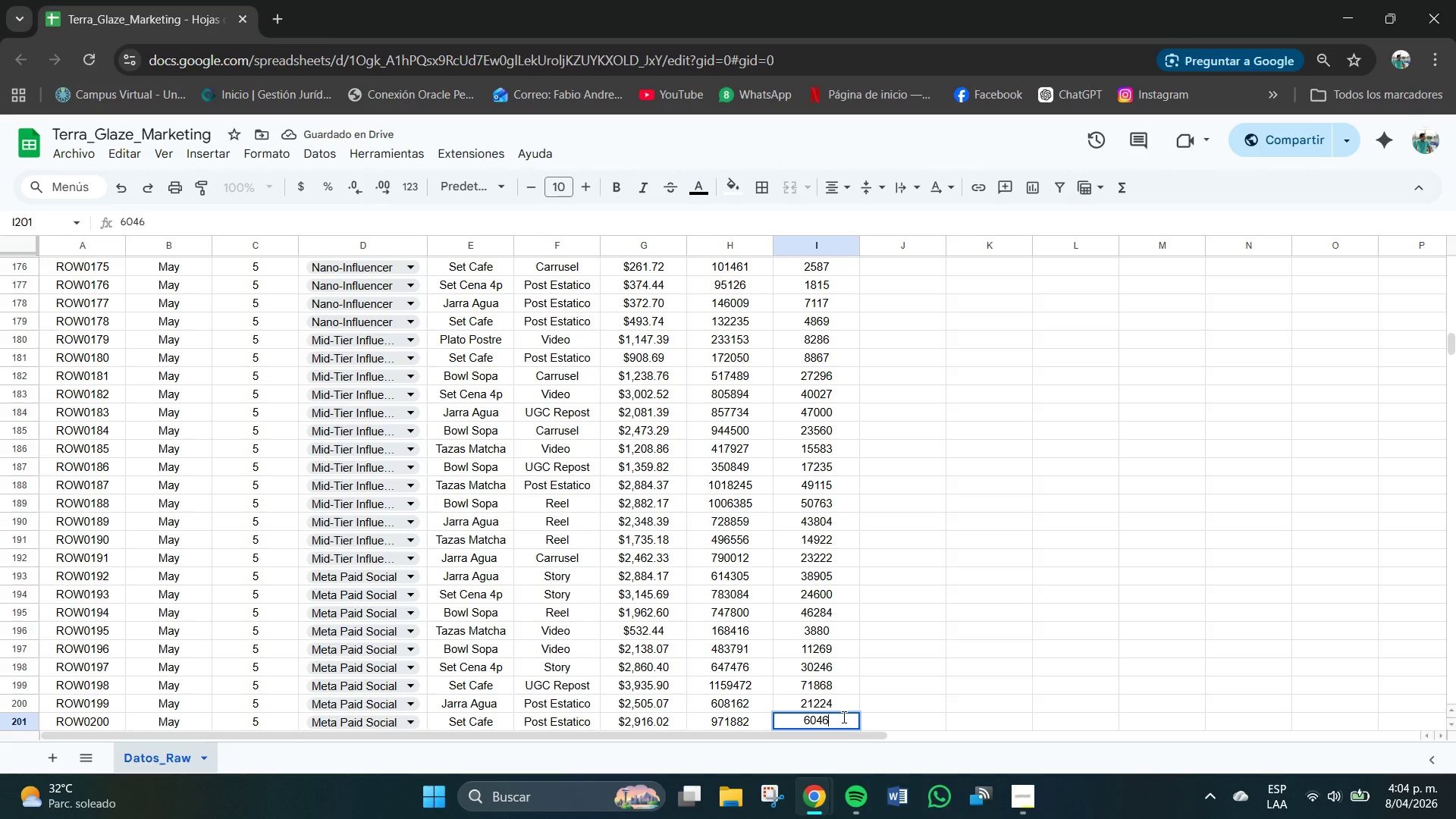 
key(Numpad0)
 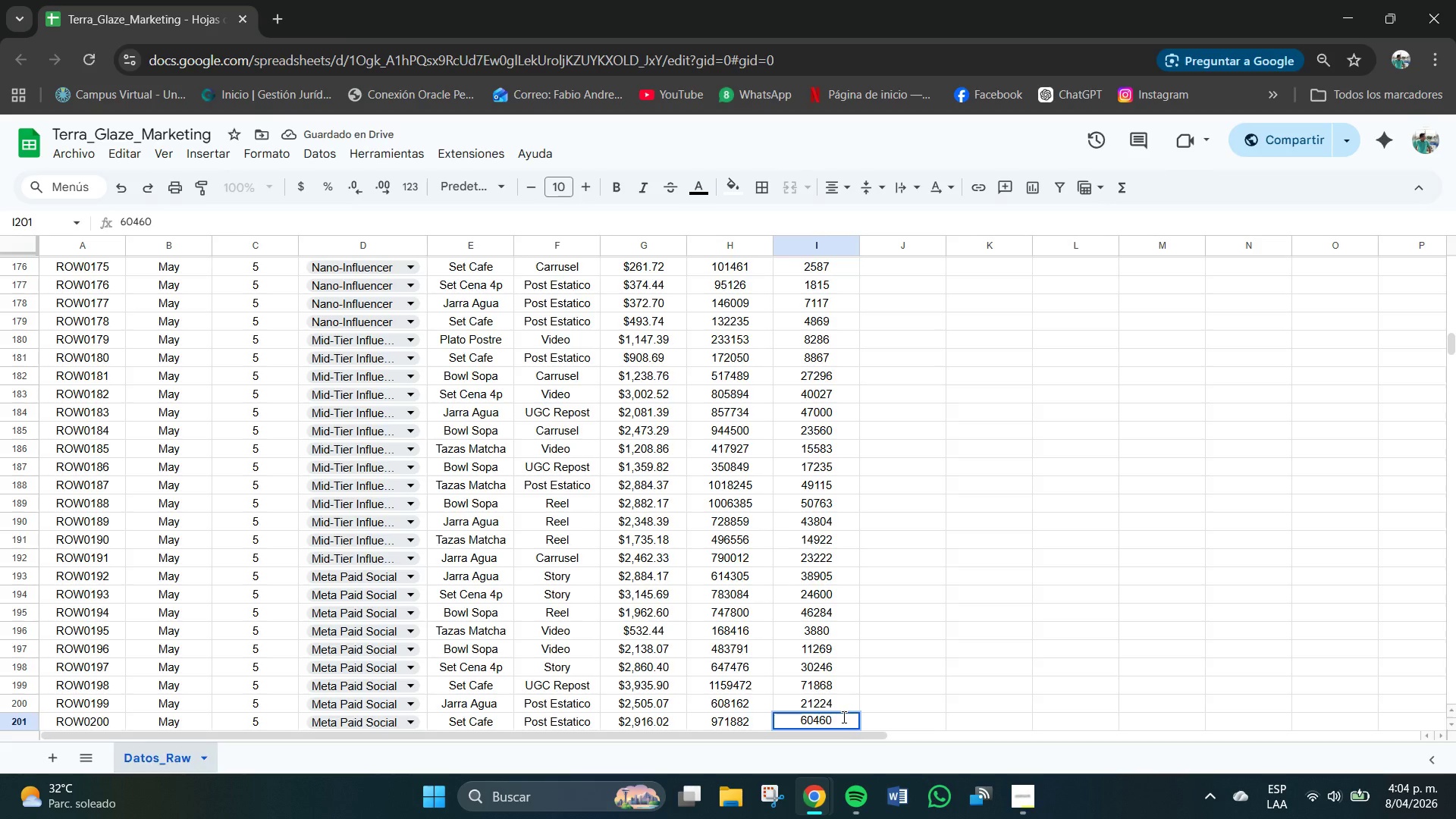 
hold_key(key=NumpadEnter, duration=0.34)
 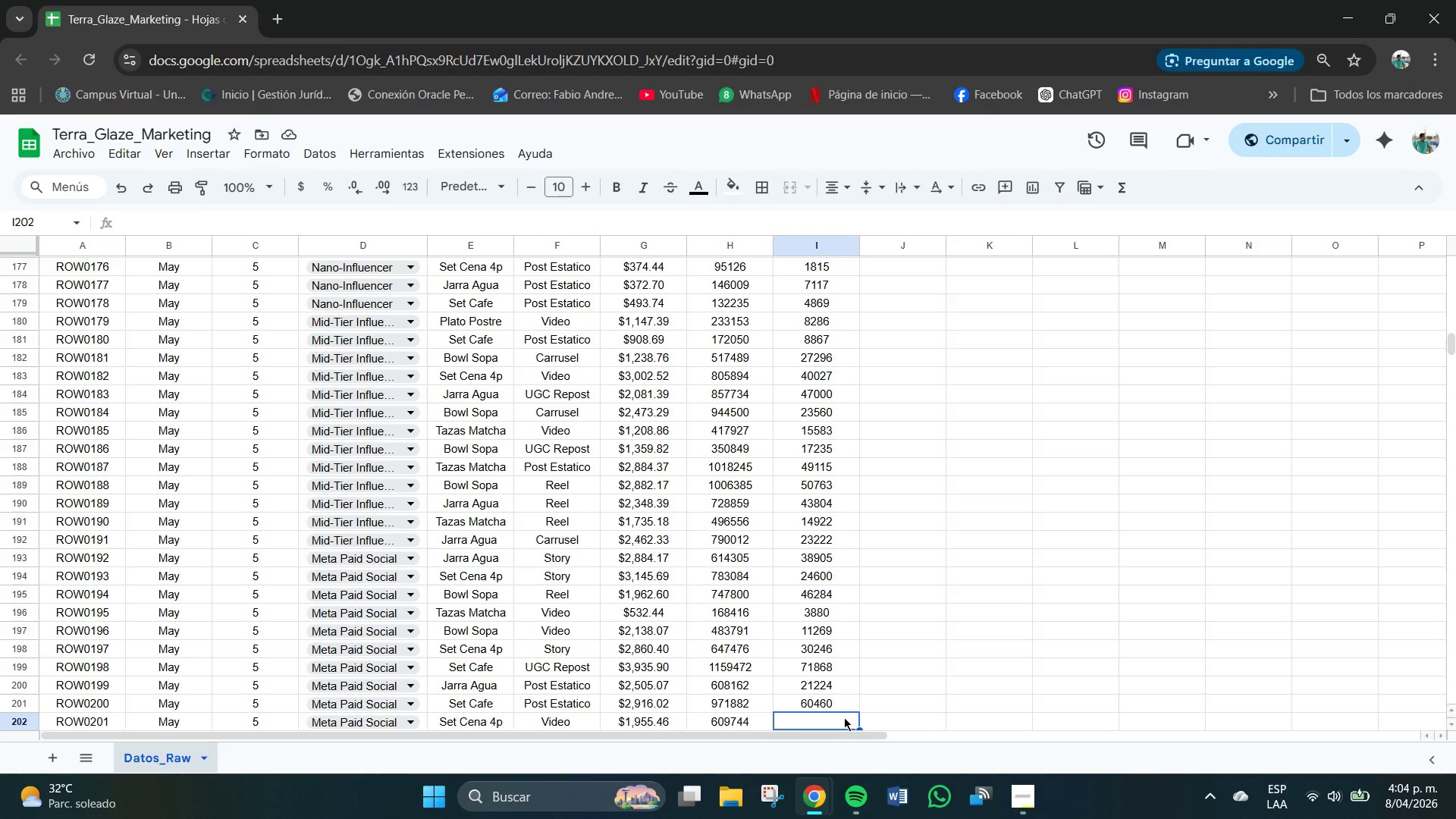 
wait(6.81)
 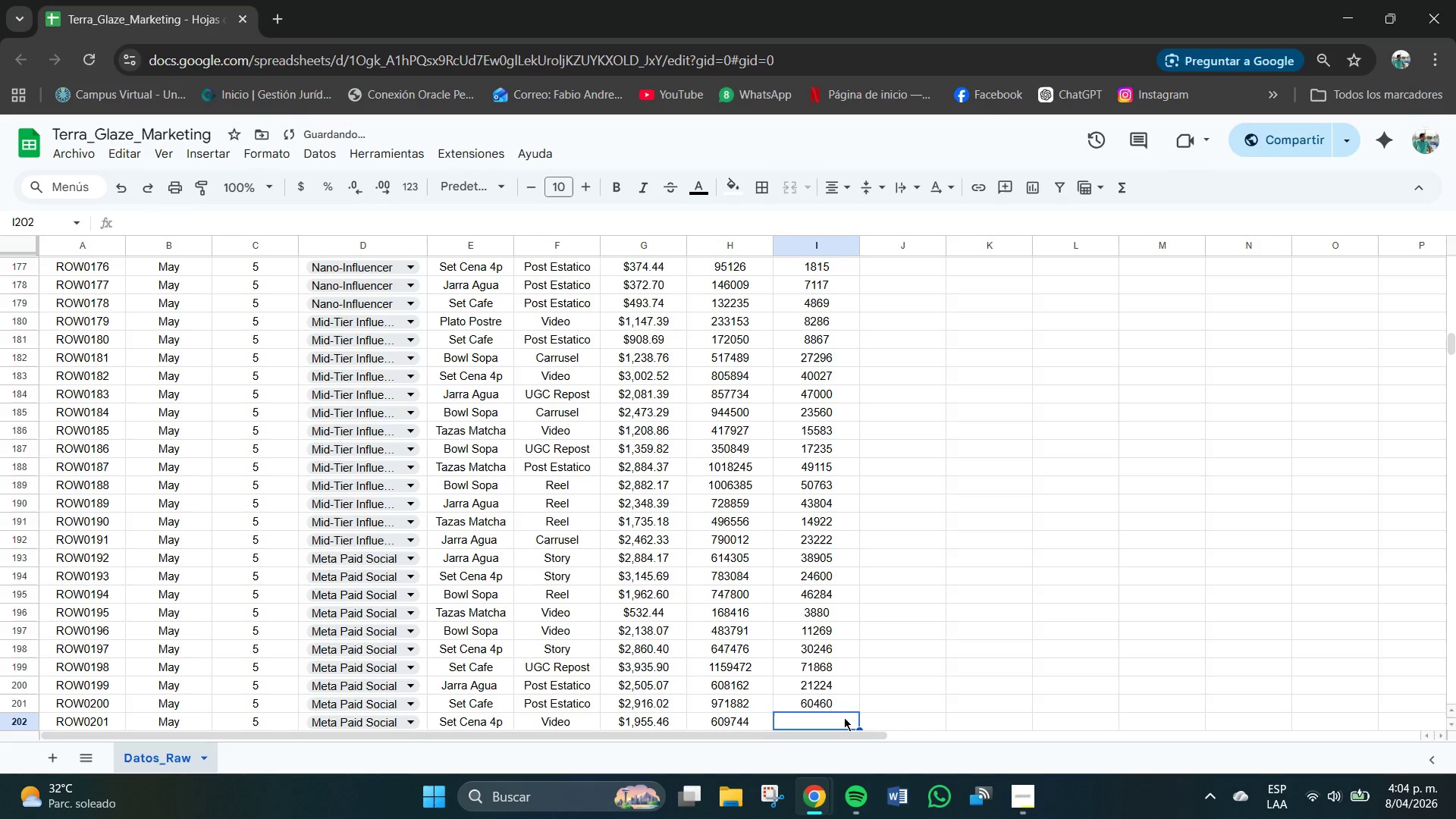 
key(Numpad2)
 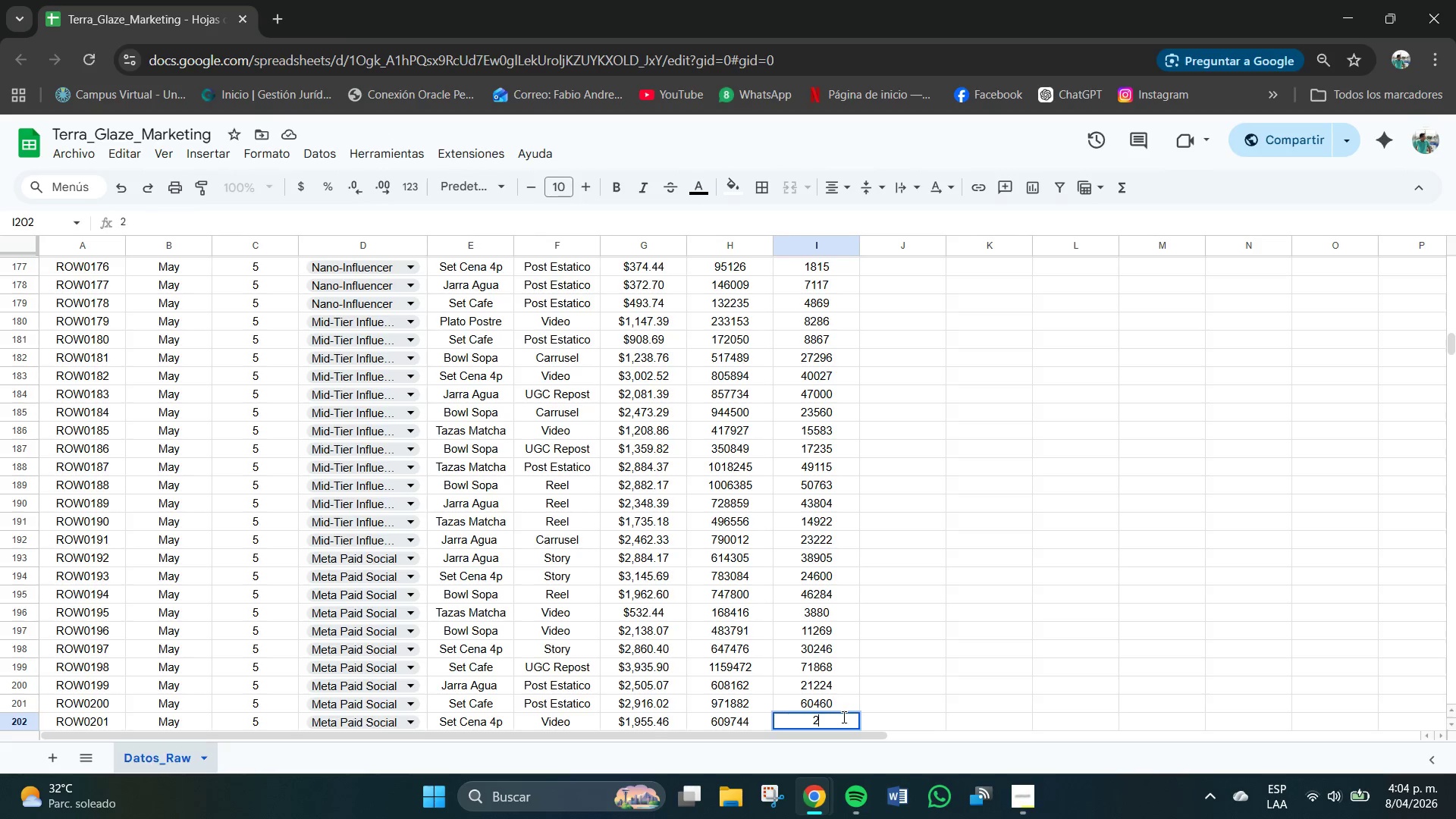 
key(Numpad4)
 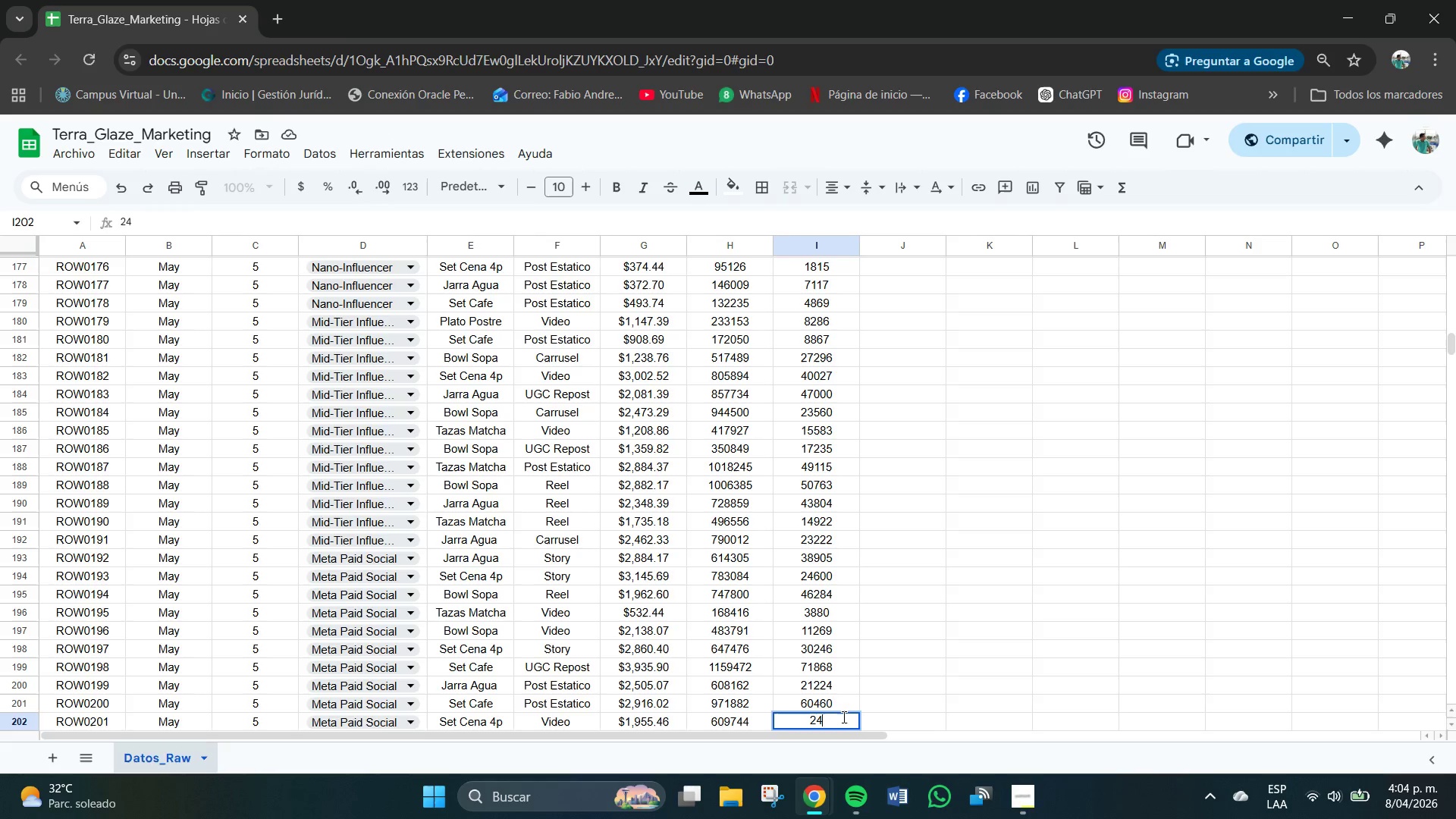 
key(Numpad4)
 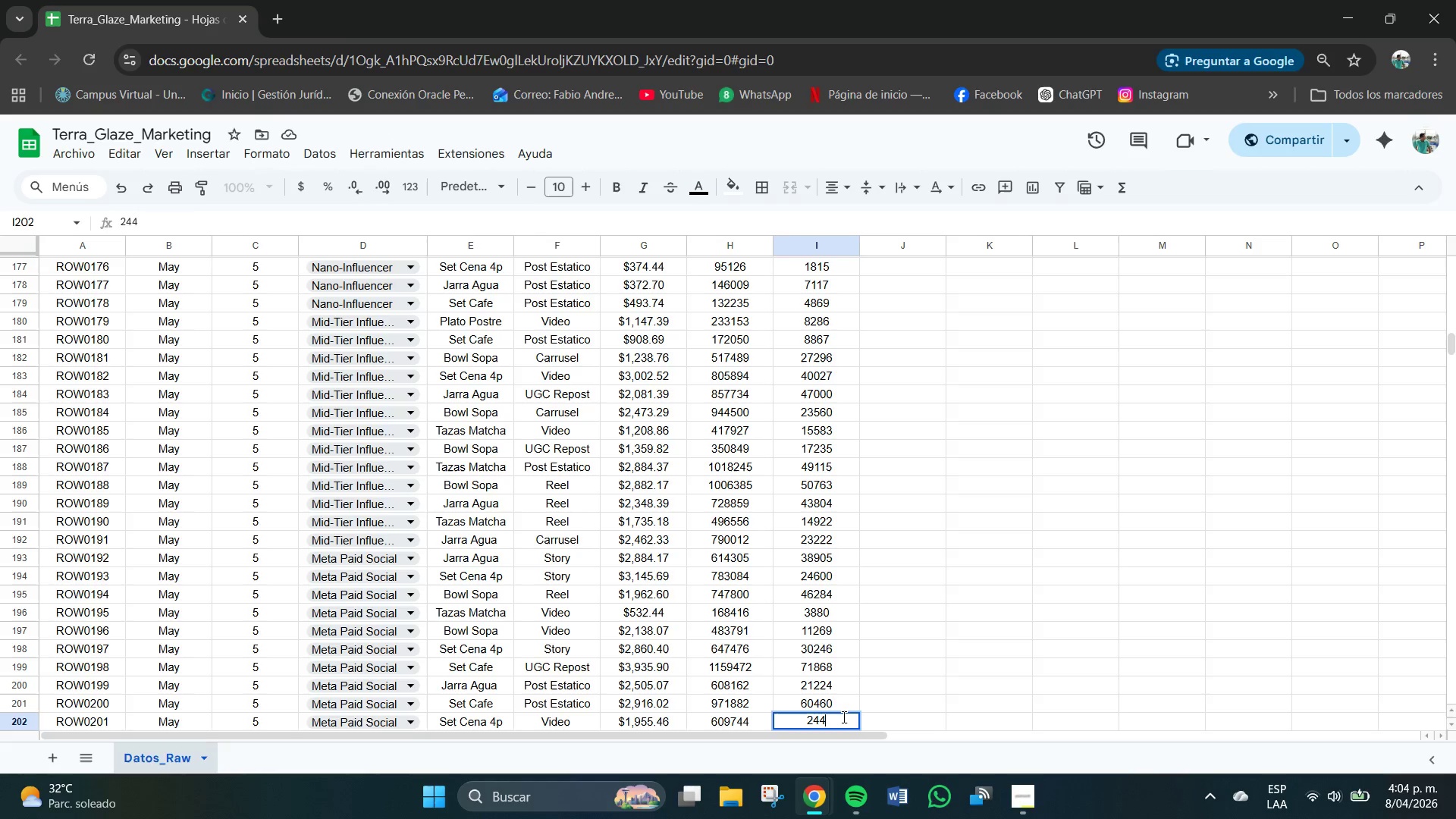 
key(Numpad6)
 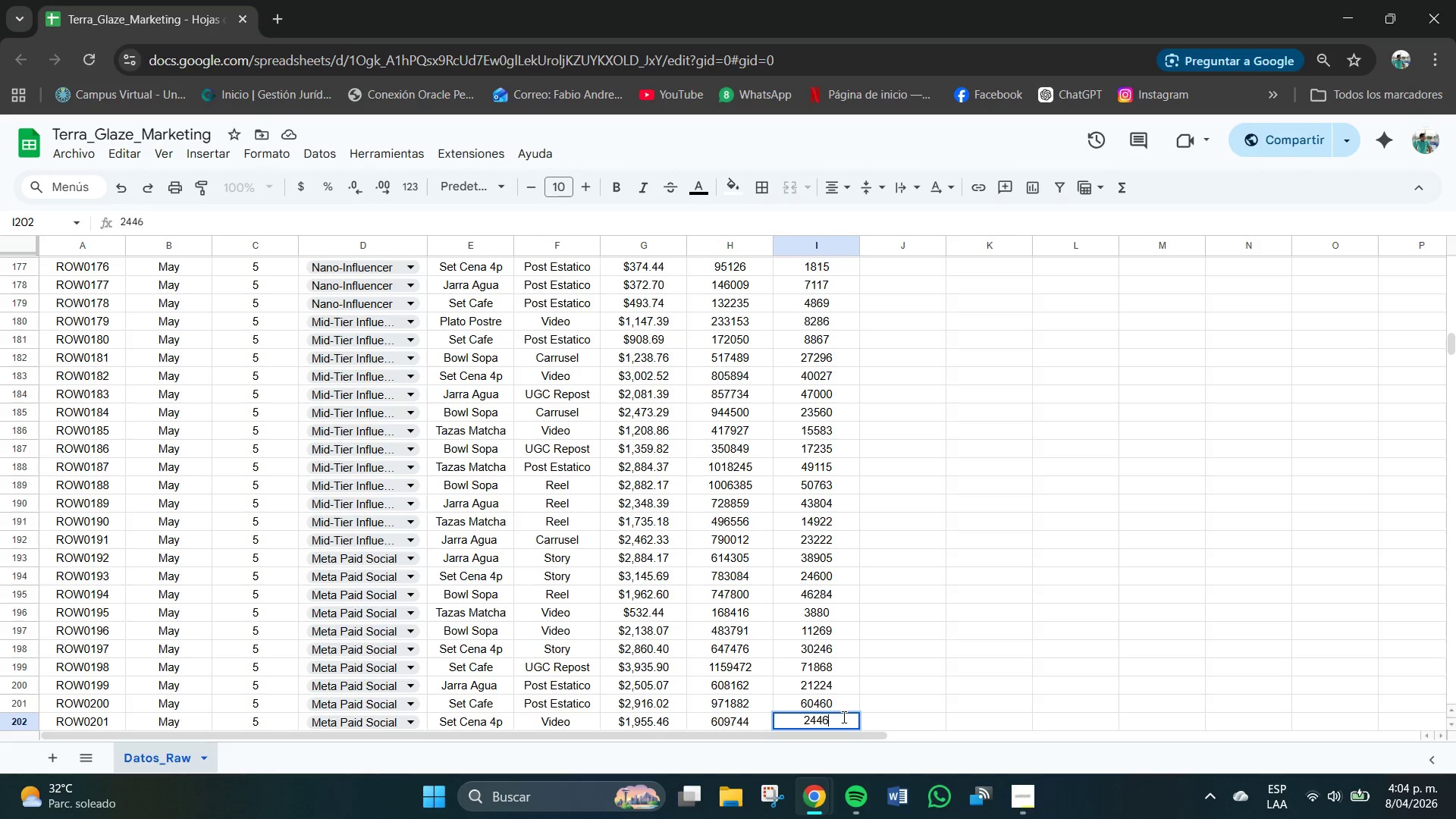 
key(Numpad8)
 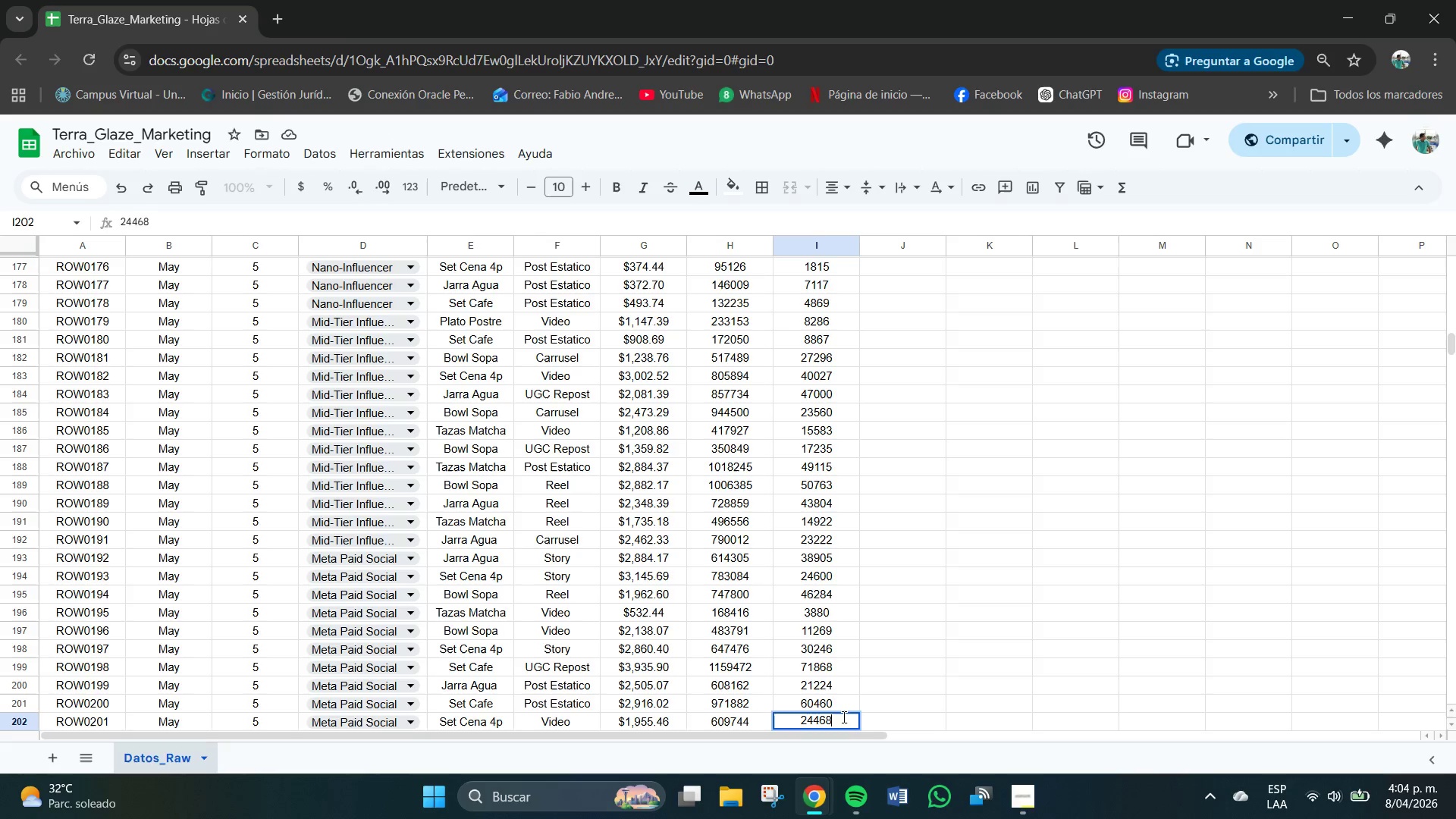 
key(NumpadEnter)
 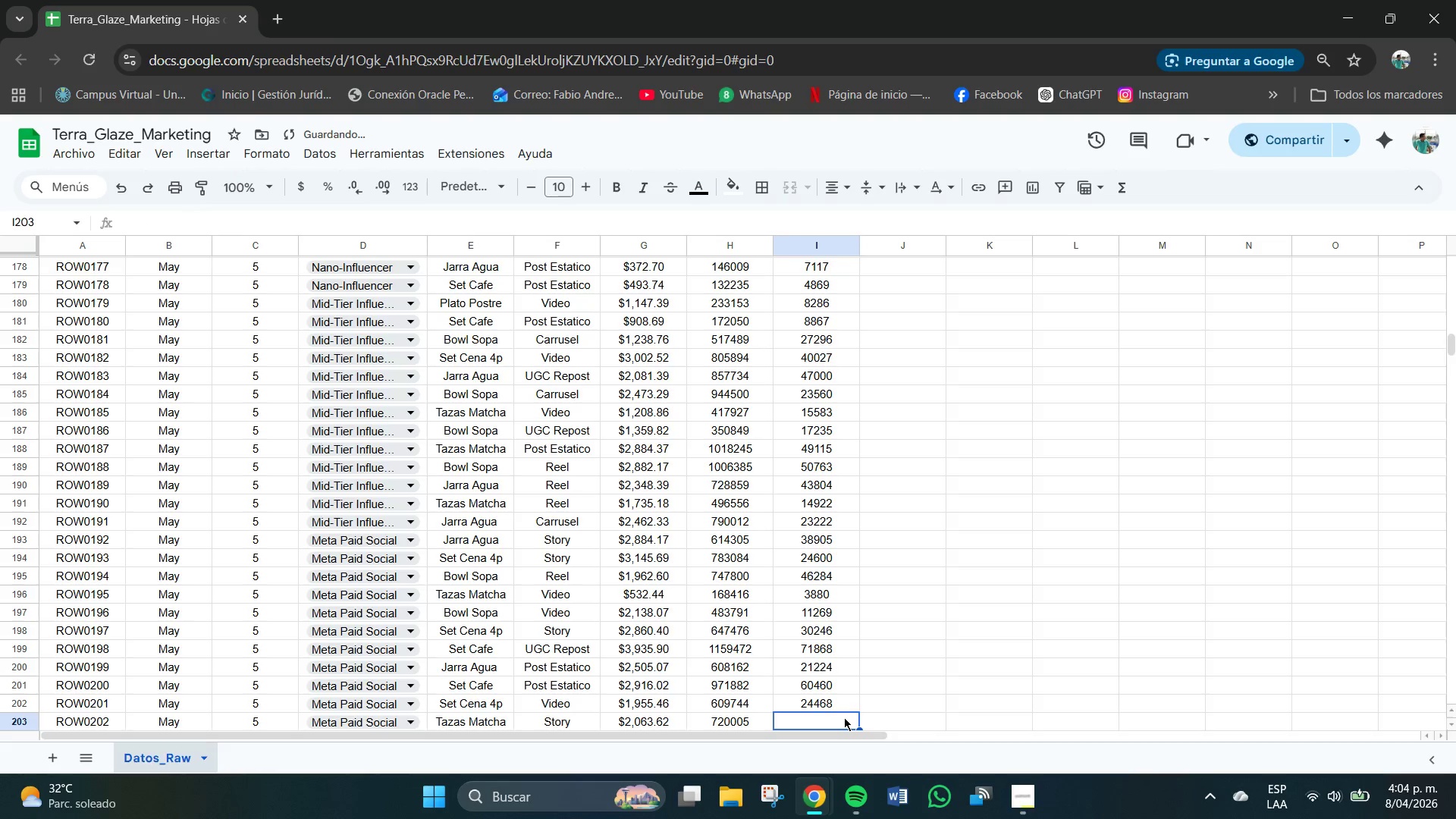 
key(Numpad1)
 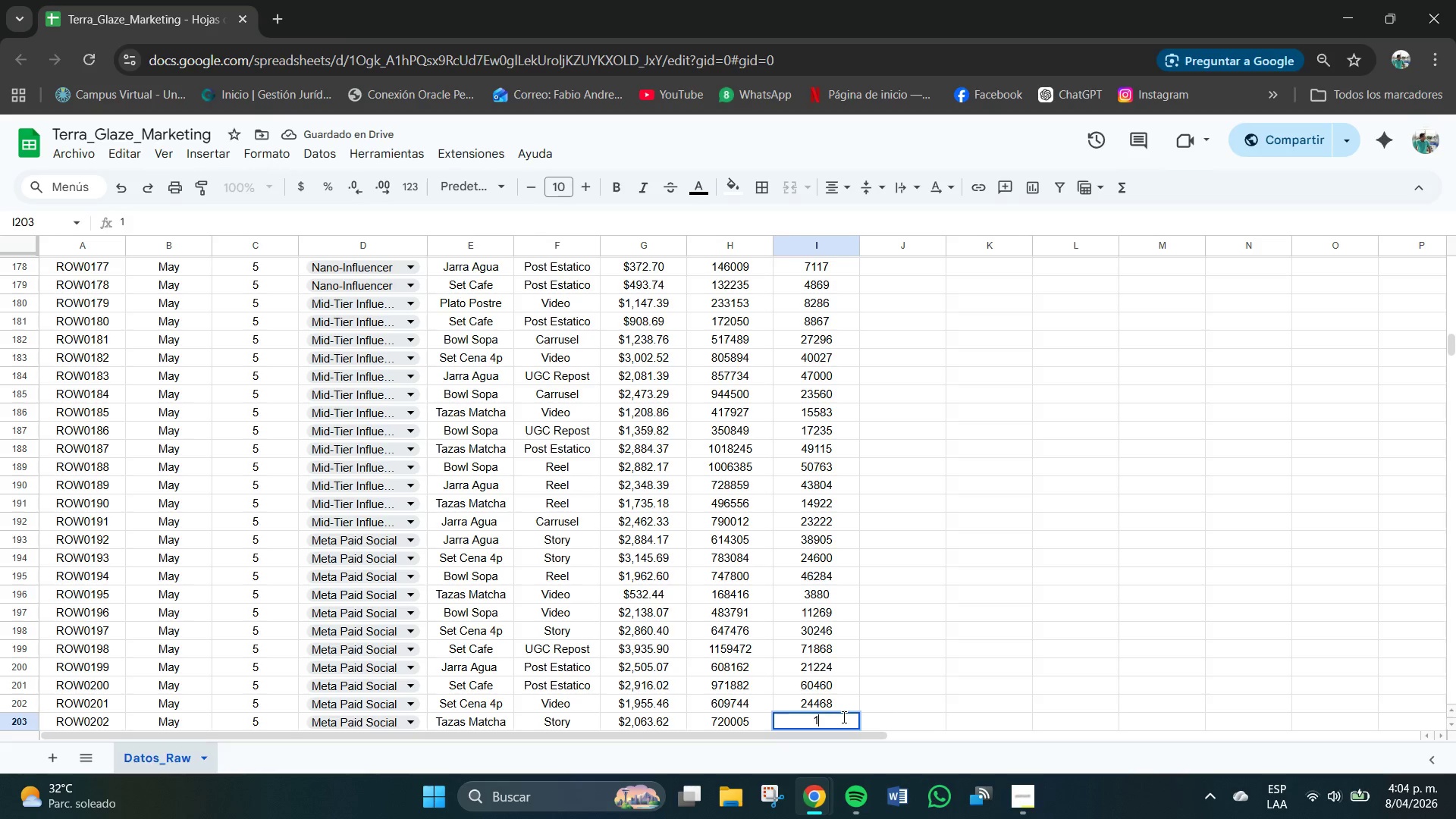 
key(Numpad6)
 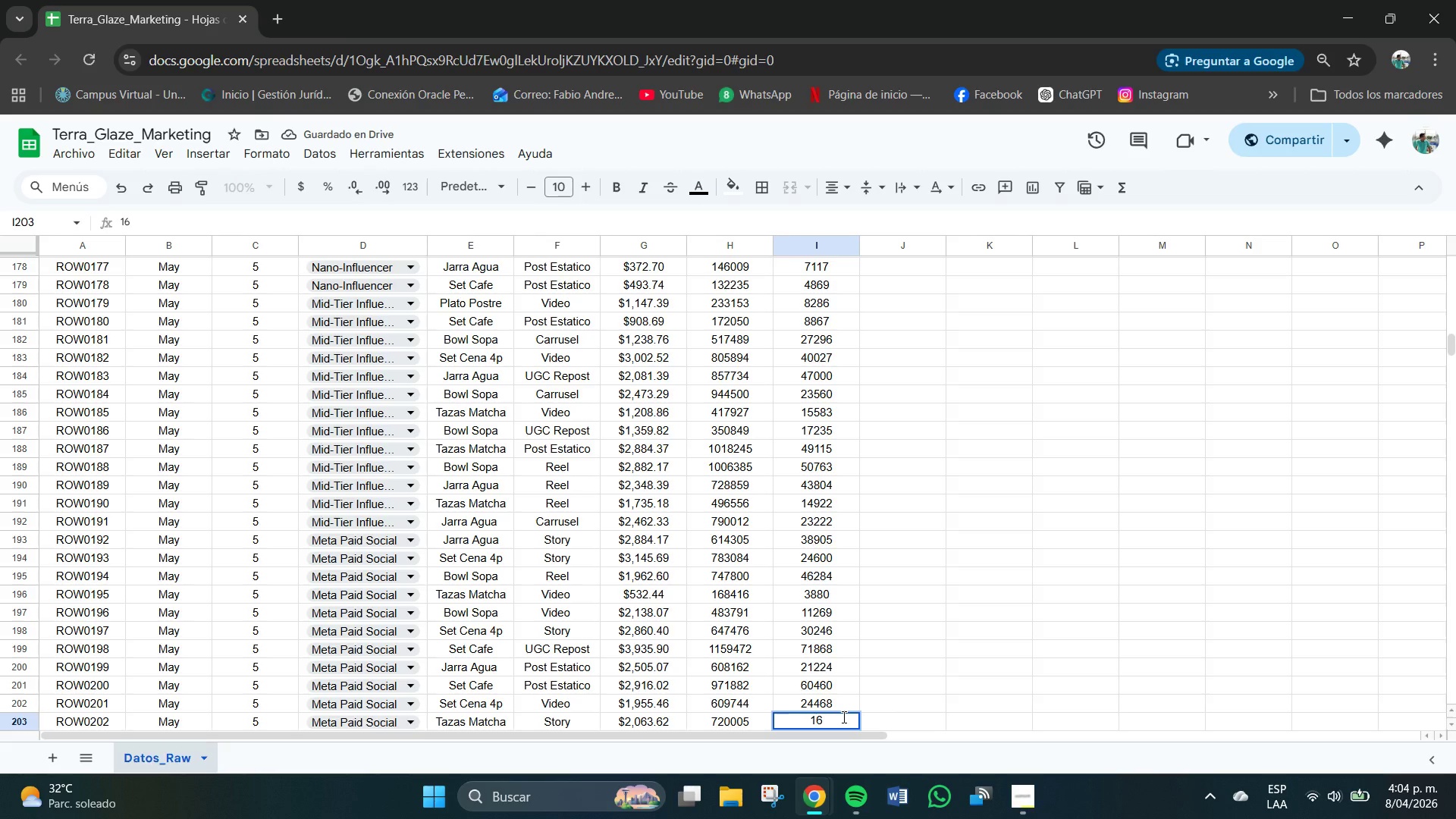 
key(Backspace)
 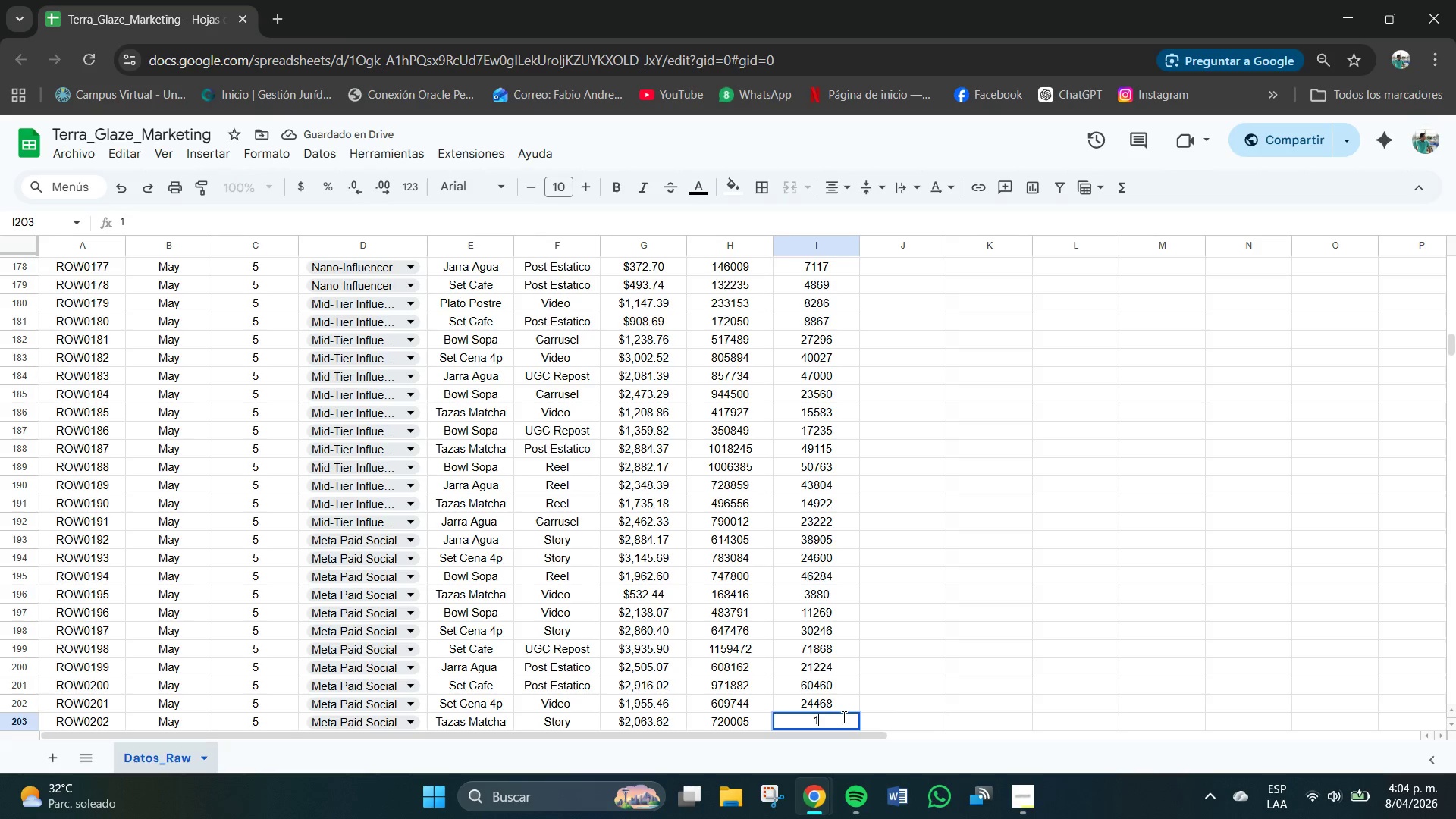 
key(Numpad5)
 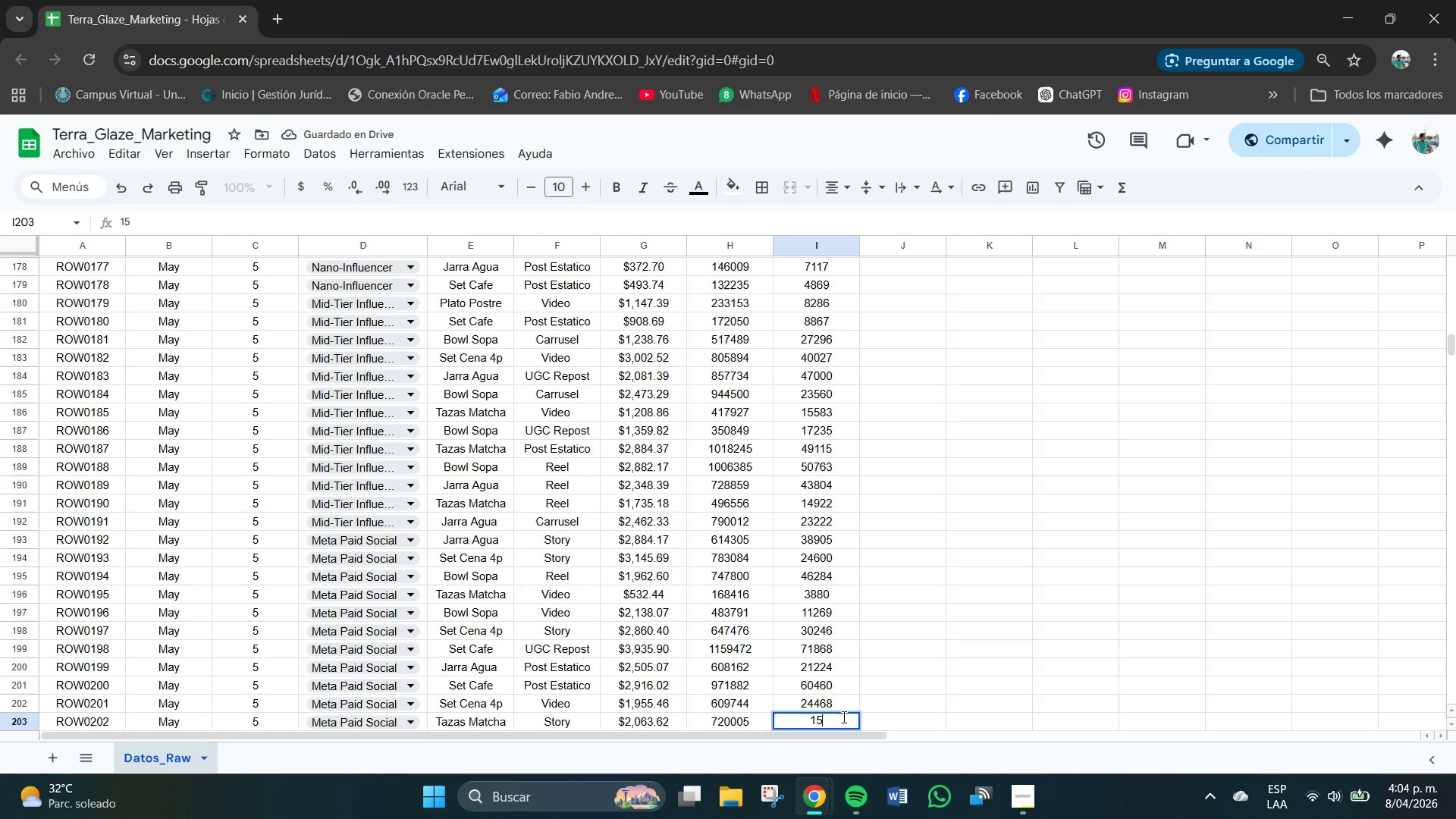 
key(Numpad6)
 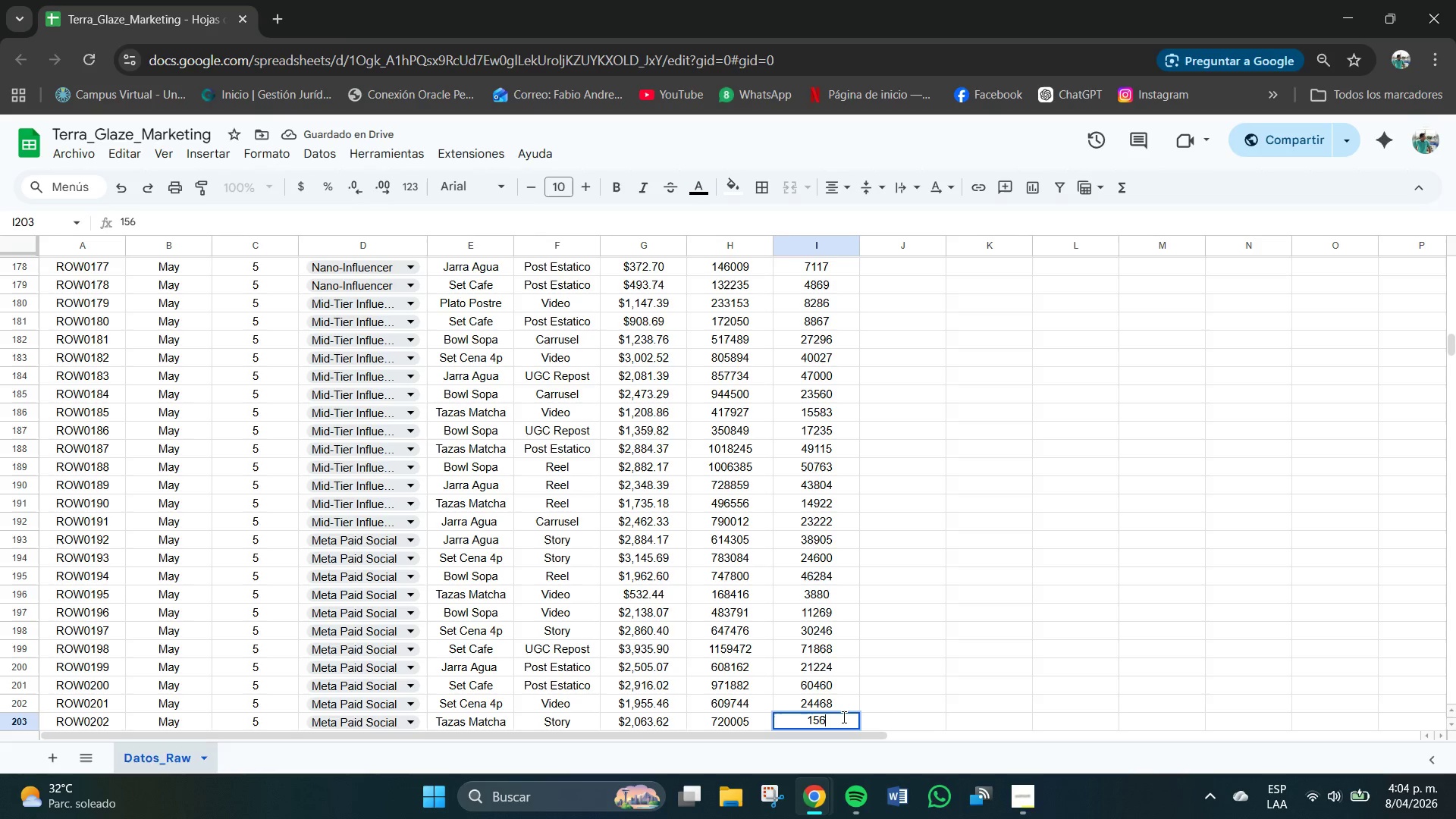 
key(Numpad0)
 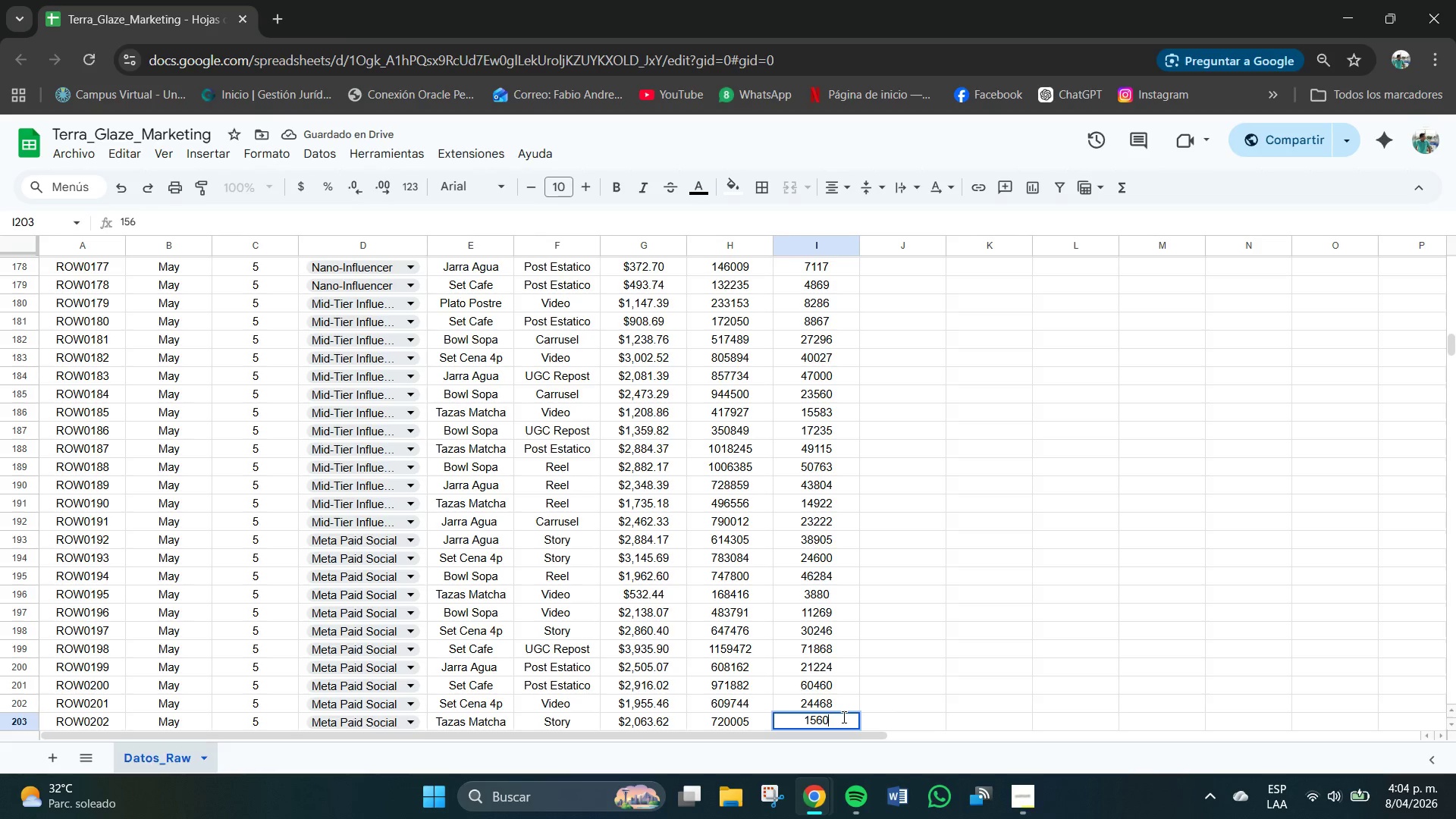 
key(Numpad3)
 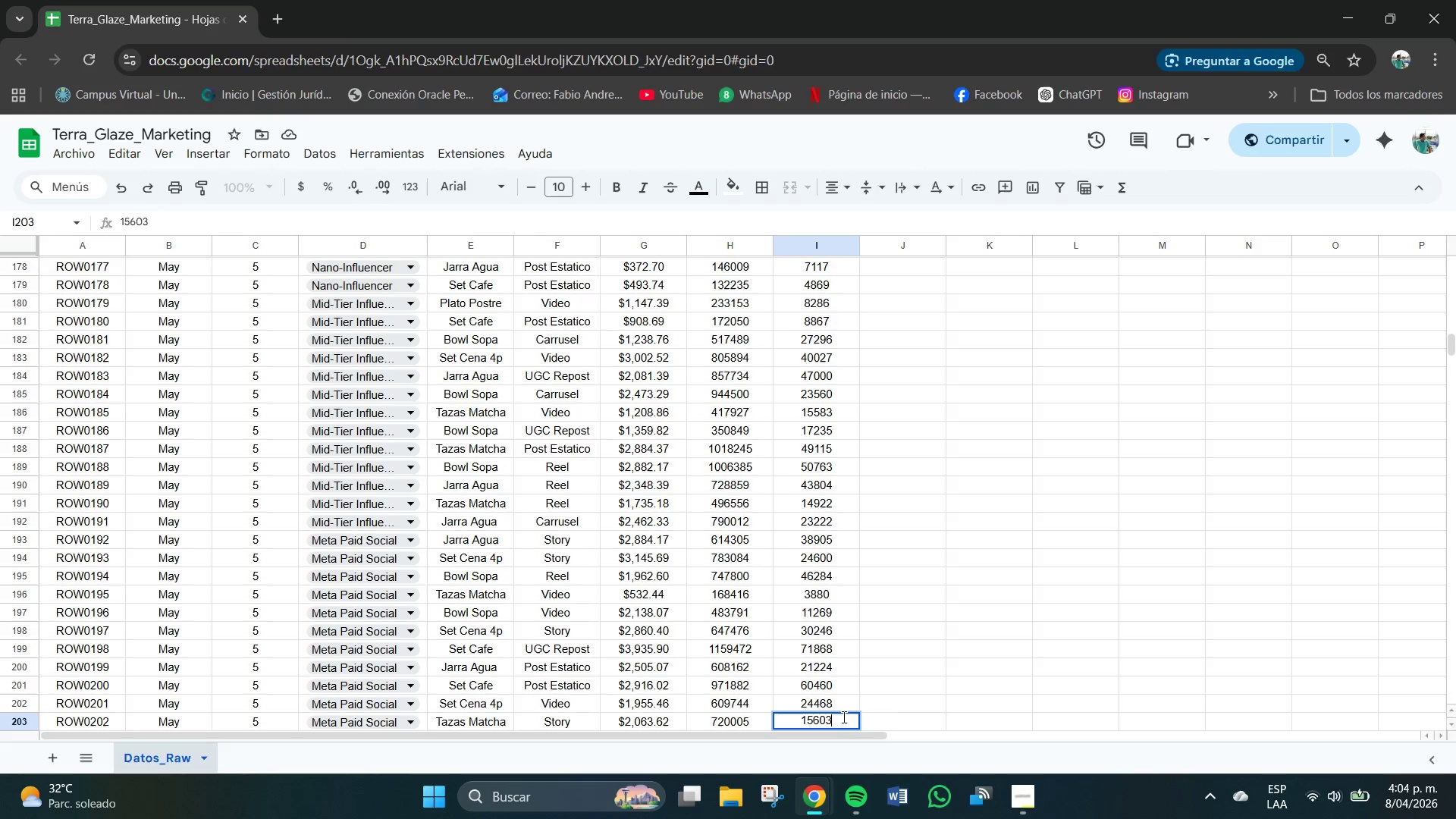 
key(NumpadEnter)
 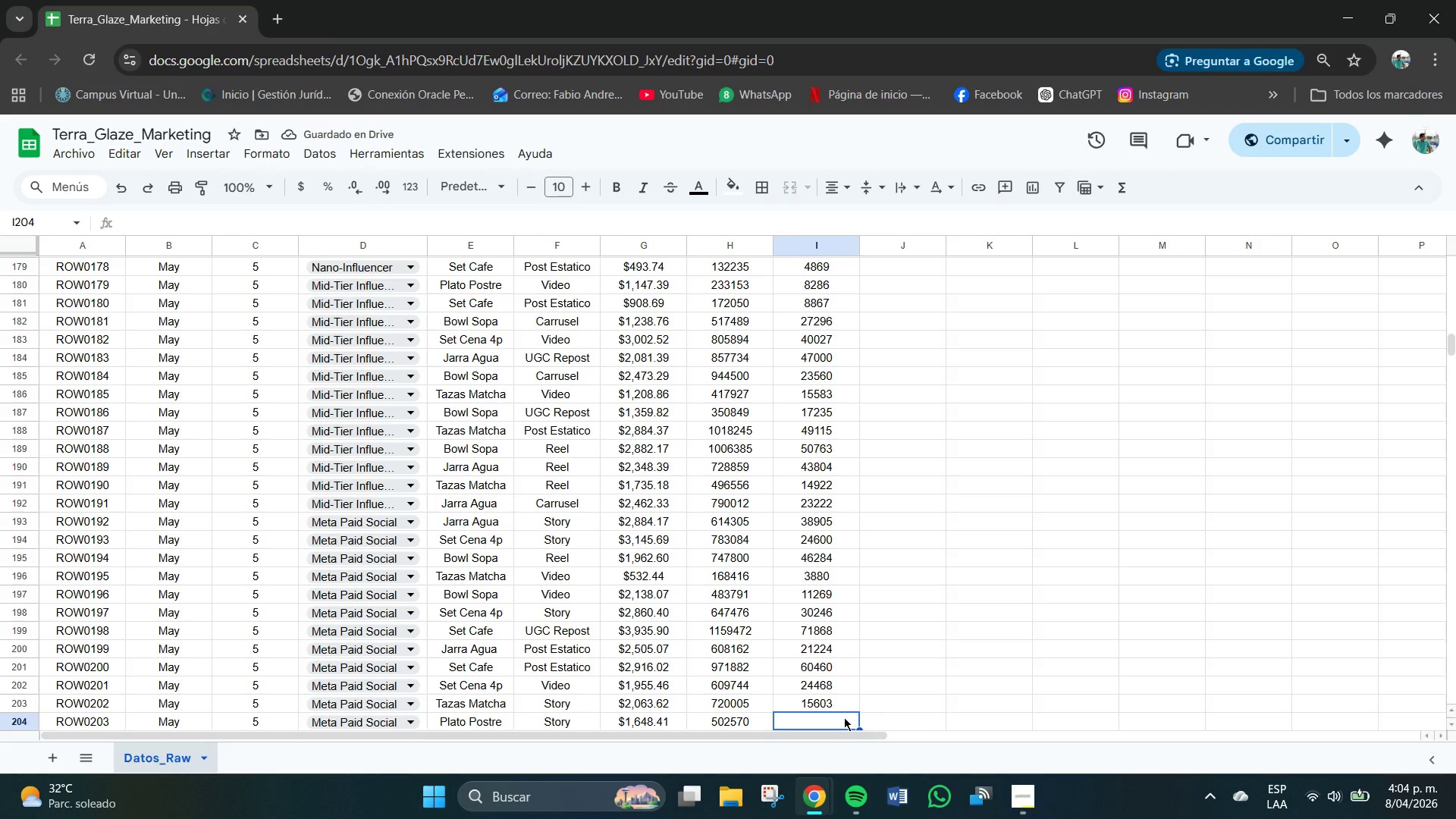 
key(Numpad1)
 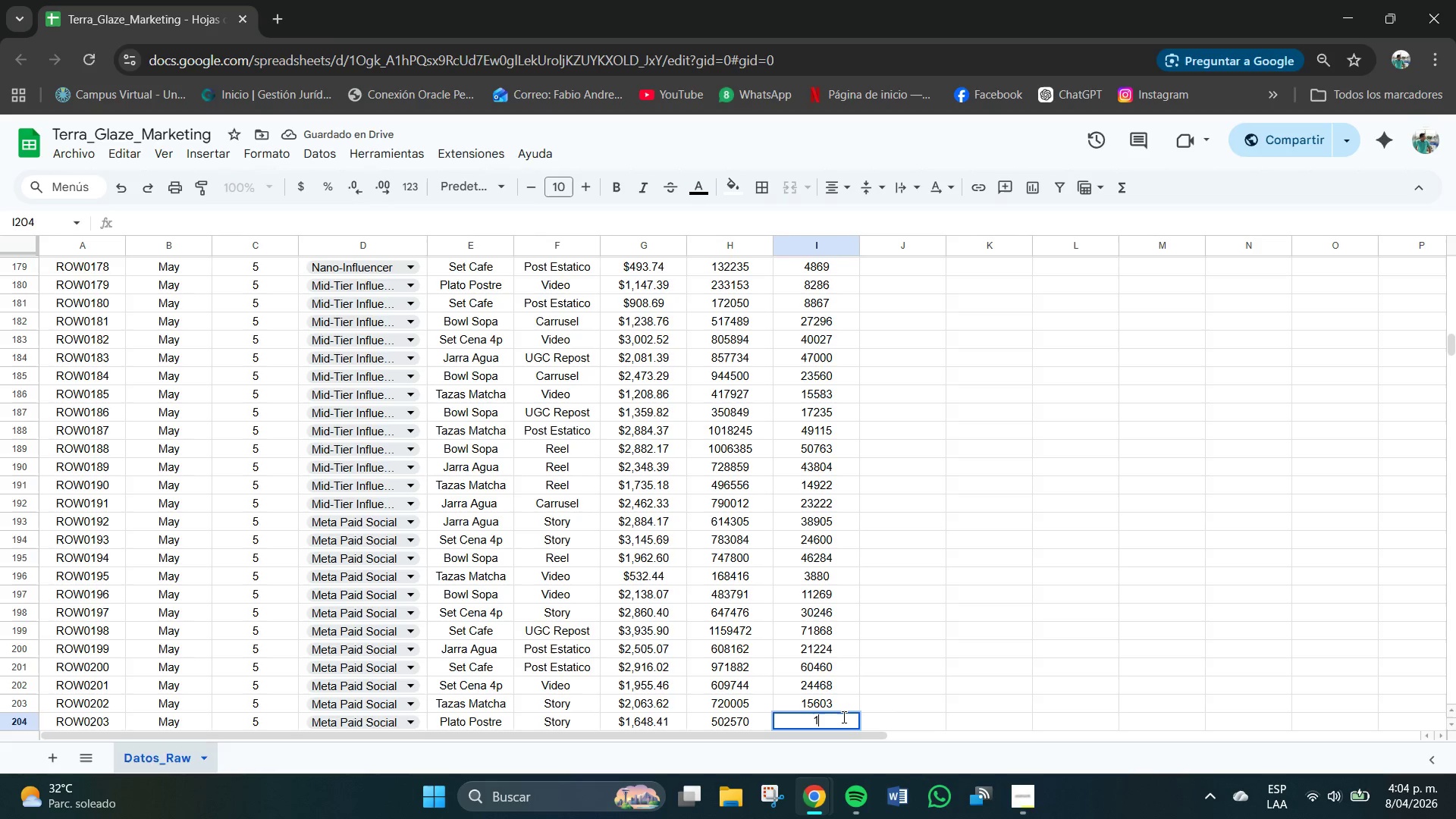 
key(Numpad1)
 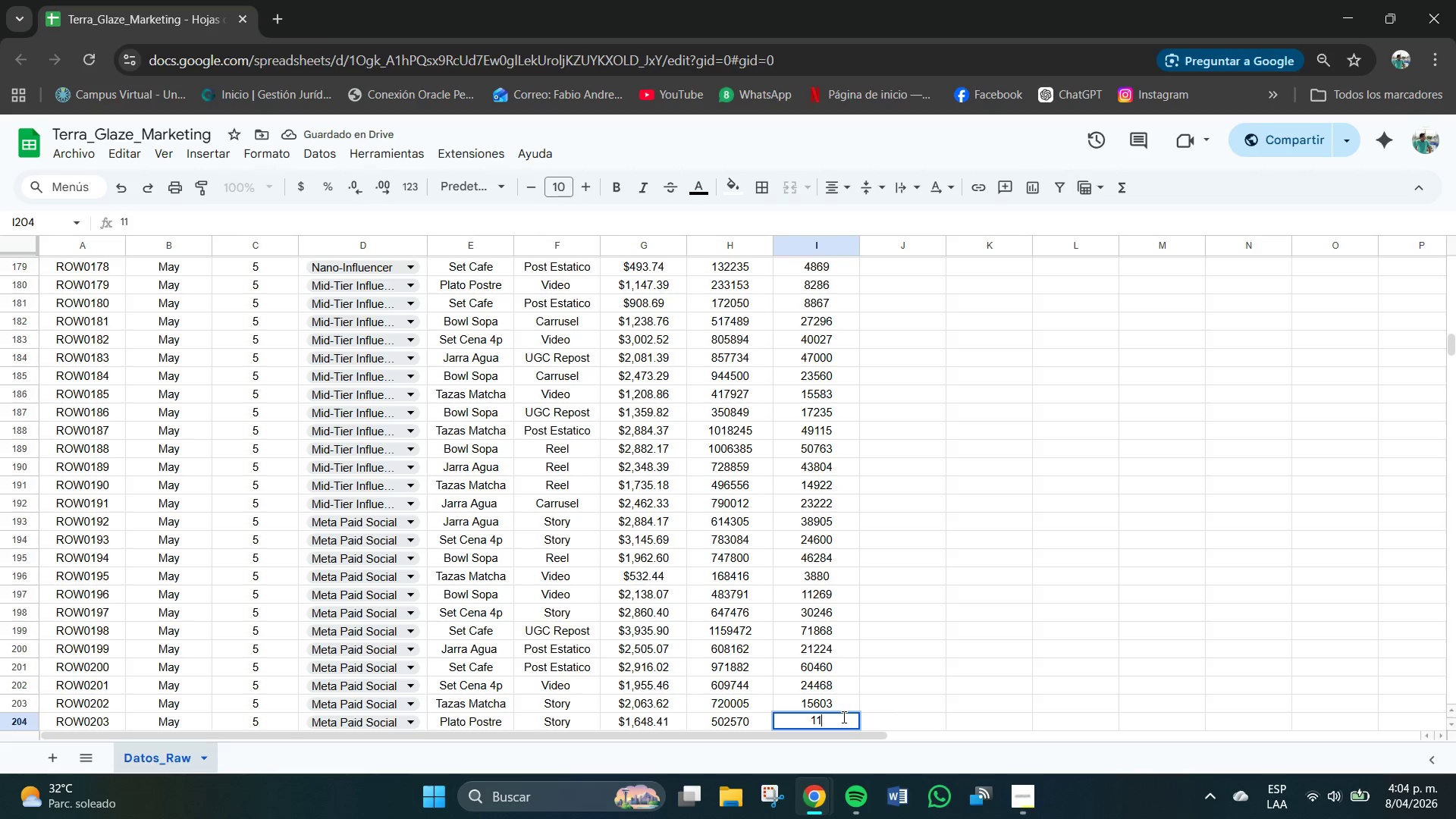 
key(Numpad7)
 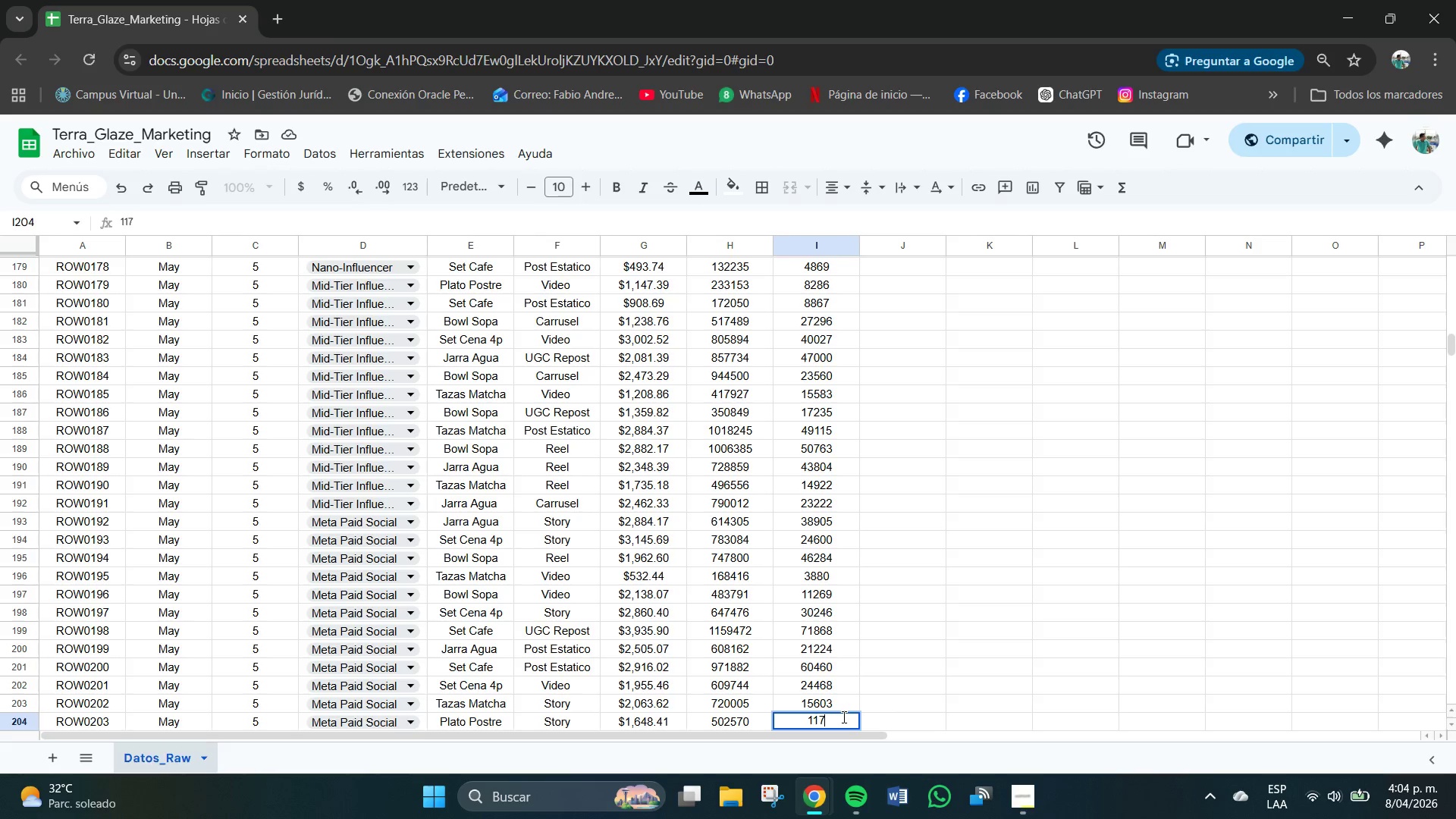 
key(Numpad9)
 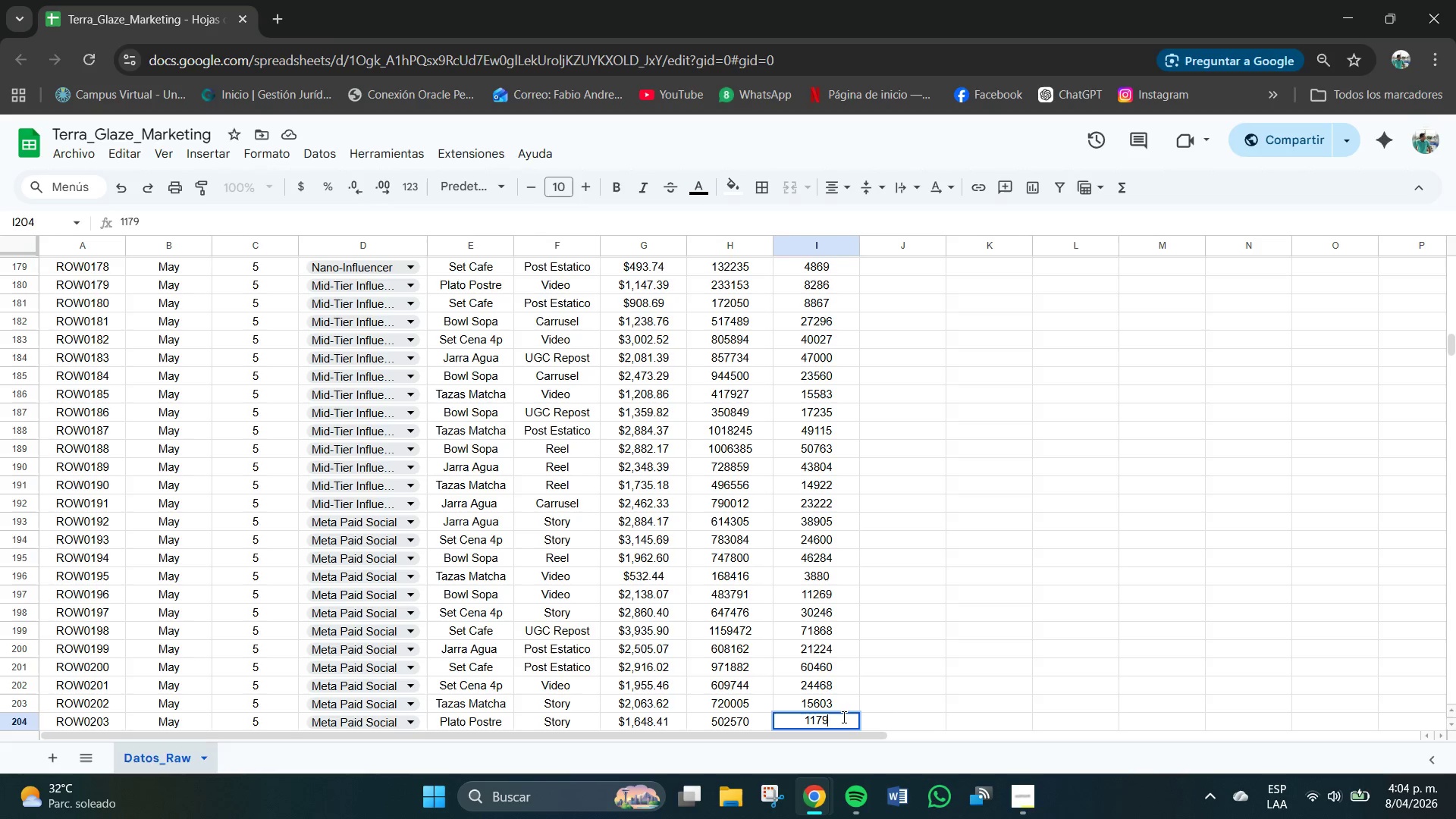 
key(Numpad1)
 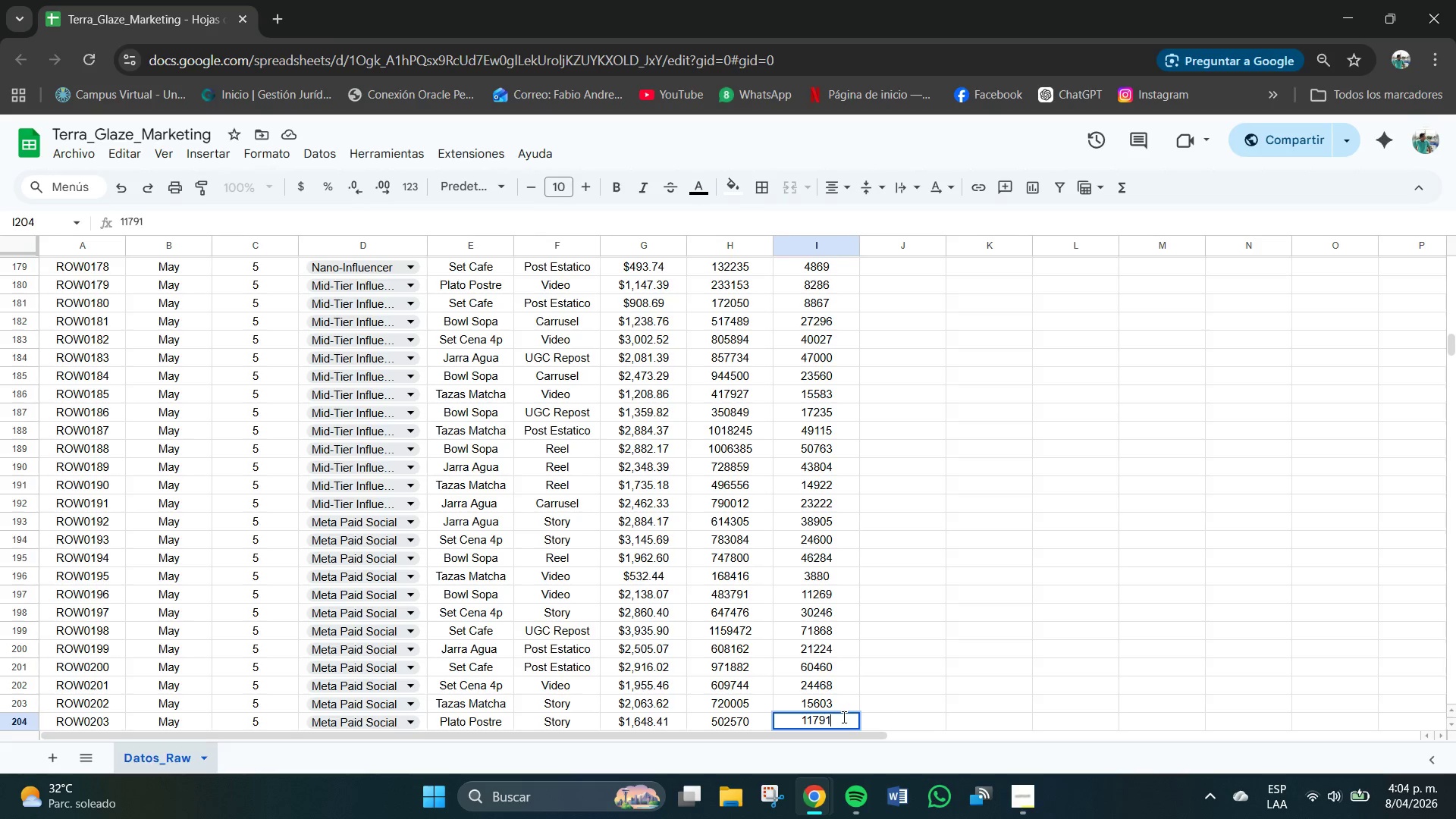 
key(NumpadEnter)
 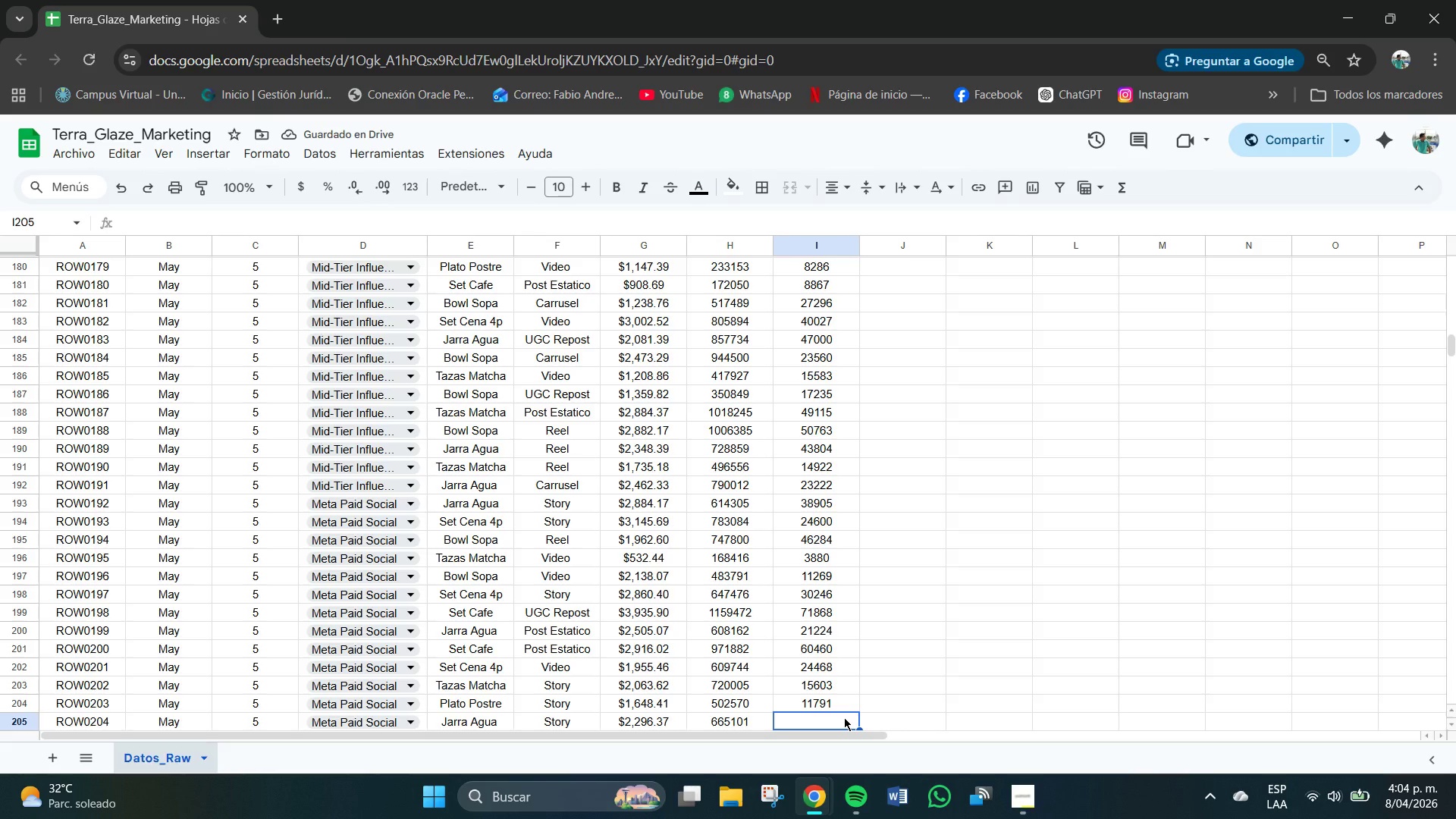 
key(Numpad1)
 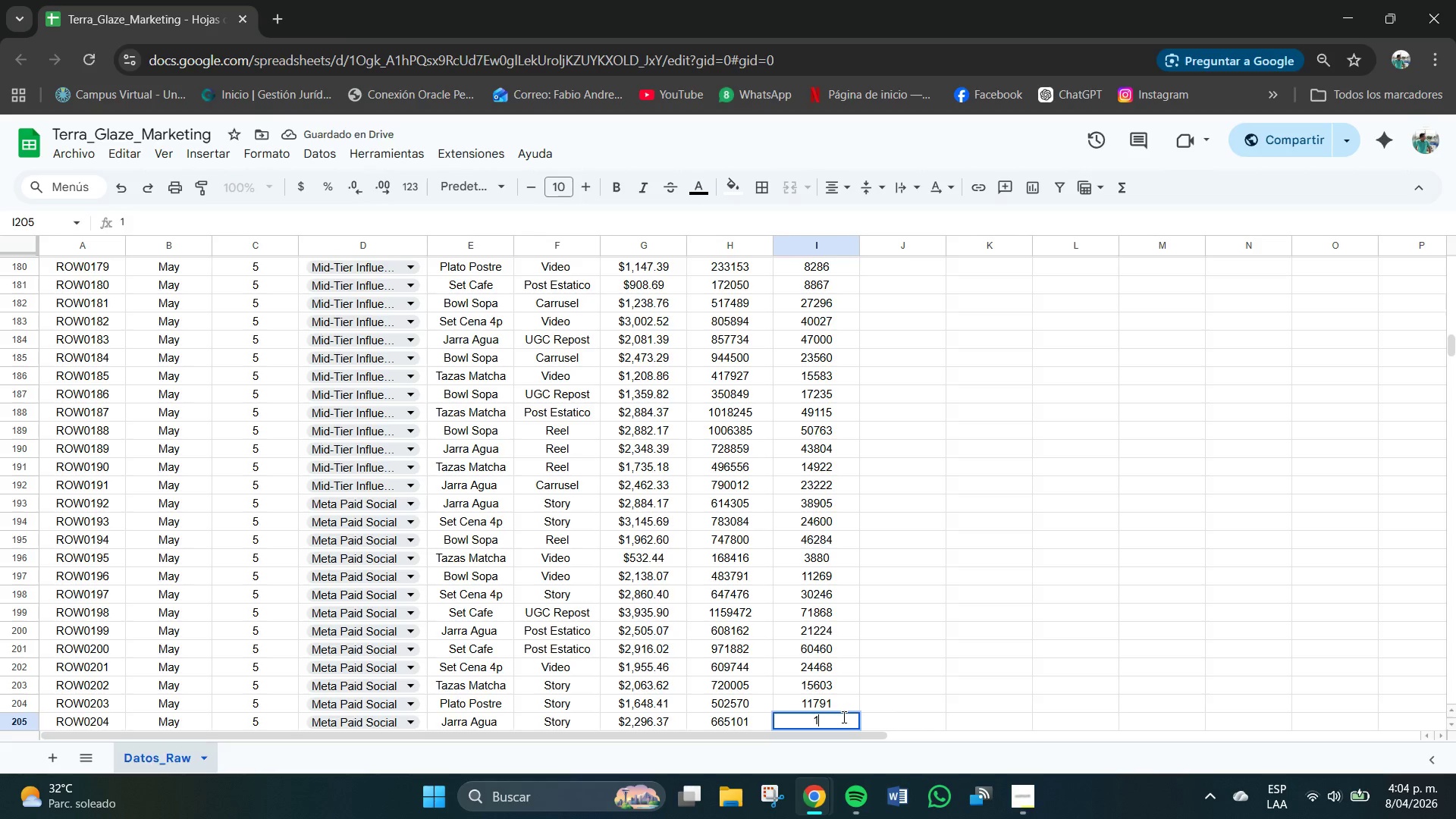 
key(Numpad3)
 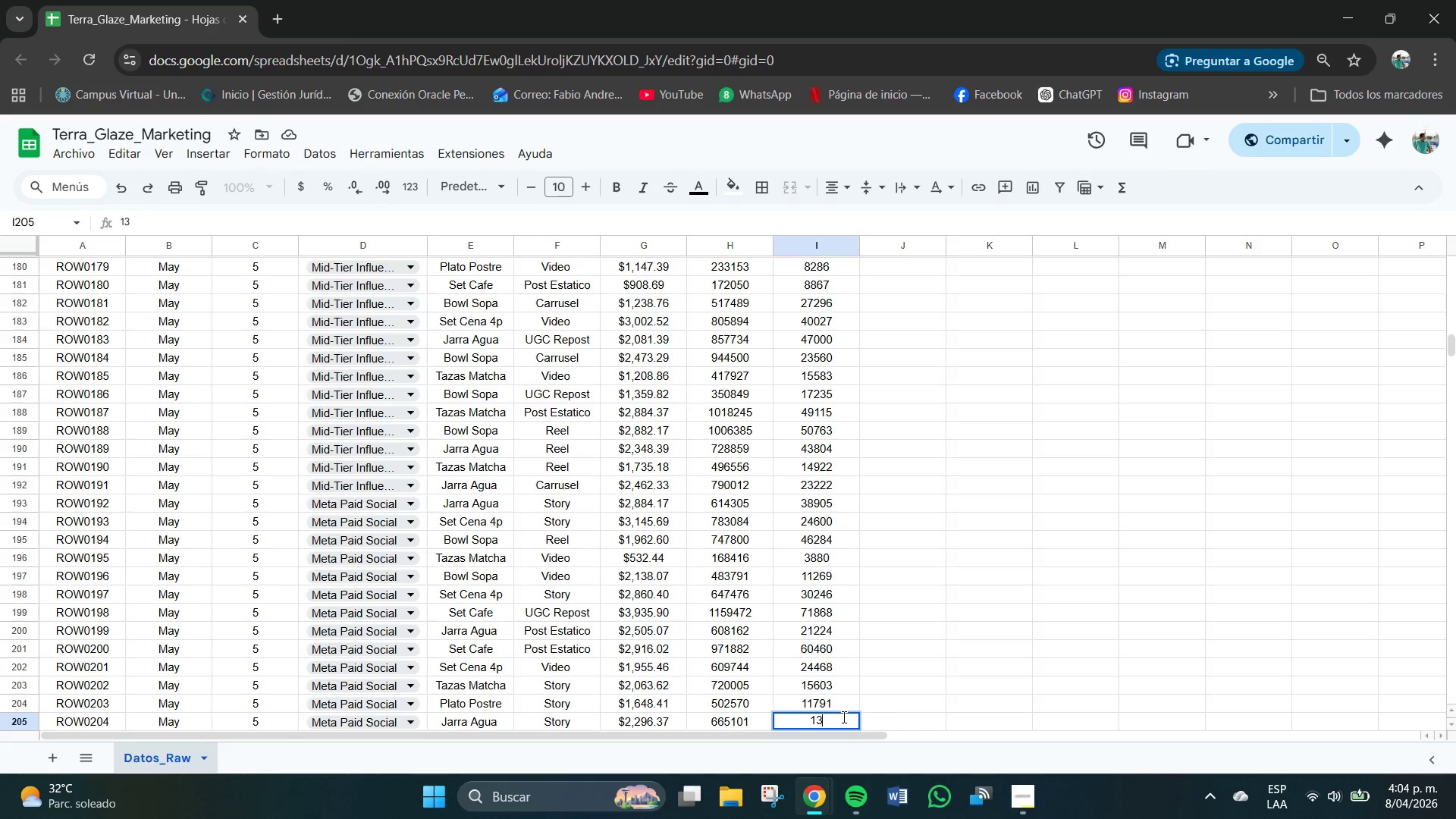 
key(Numpad7)
 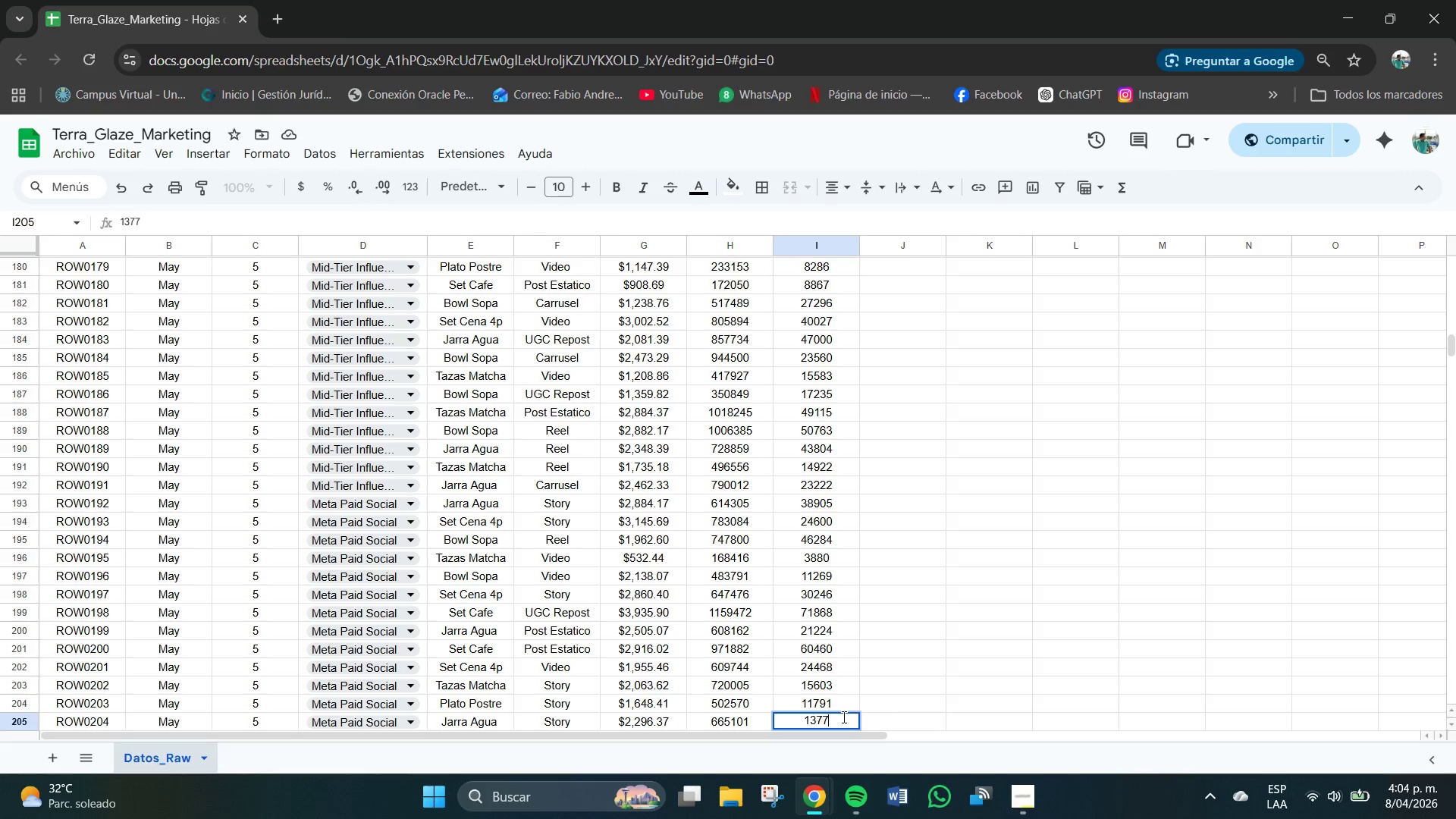 
key(Numpad7)
 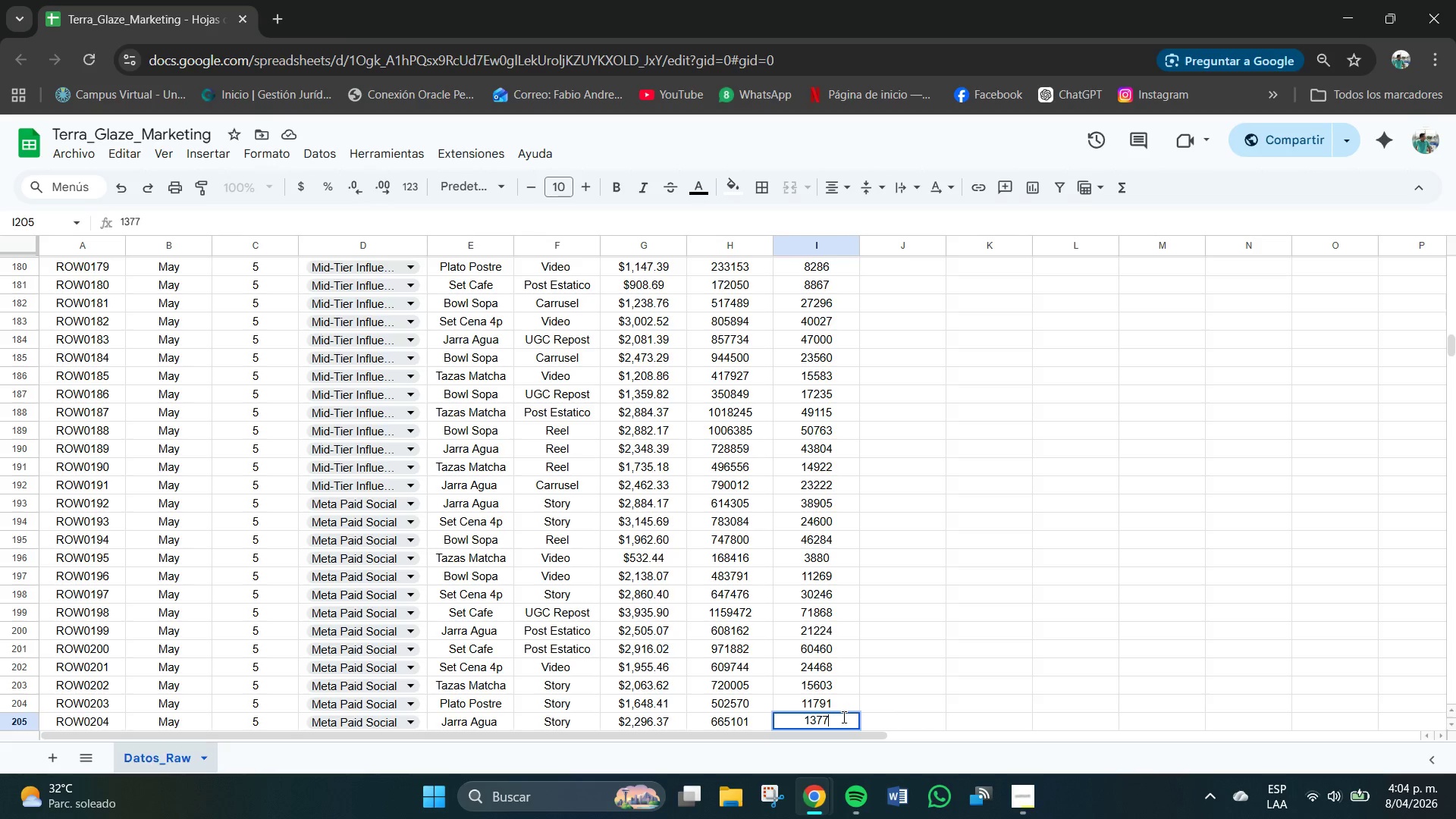 
key(Numpad6)
 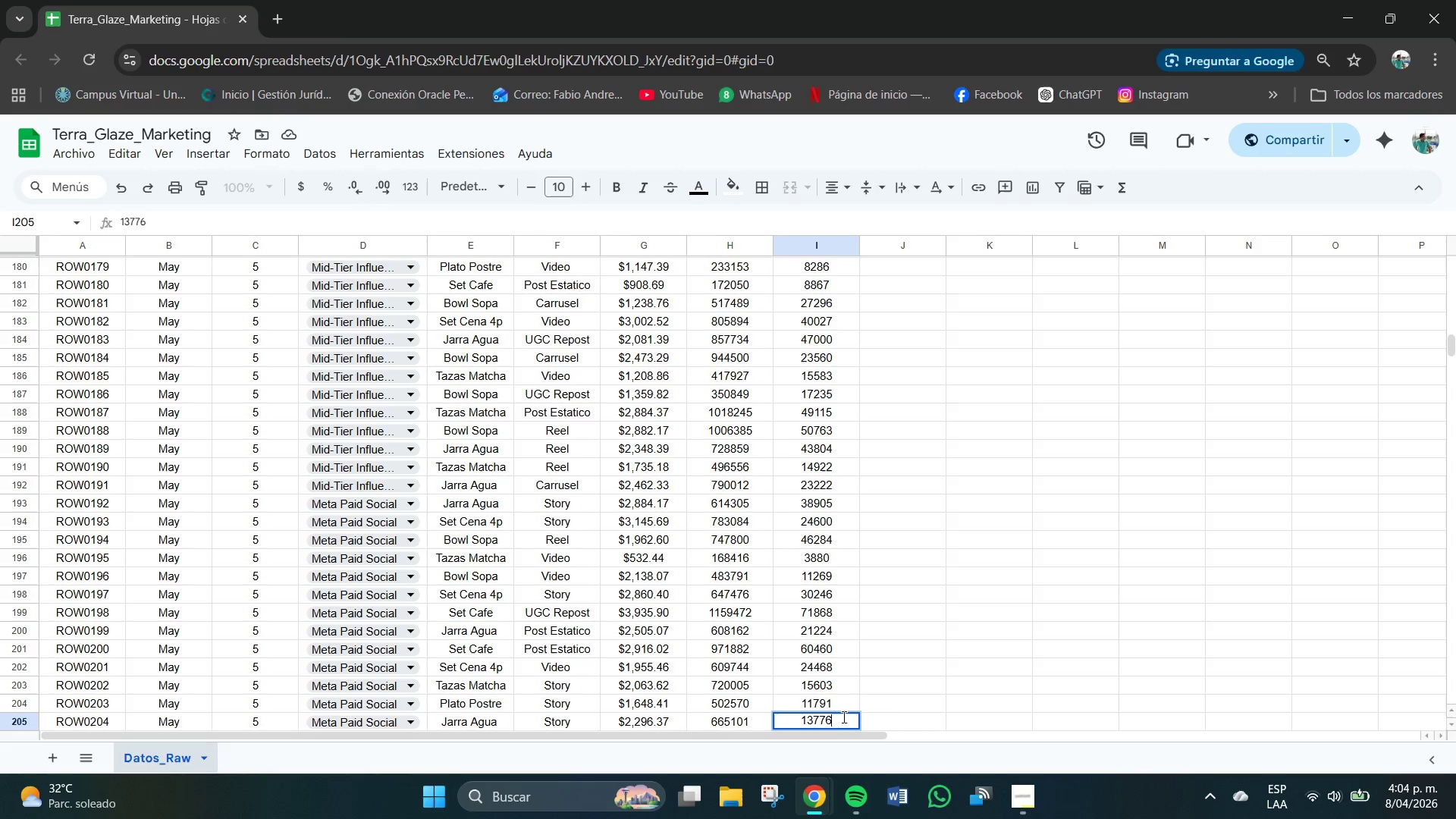 
key(NumpadEnter)
 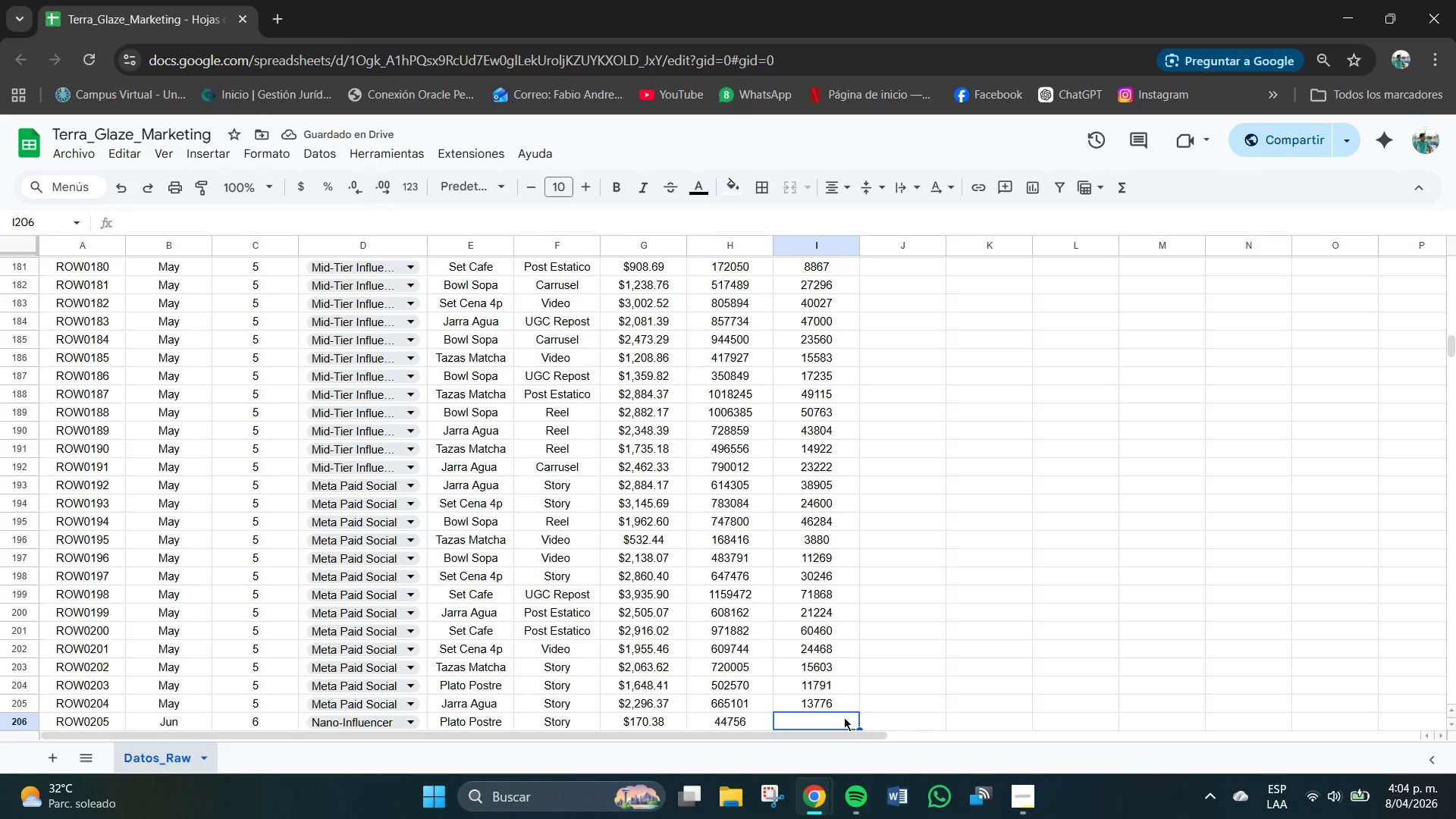 
key(Numpad9)
 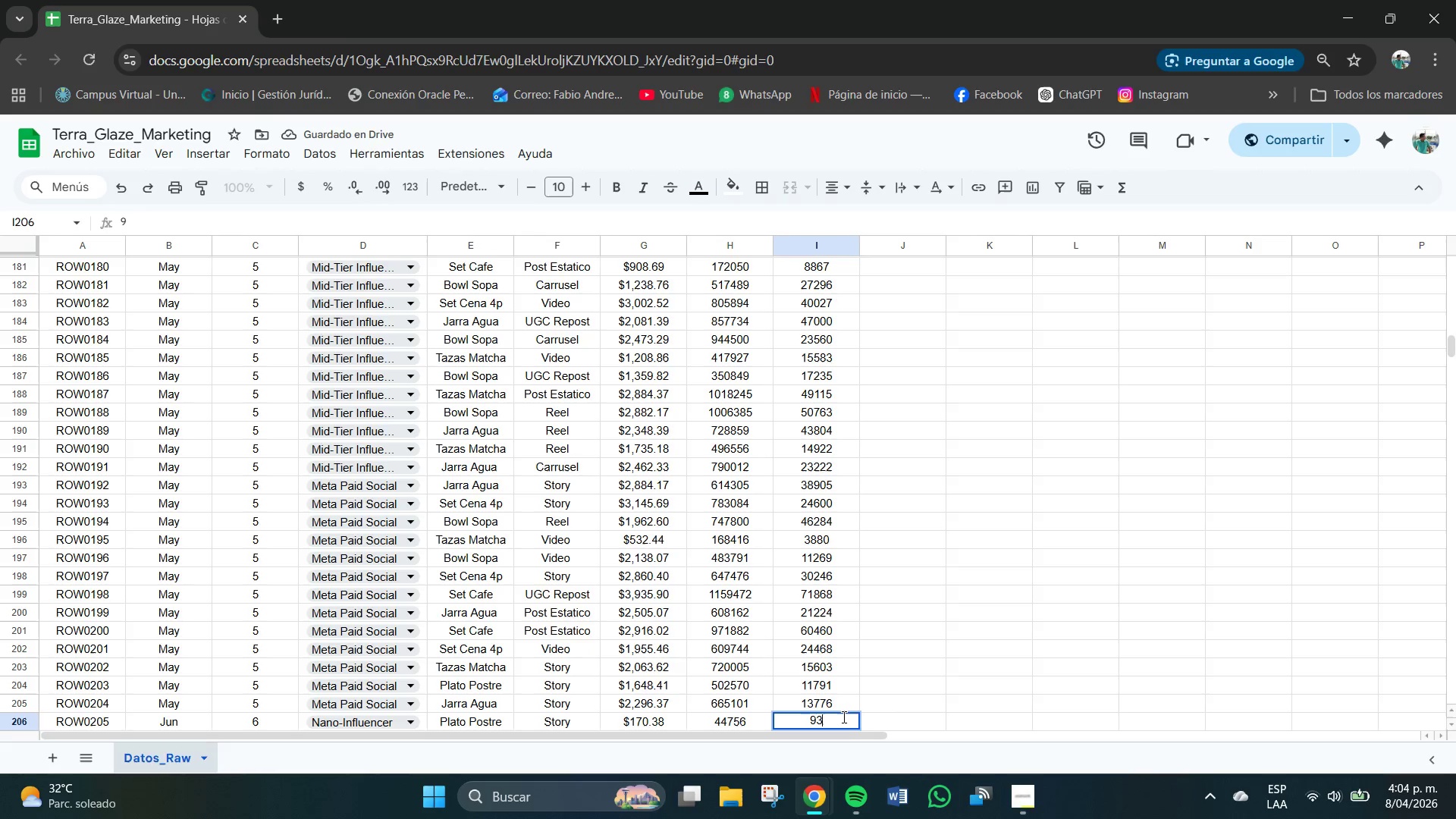 
key(Numpad3)
 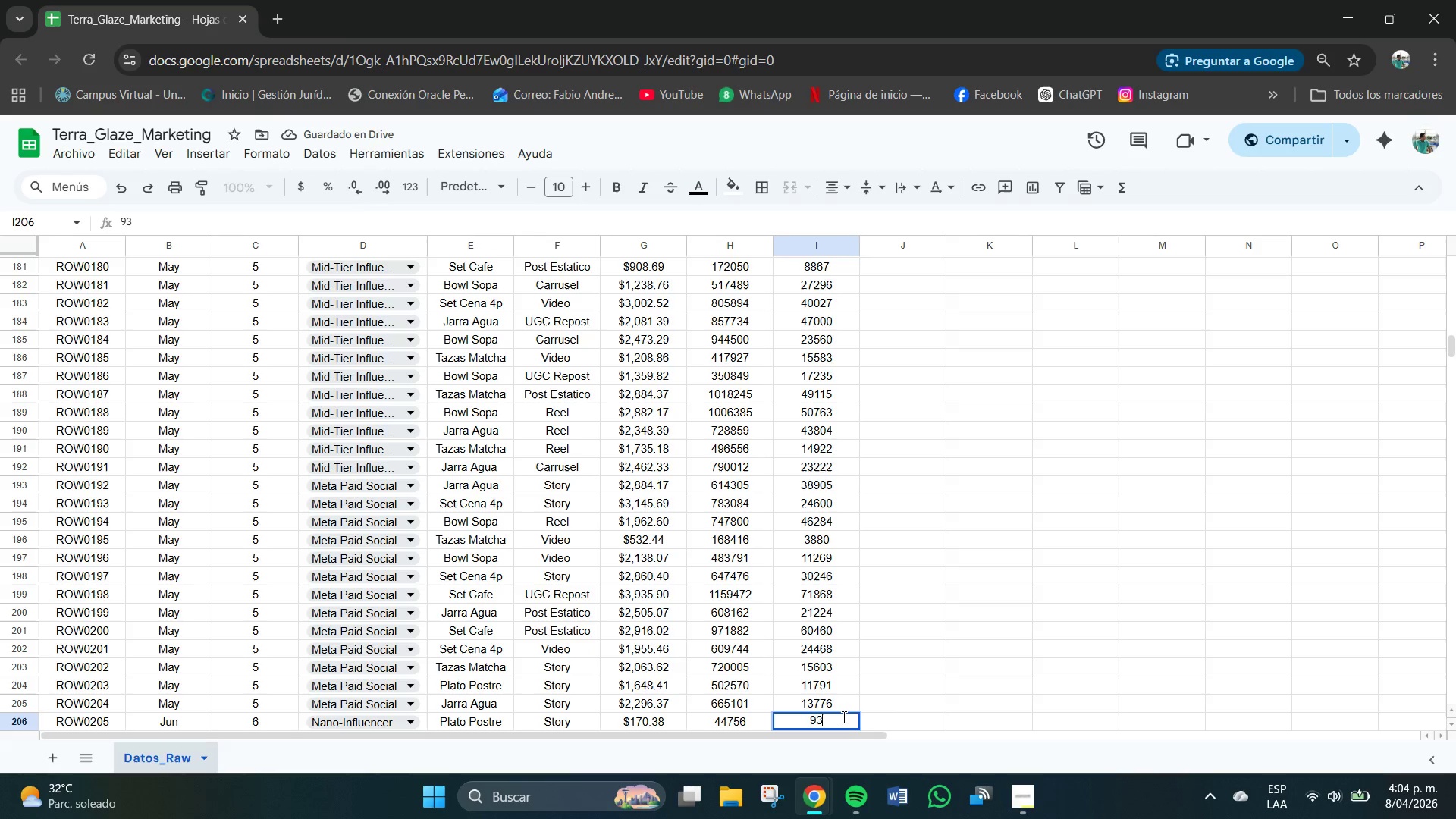 
key(Numpad9)
 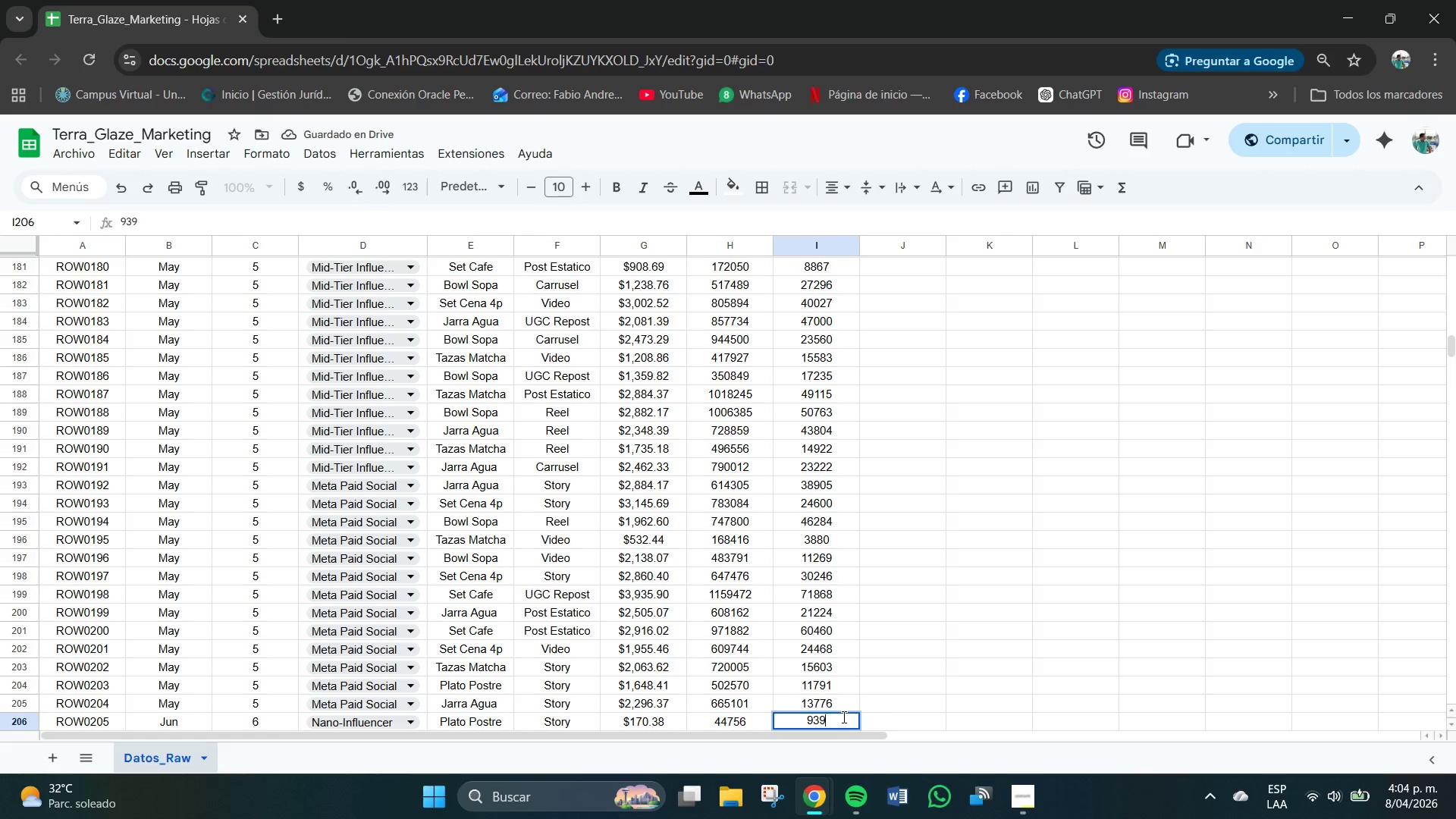 
key(NumpadEnter)
 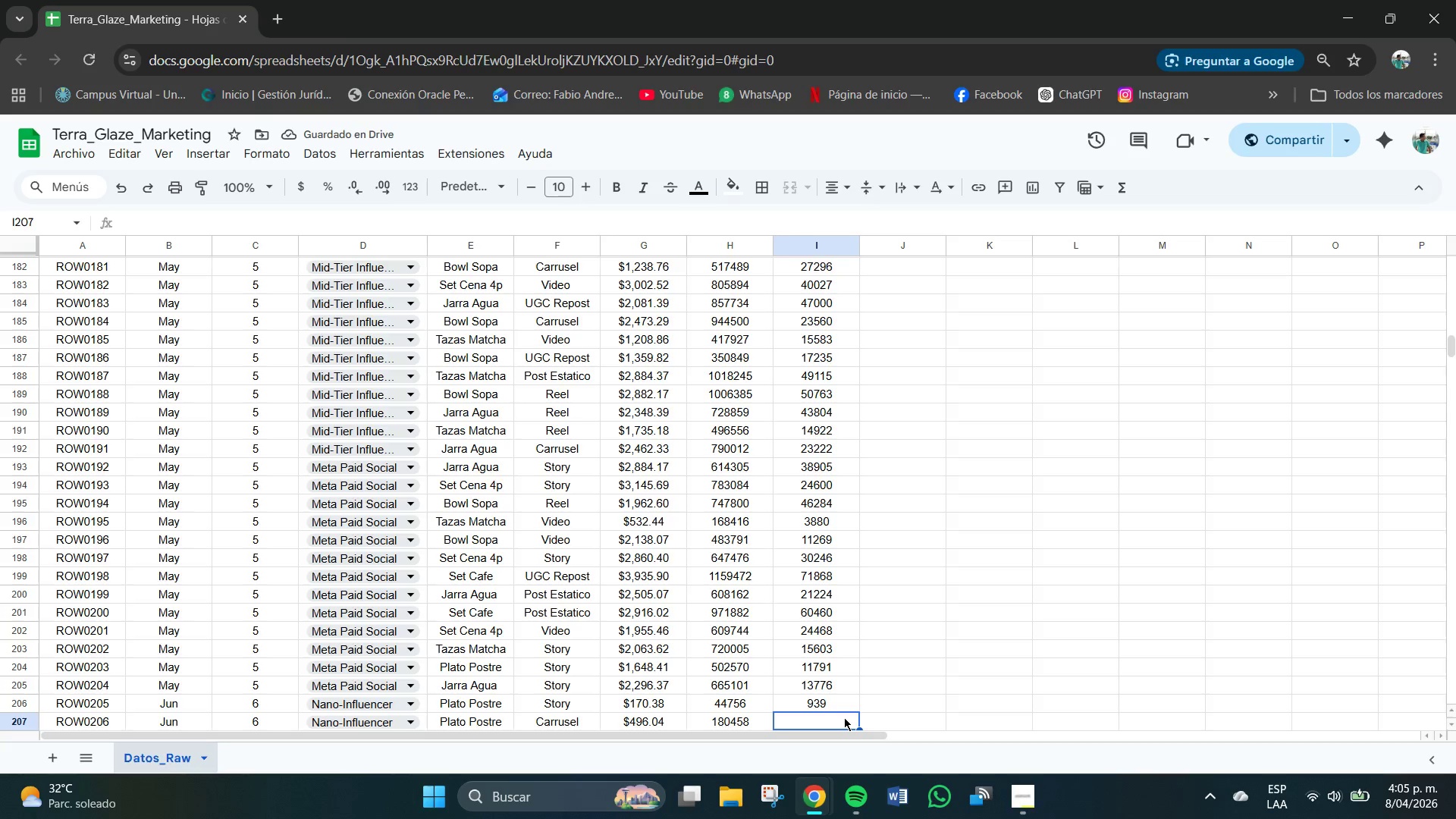 
key(Numpad1)
 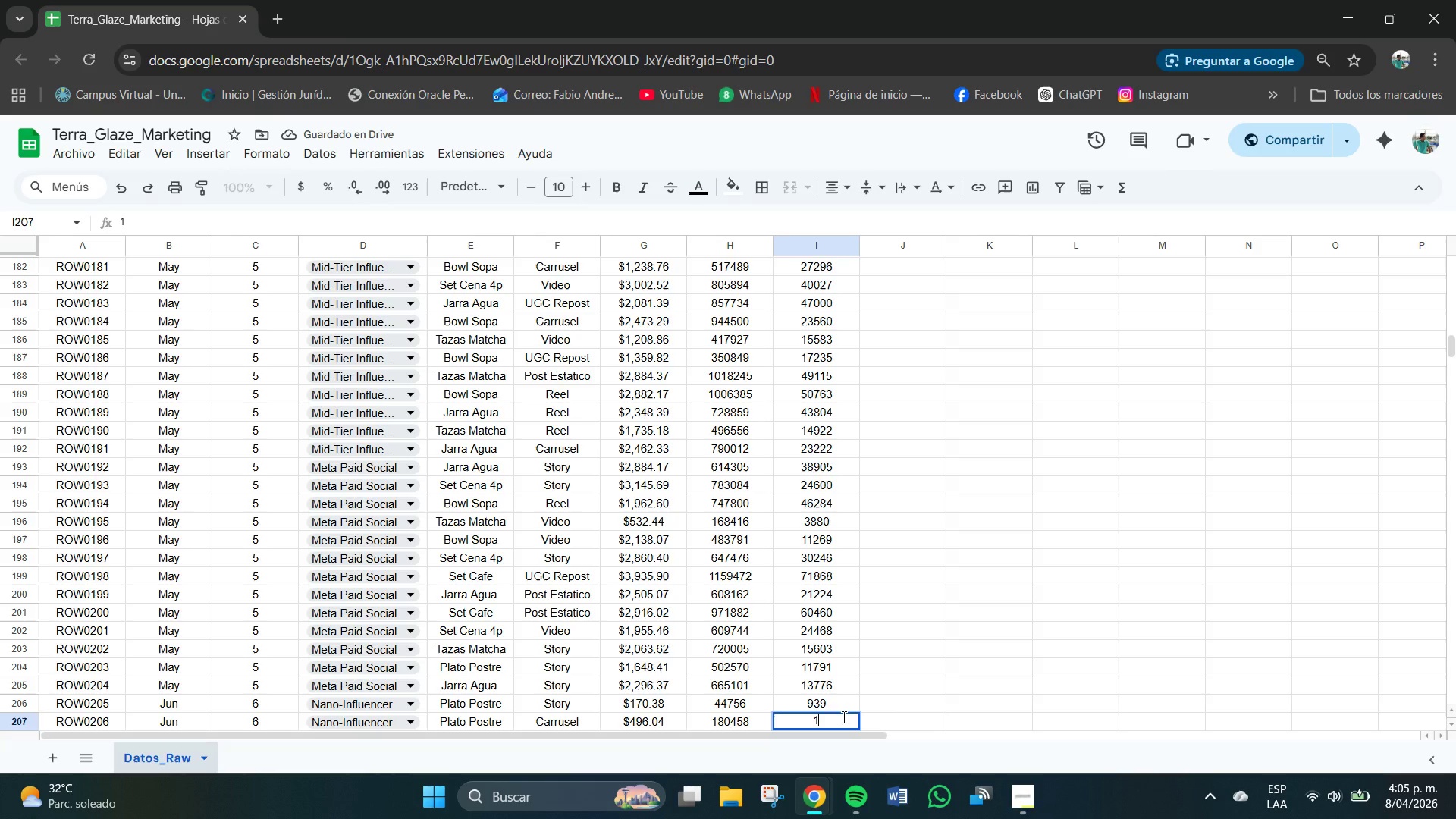 
key(Numpad1)
 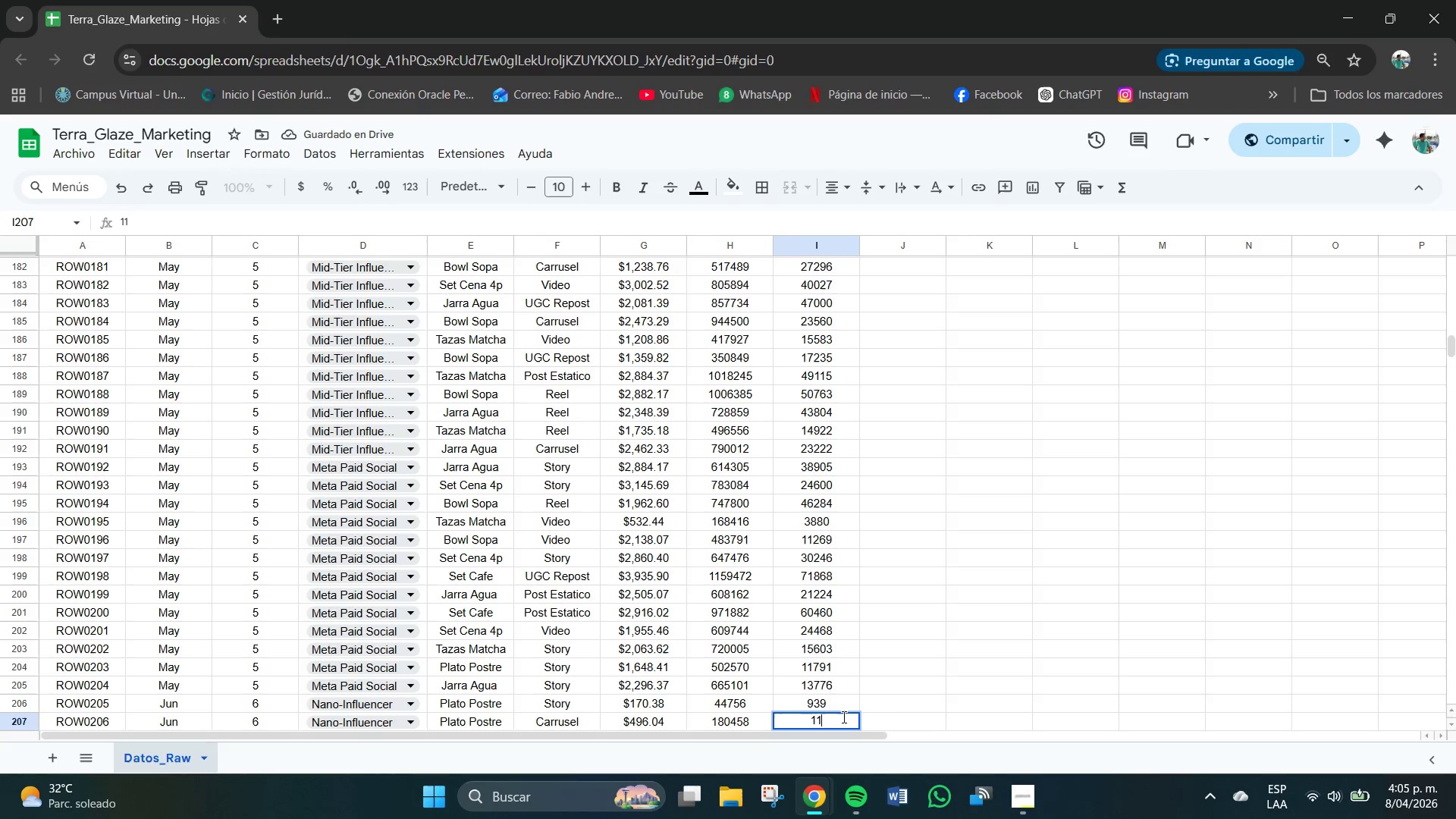 
key(Numpad5)
 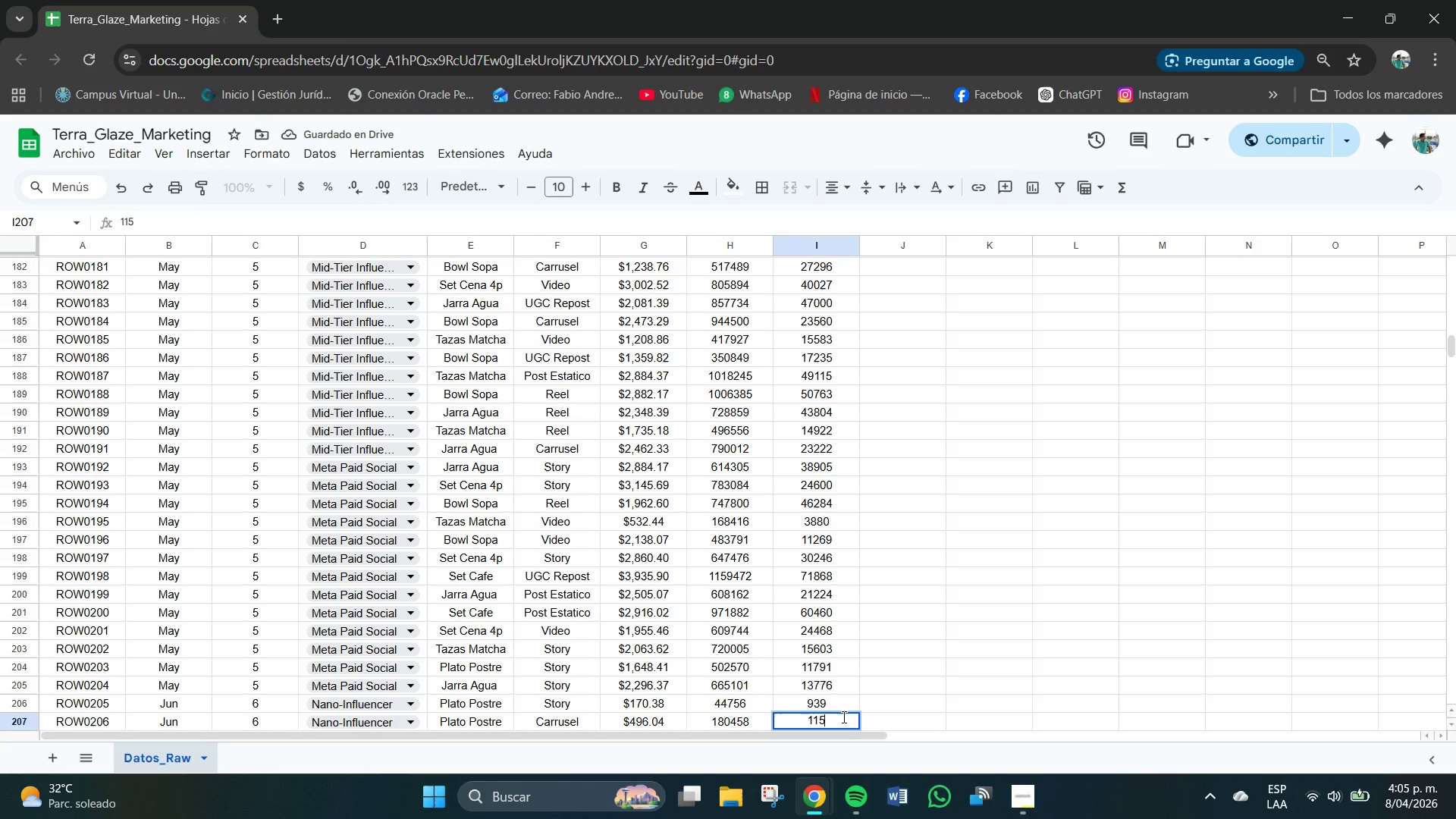 
key(Numpad4)
 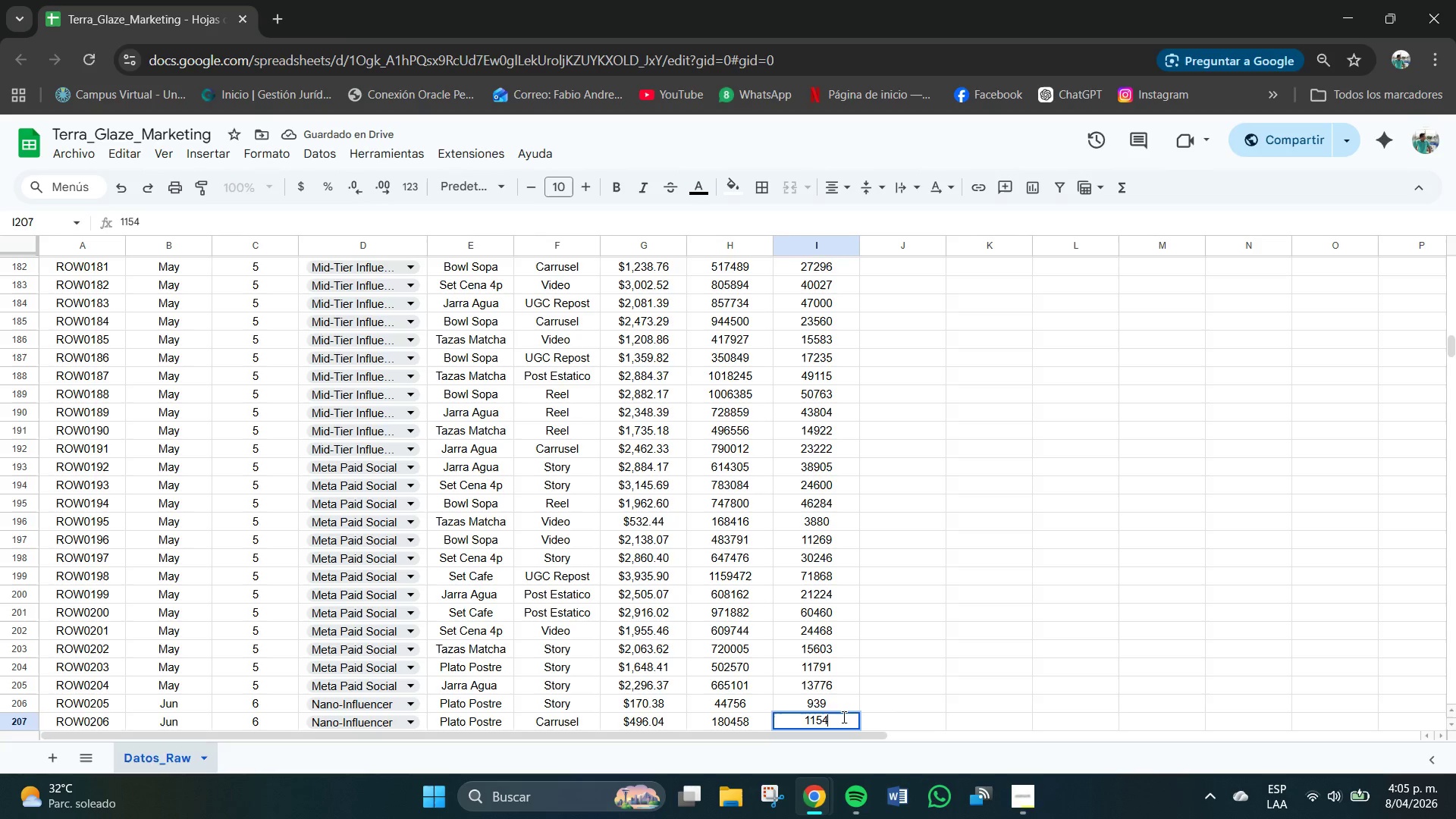 
key(Numpad6)
 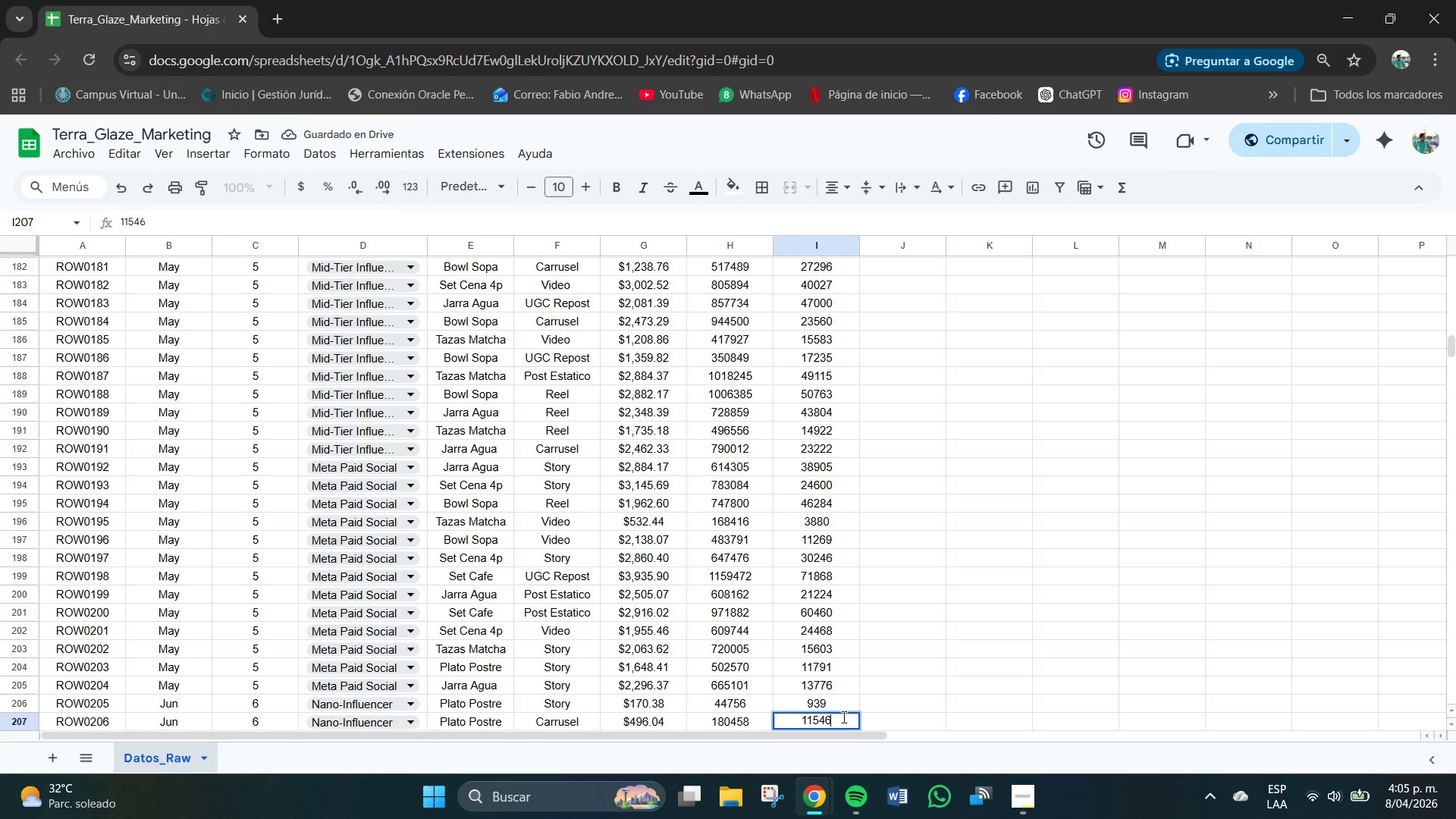 
key(NumpadEnter)
 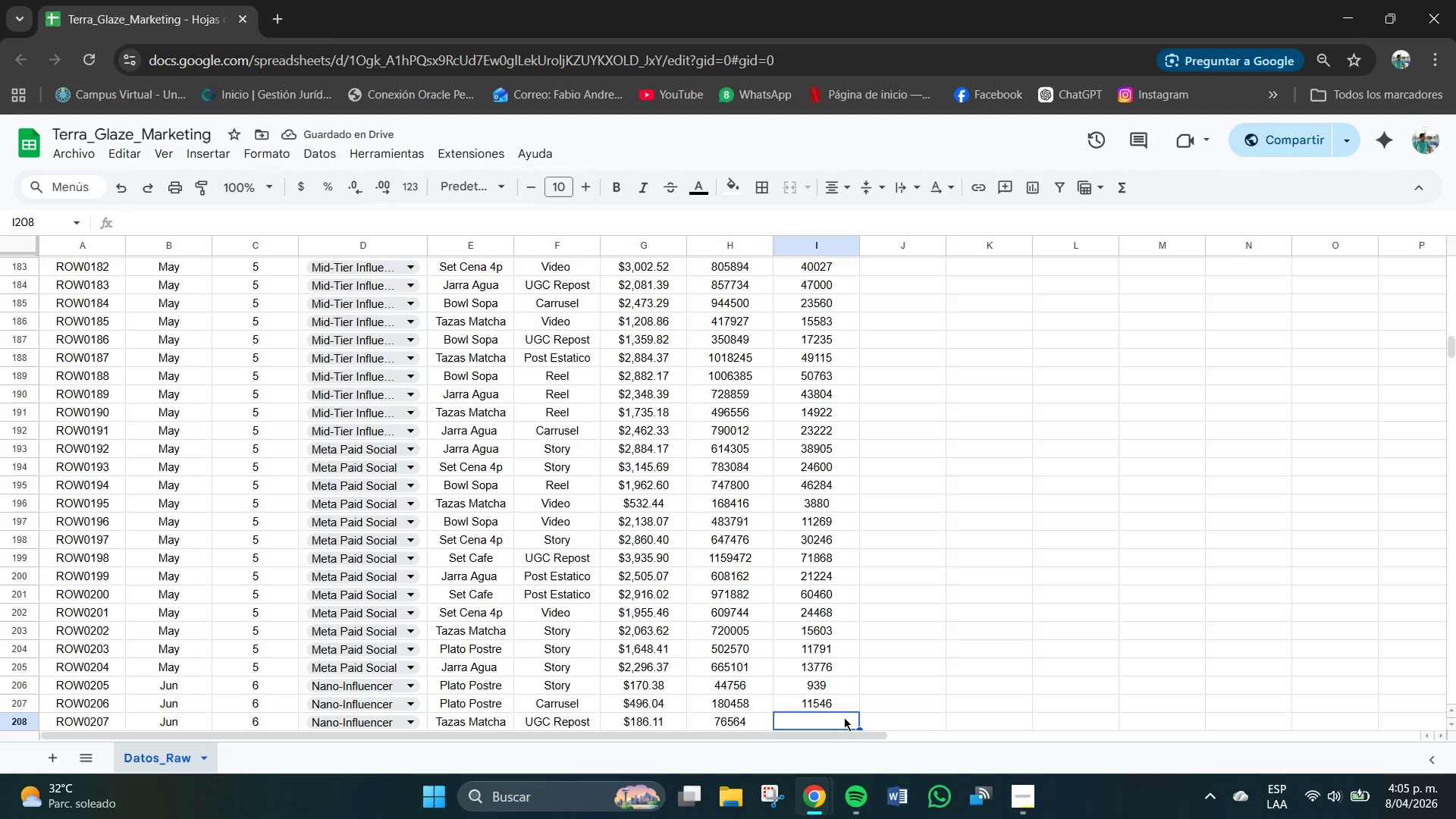 
key(Numpad4)
 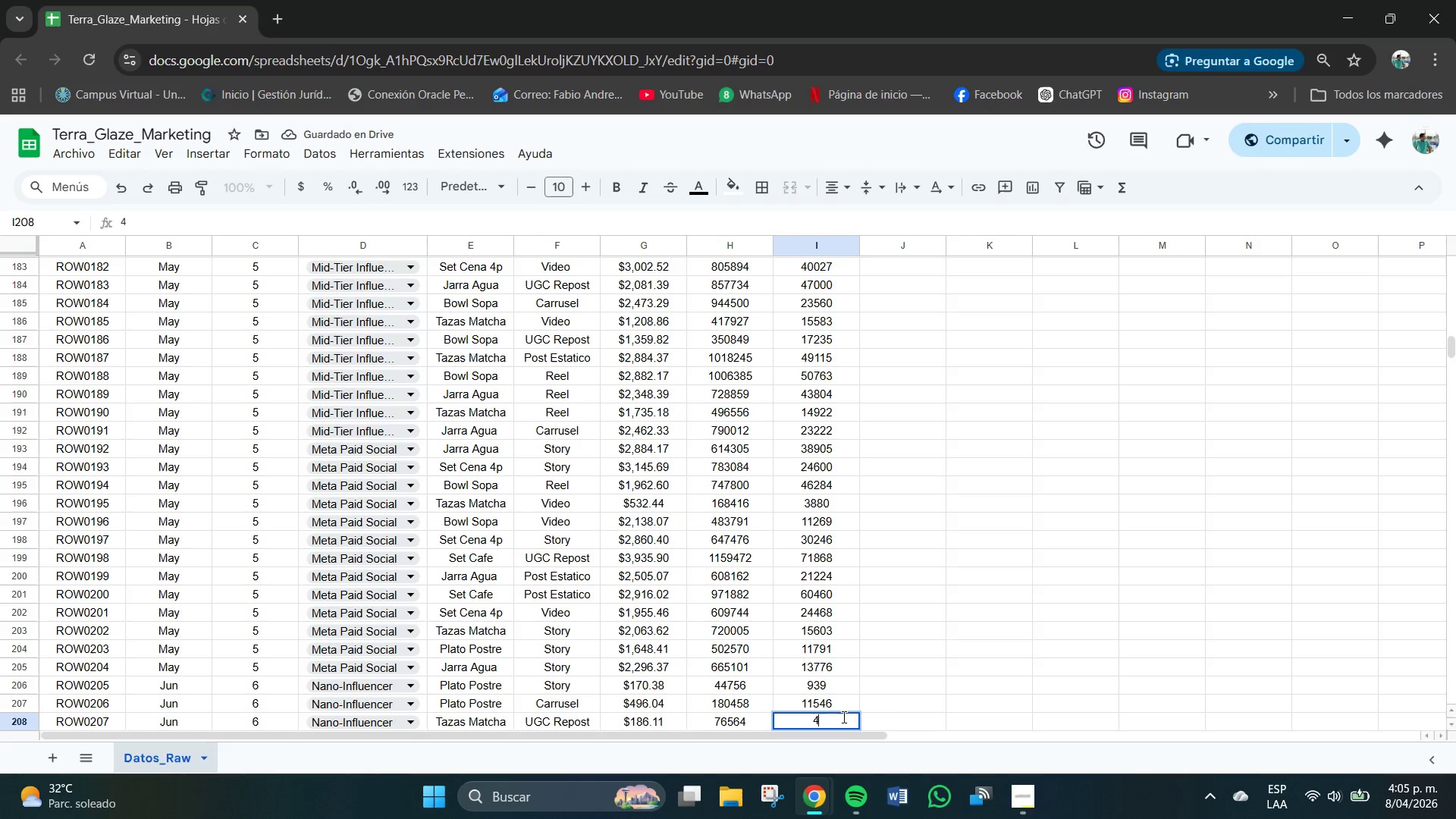 
key(Numpad5)
 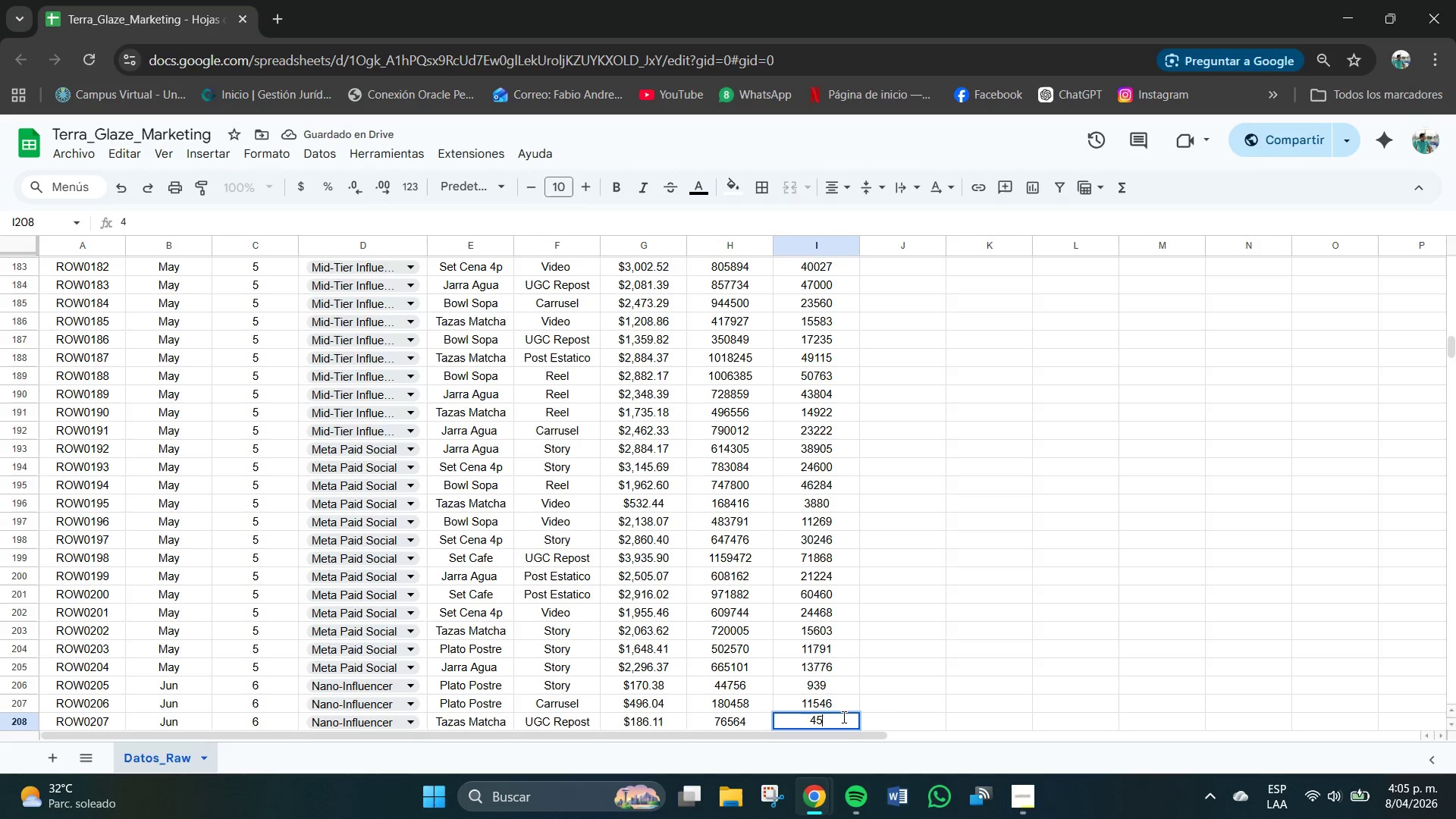 
key(Numpad2)
 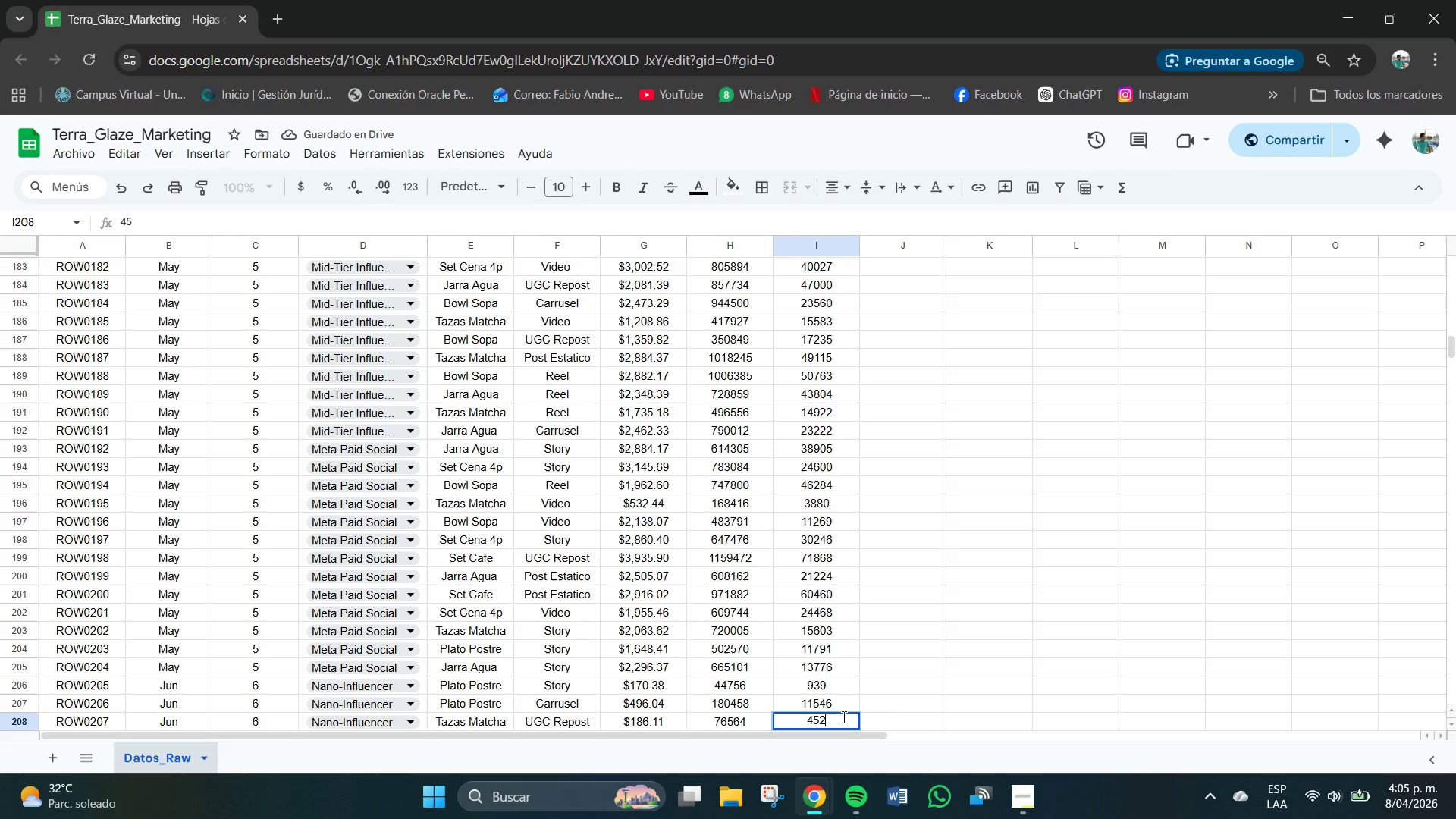 
key(Numpad5)
 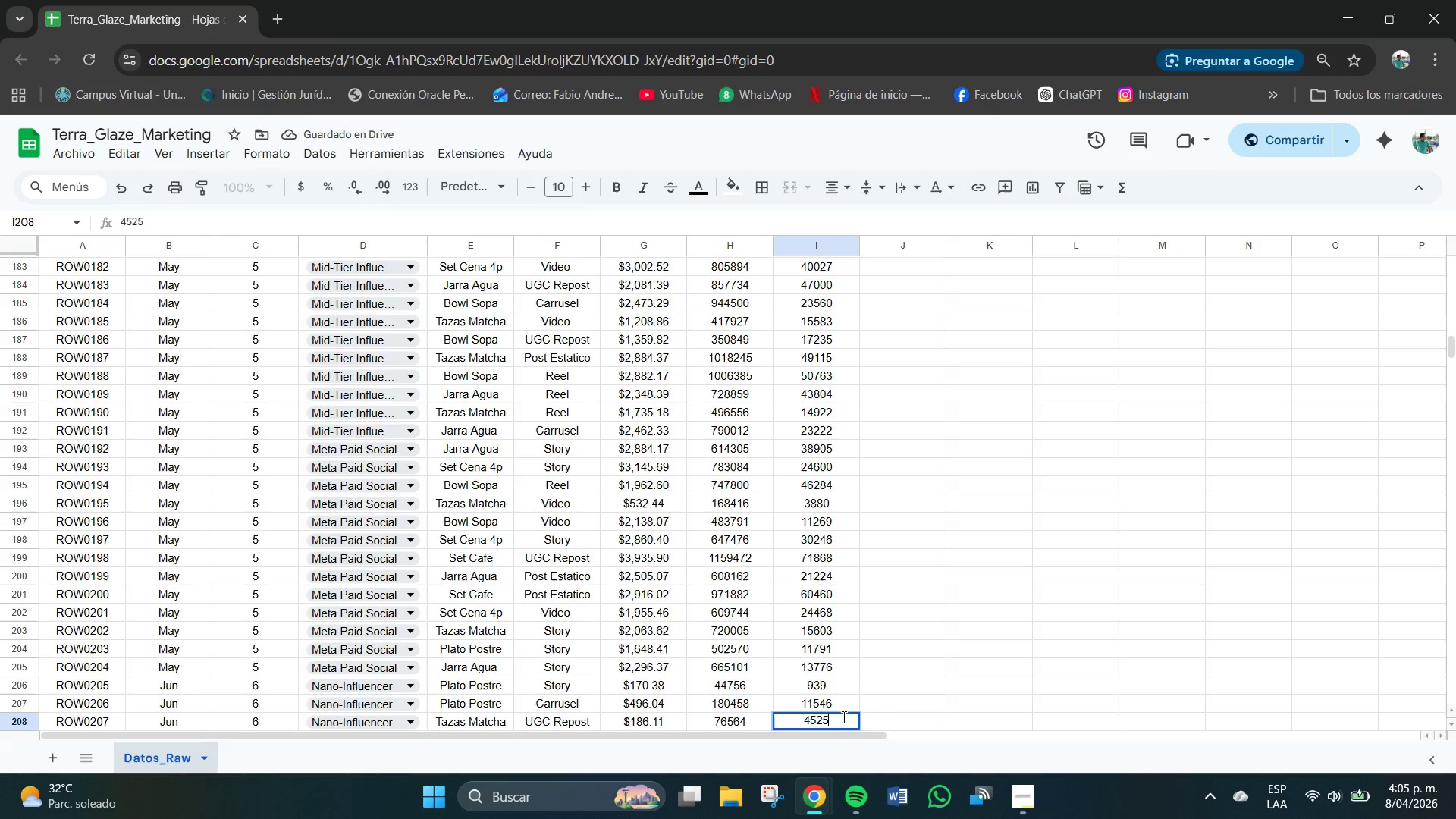 
key(NumpadEnter)
 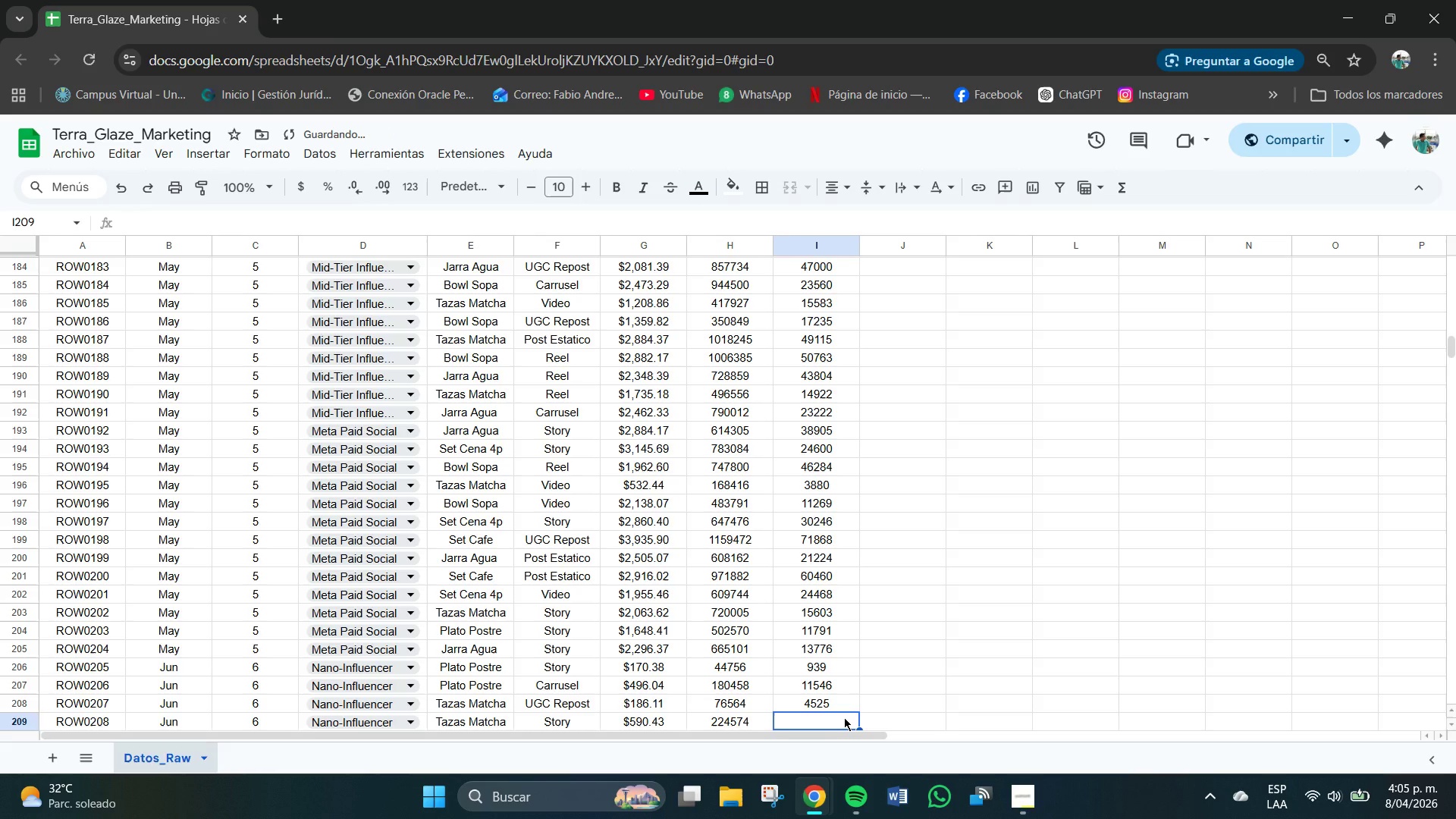 
key(Numpad1)
 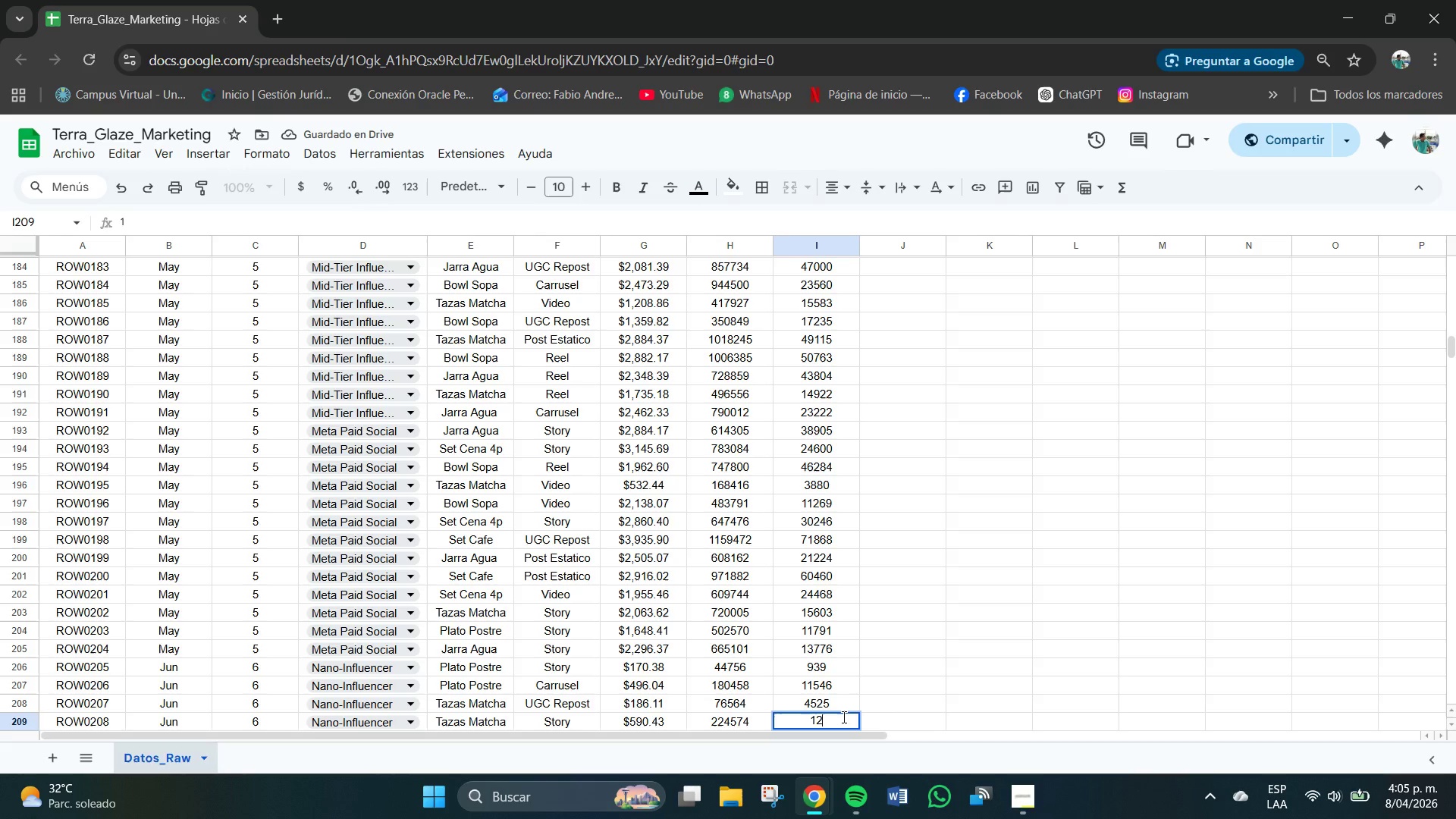 
key(Numpad2)
 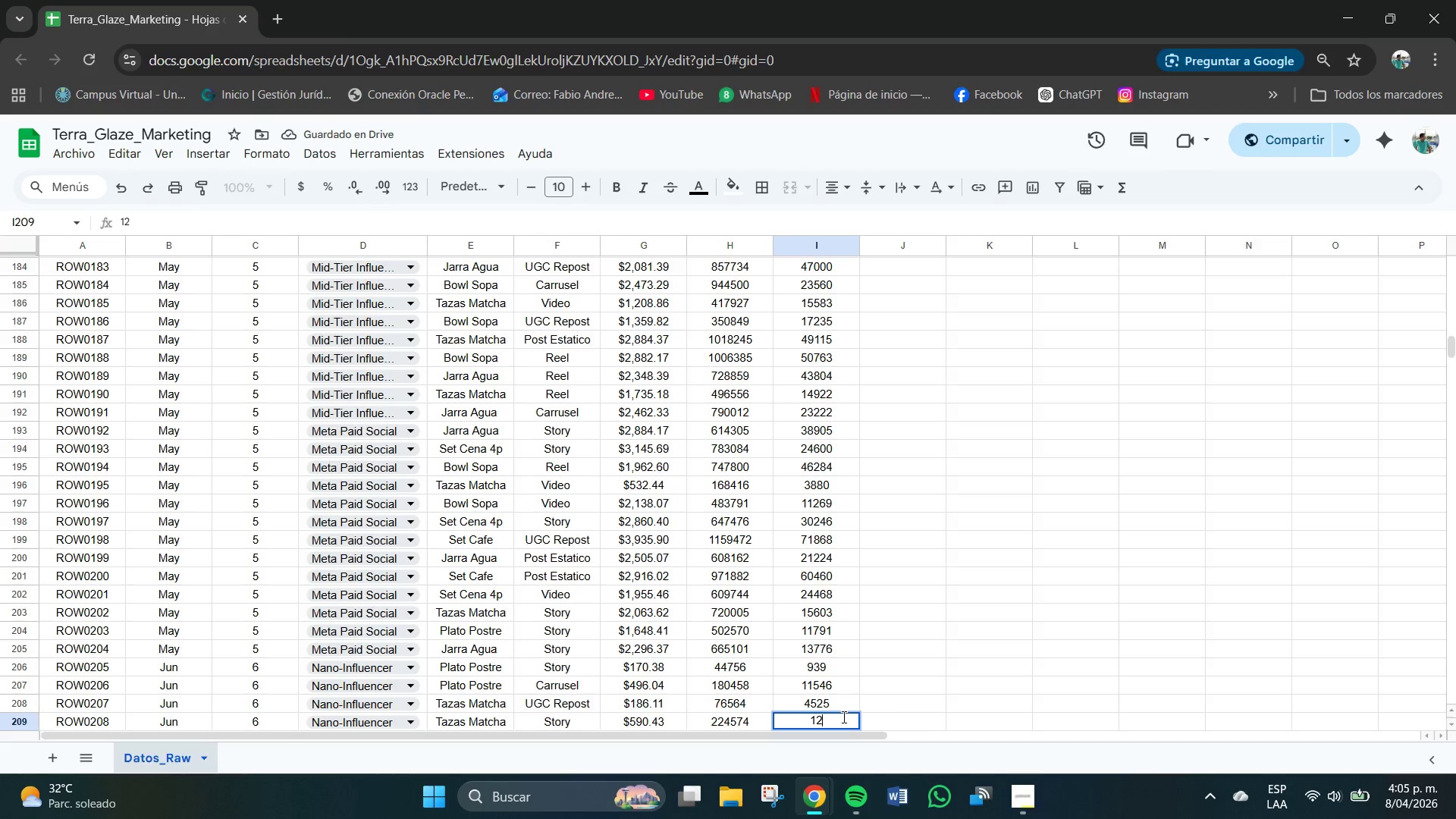 
key(Numpad0)
 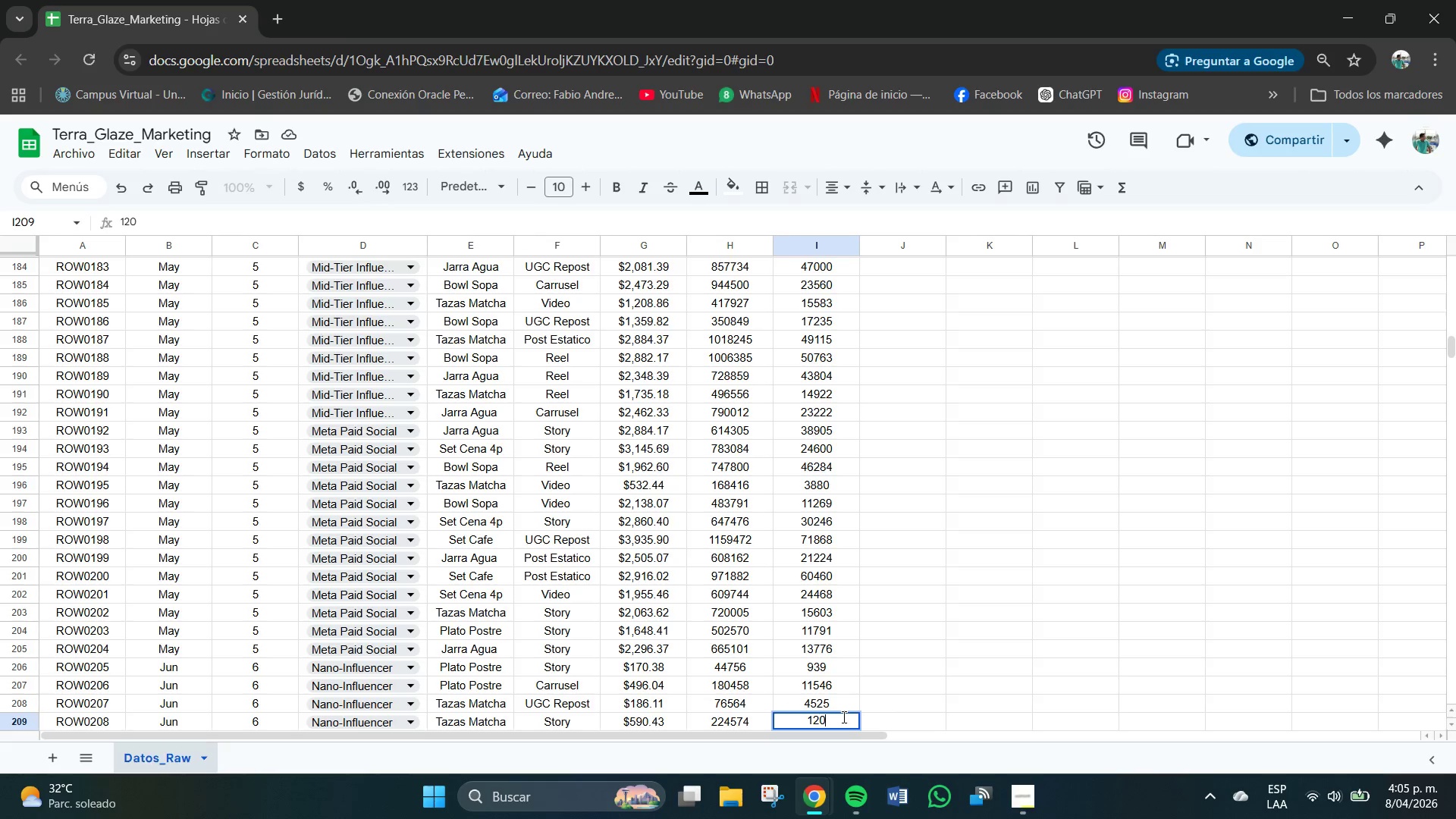 
key(Numpad2)
 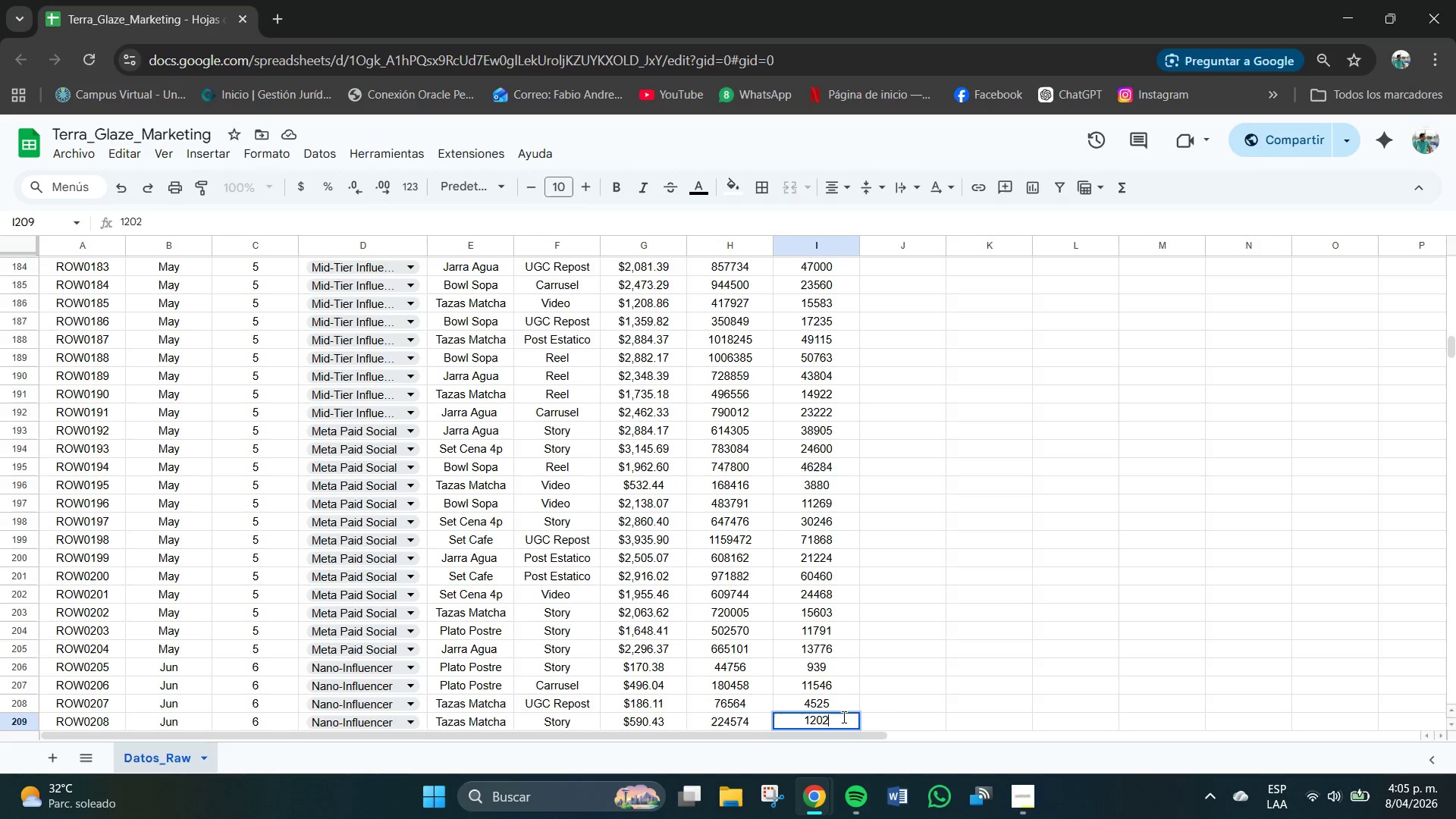 
key(Numpad3)
 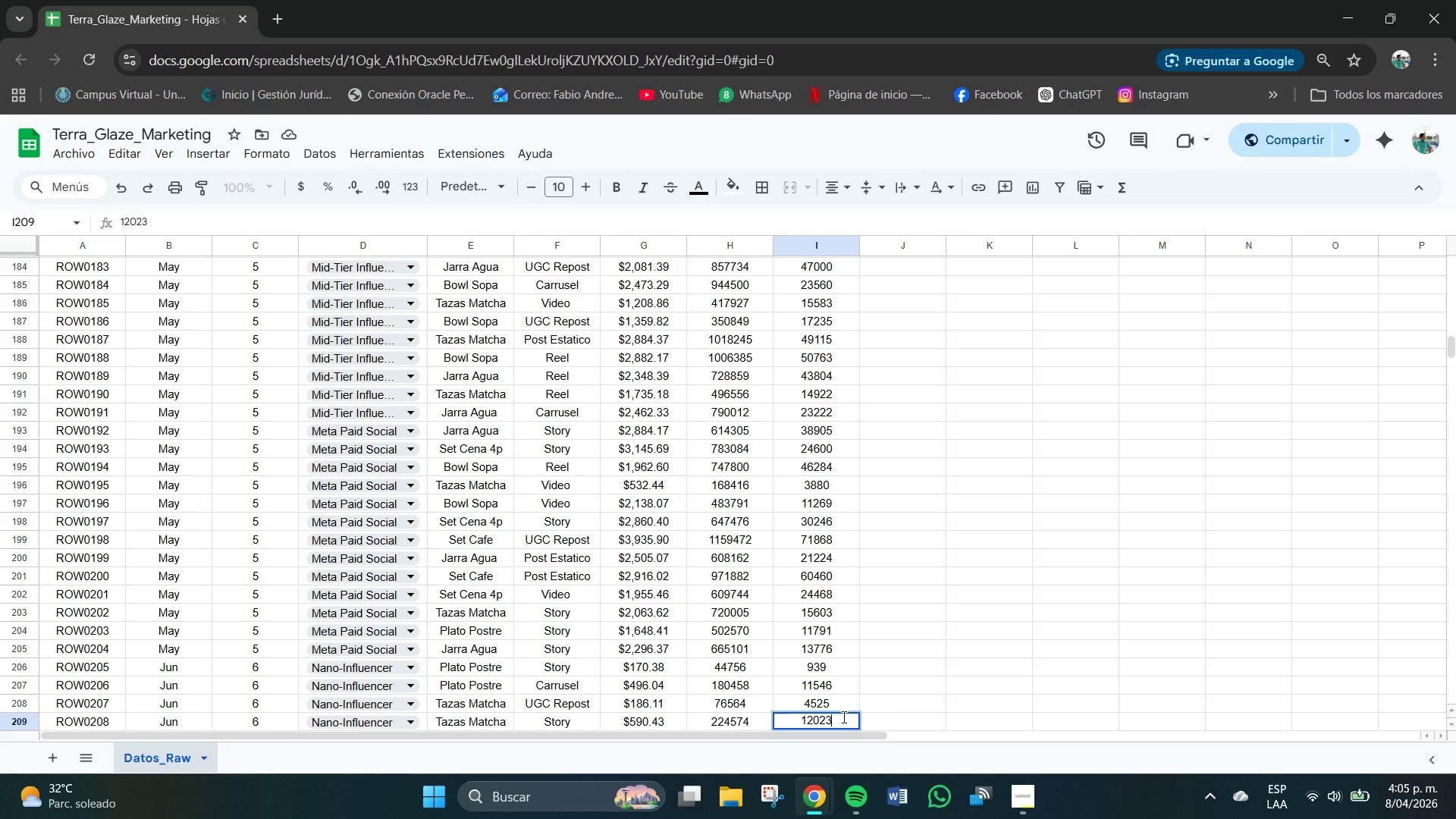 
key(NumpadEnter)
 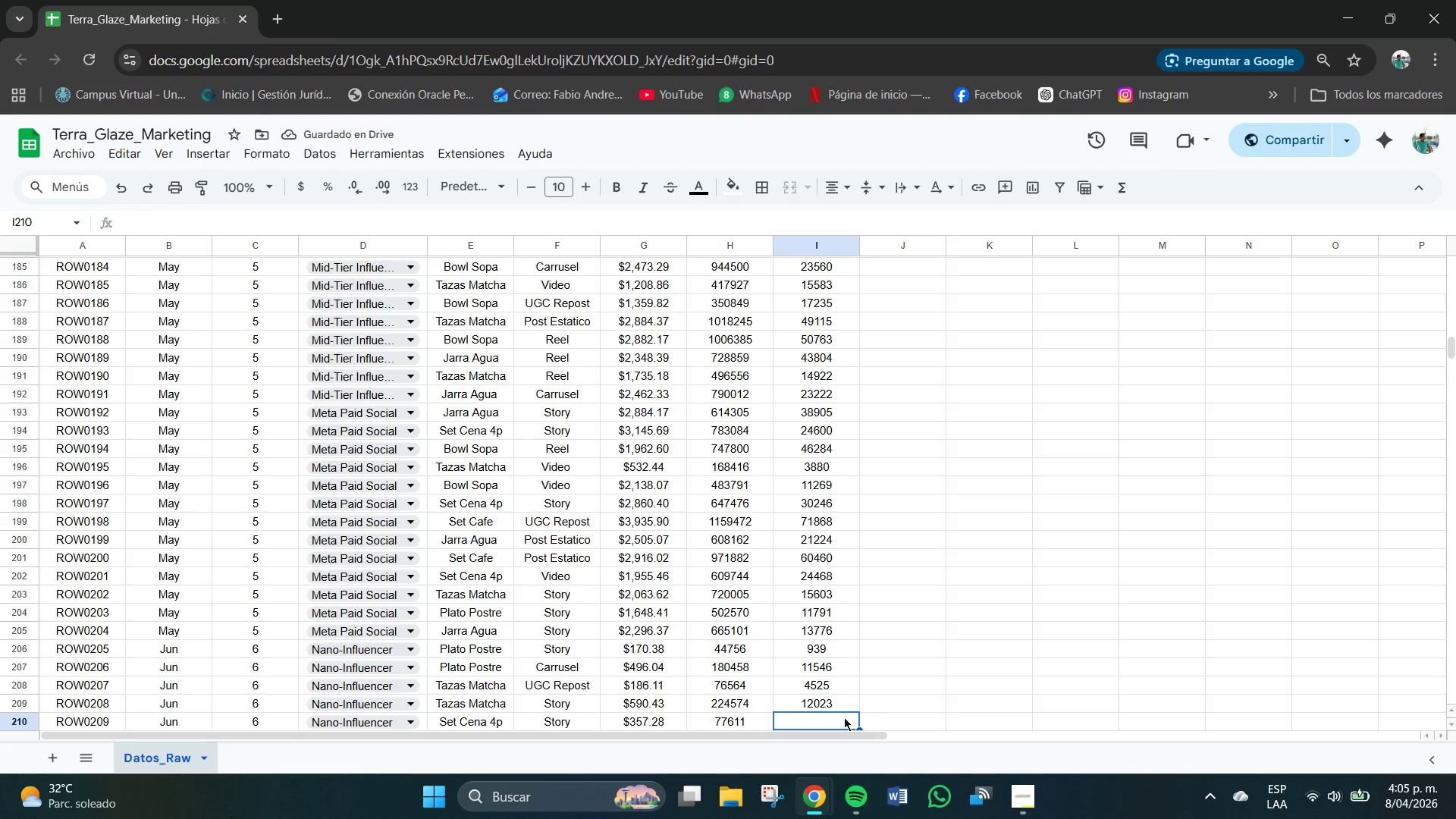 
key(Numpad2)
 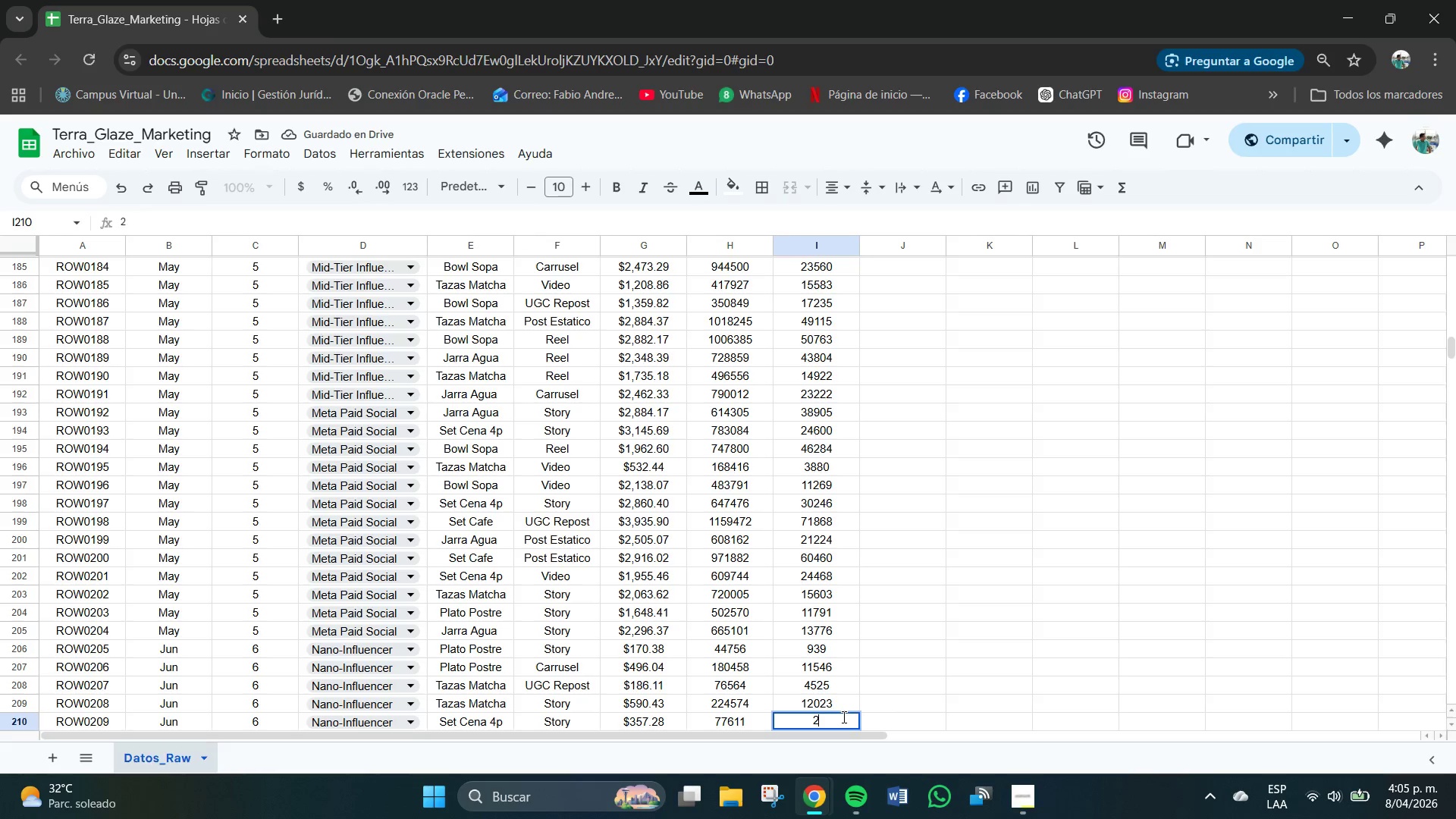 
key(Numpad0)
 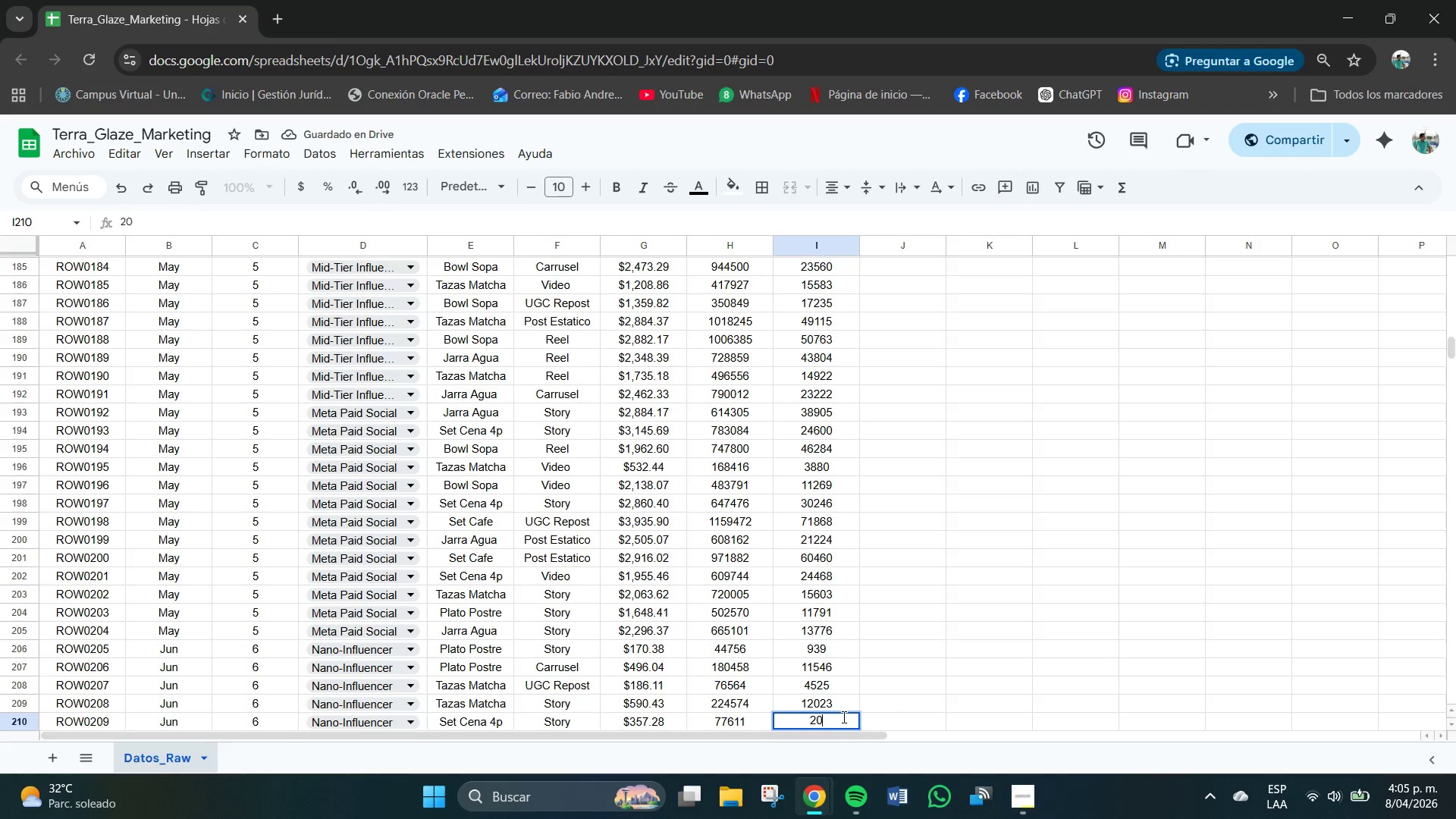 
key(Numpad8)
 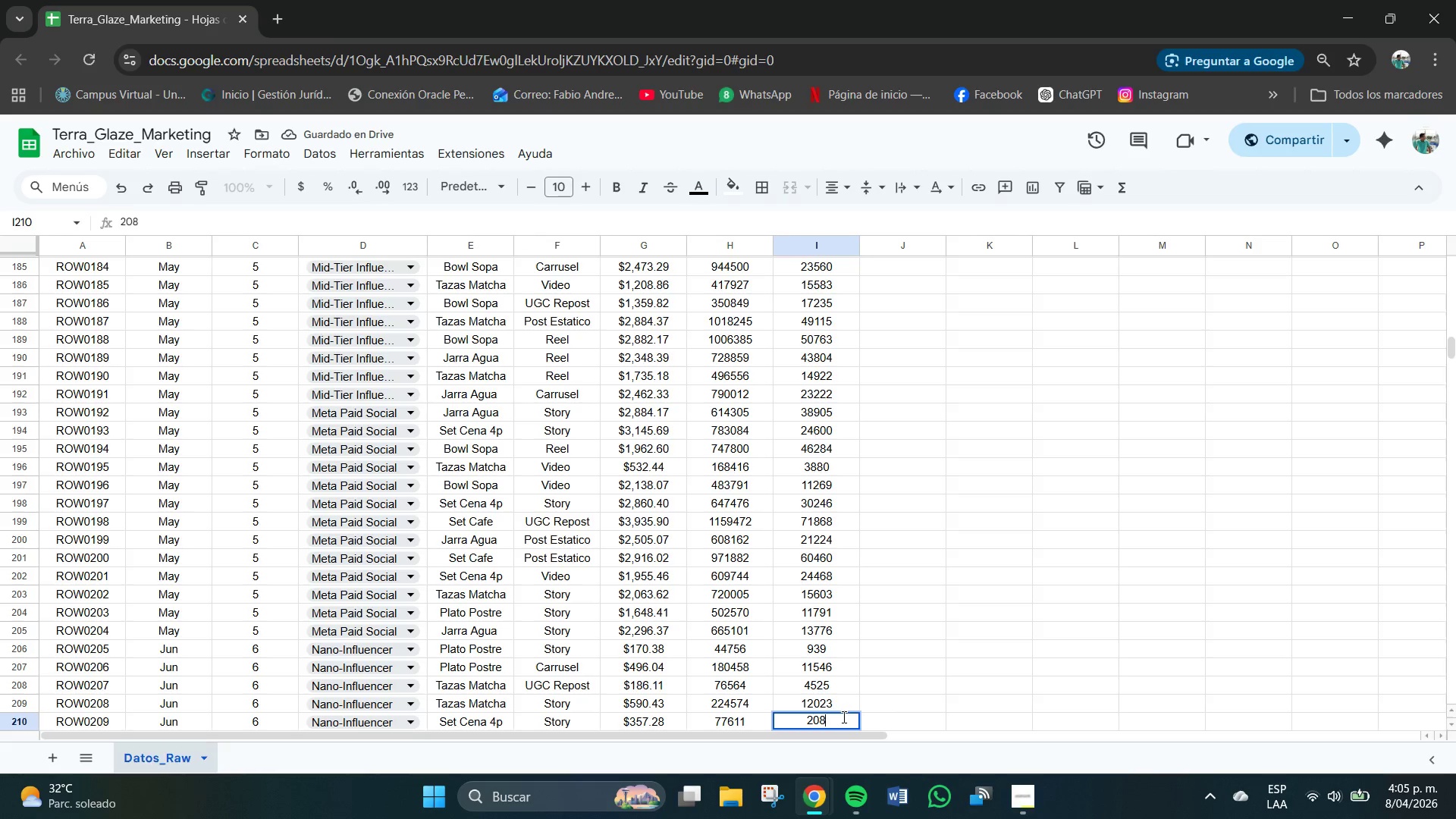 
key(Numpad4)
 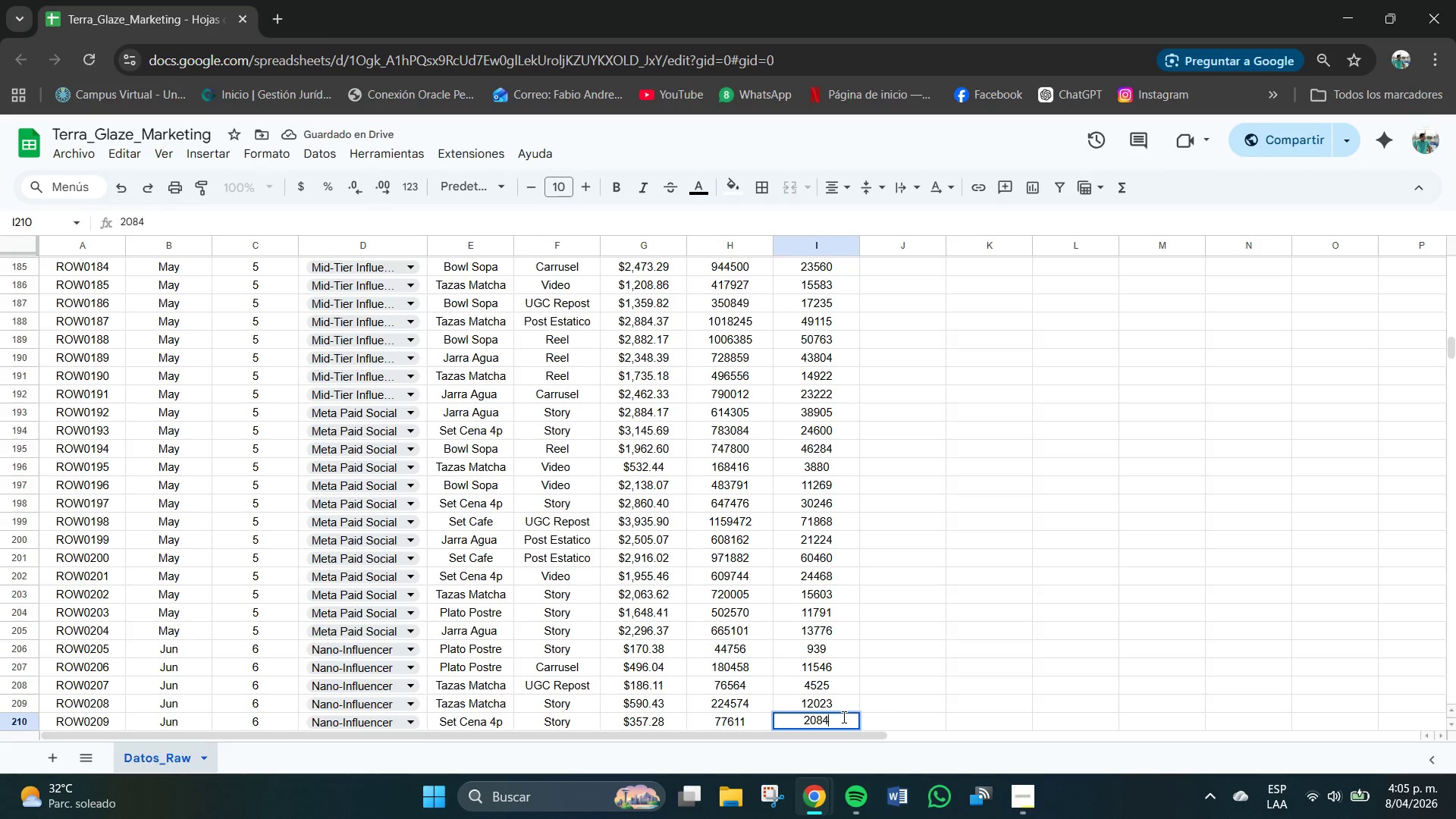 
key(NumpadEnter)
 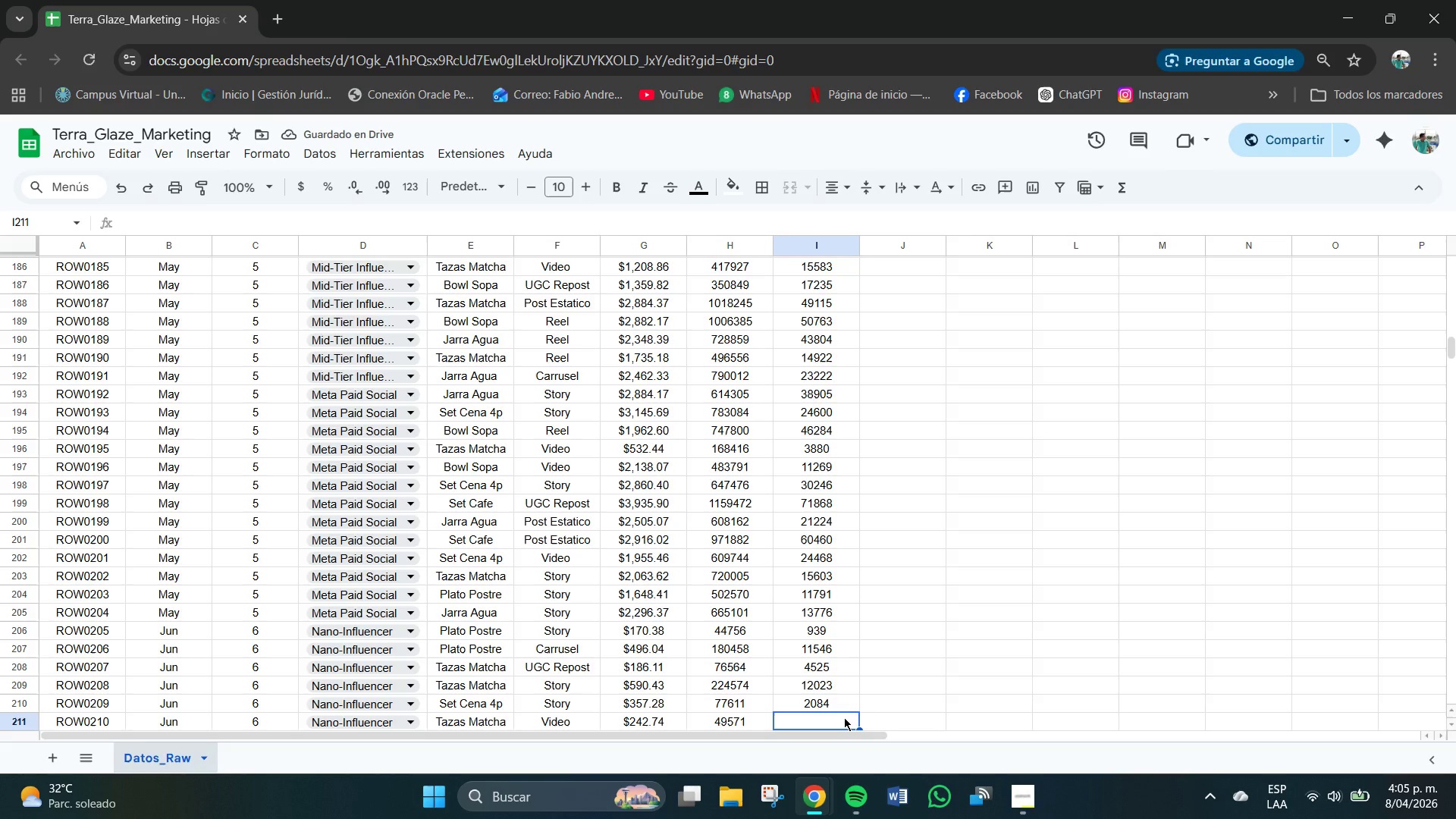 
key(Numpad9)
 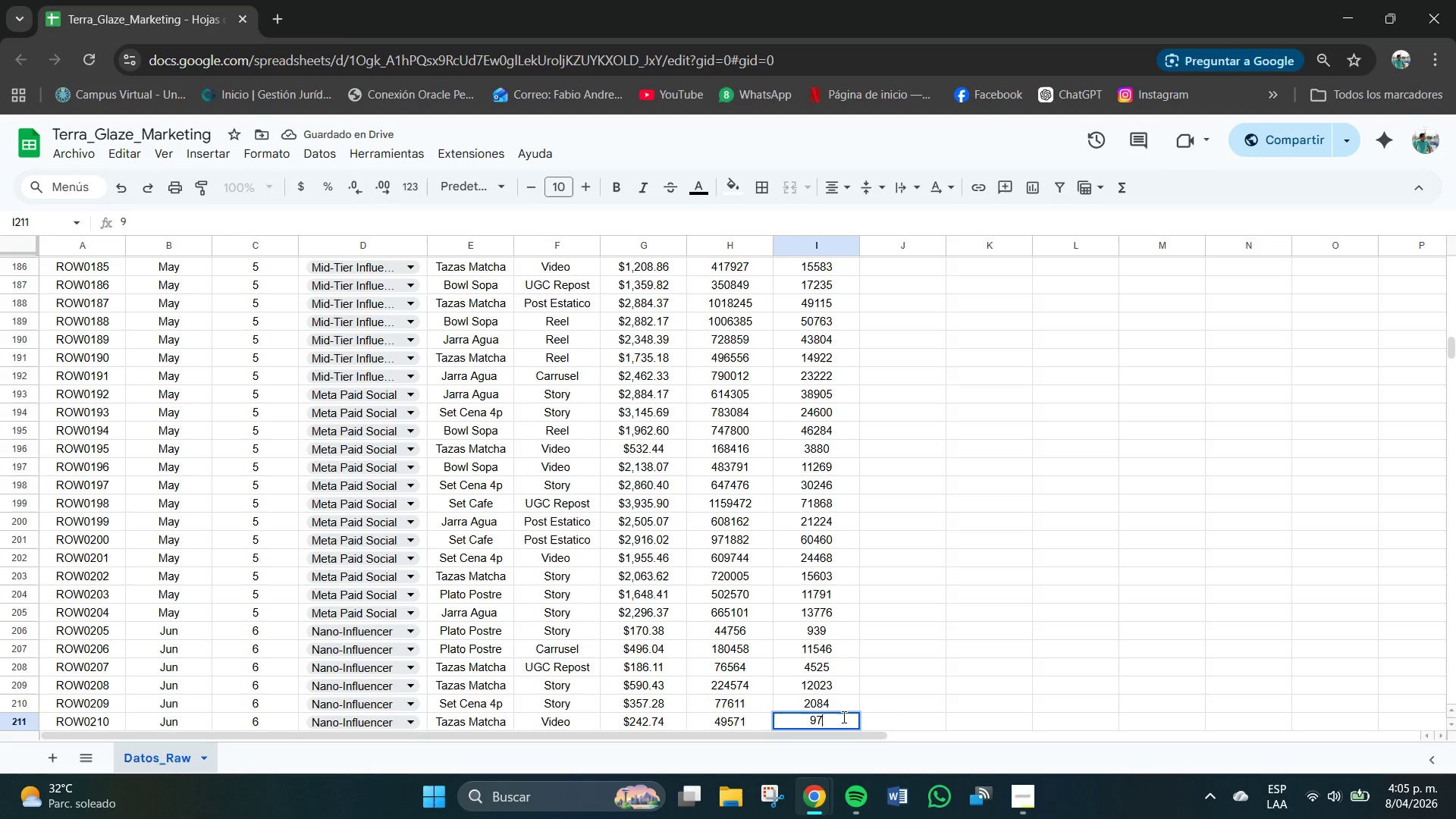 
key(Numpad7)
 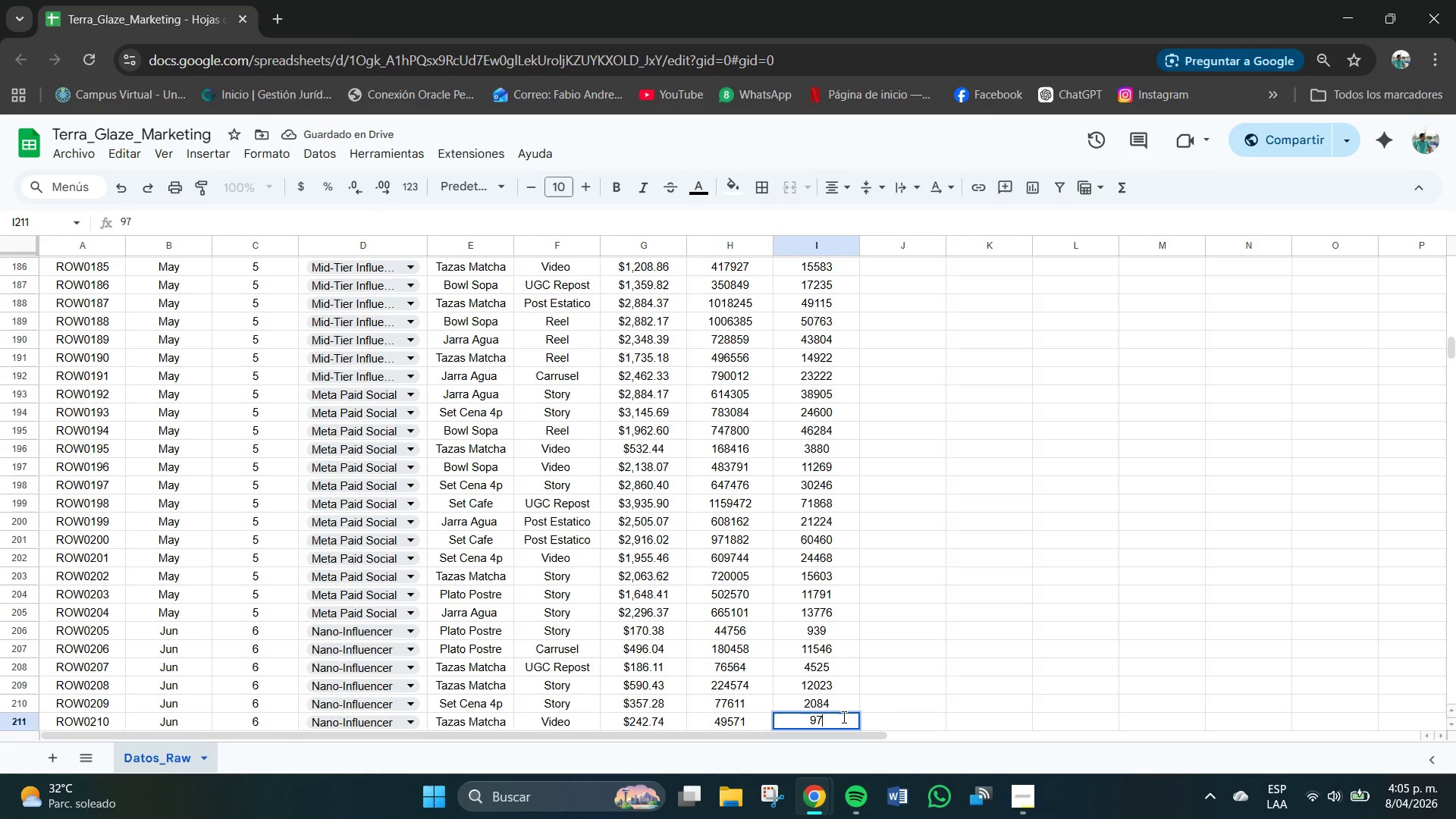 
key(Numpad0)
 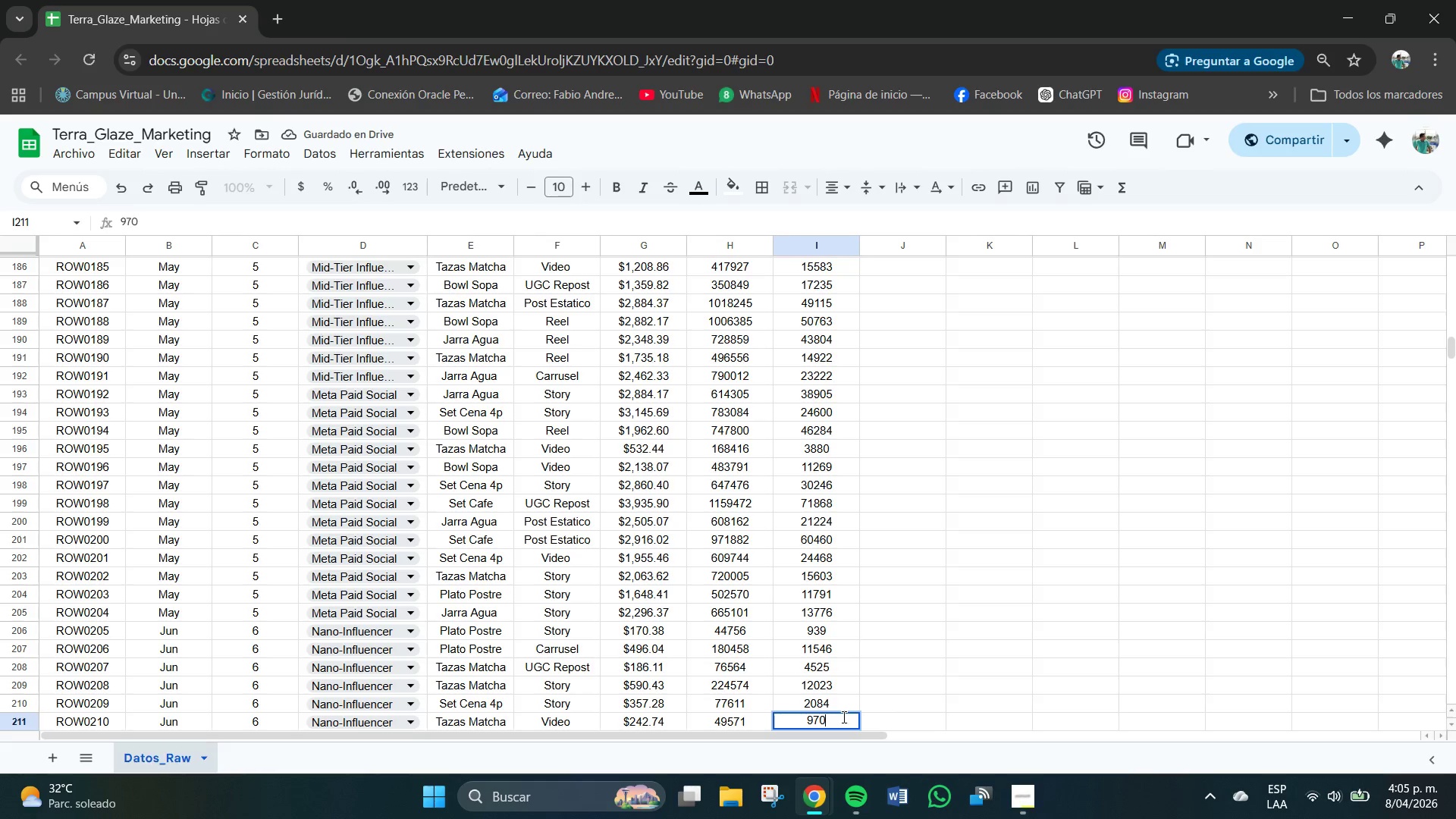 
key(NumpadEnter)
 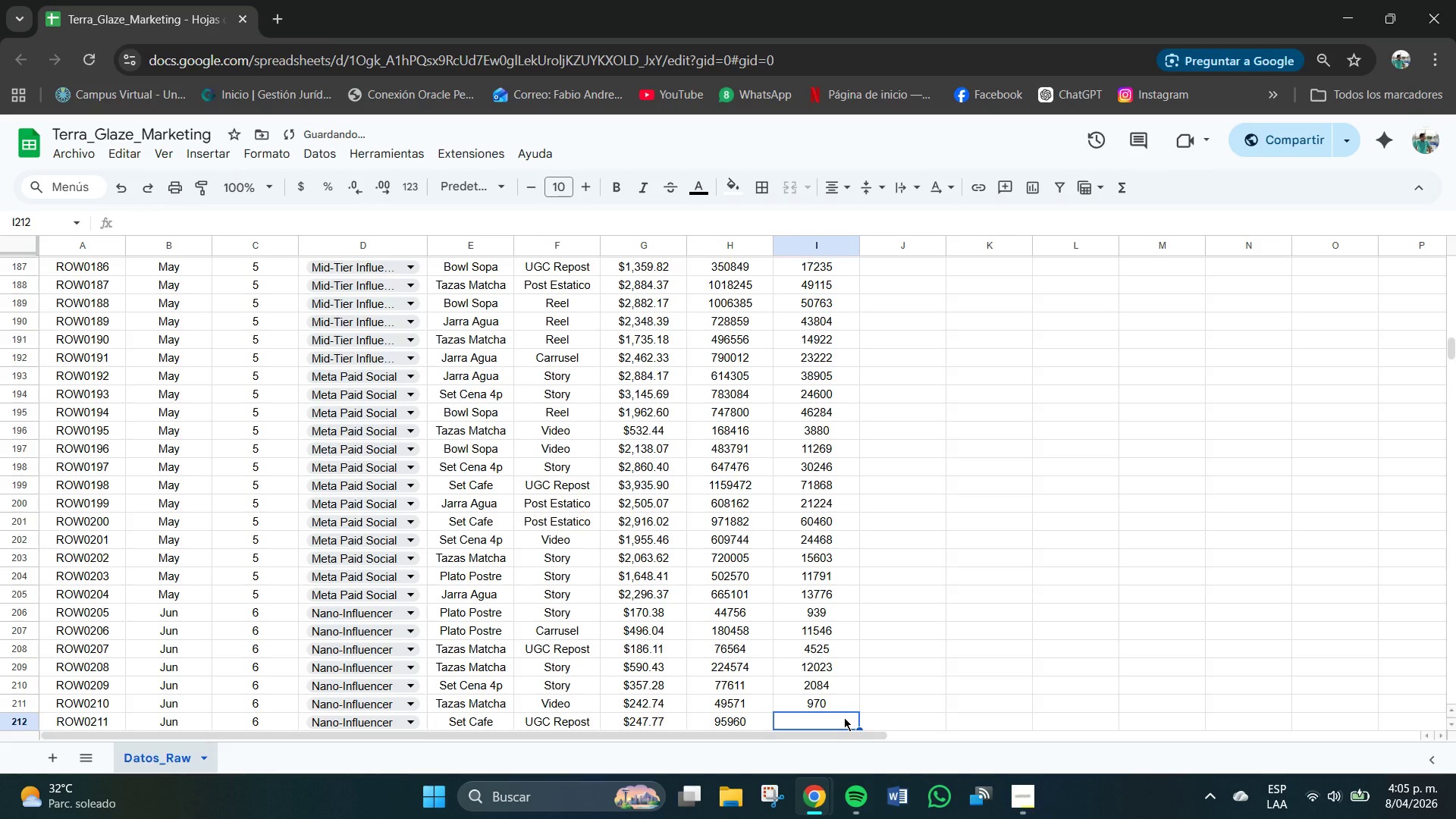 
key(Numpad1)
 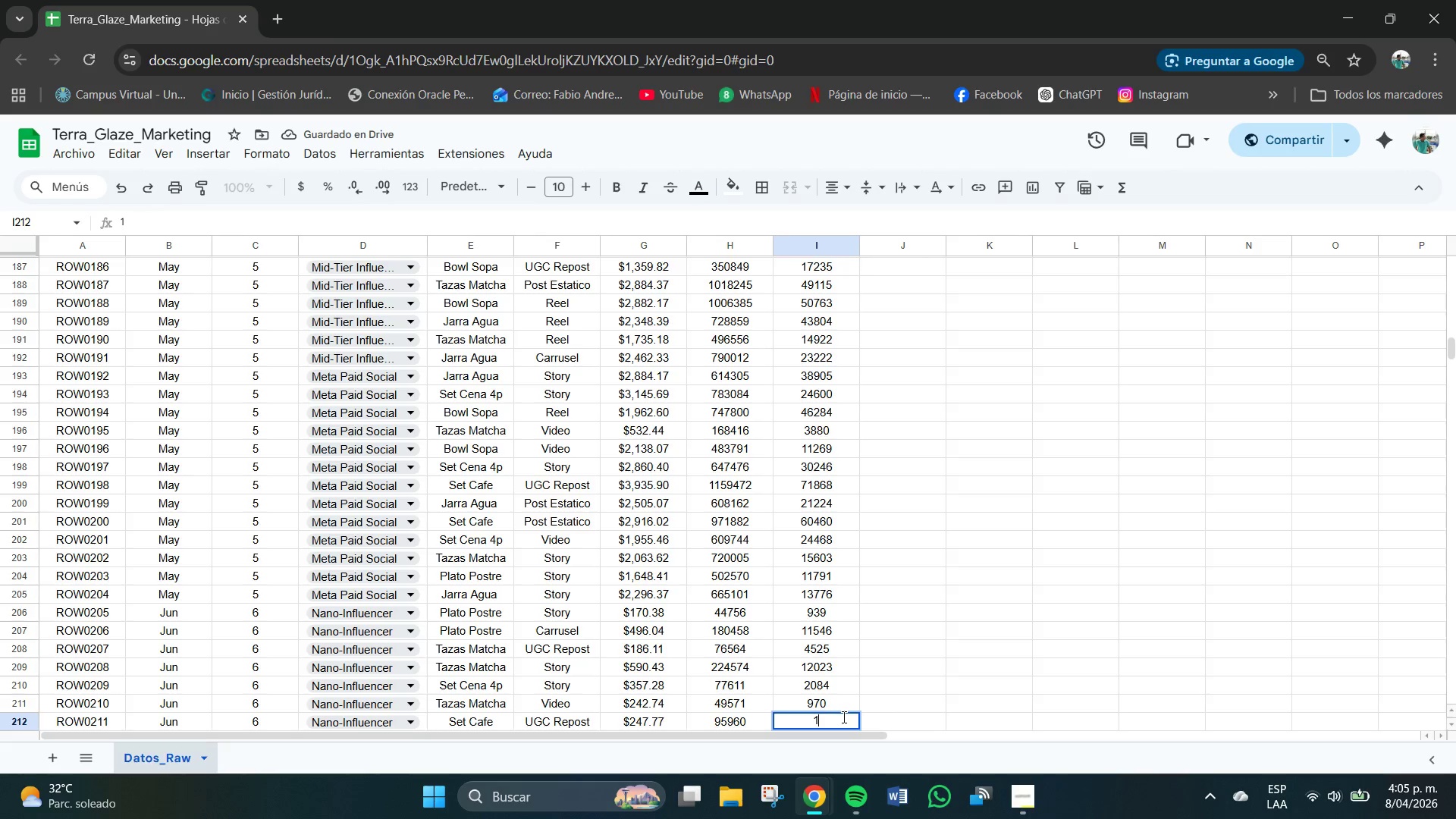 
key(Numpad9)
 